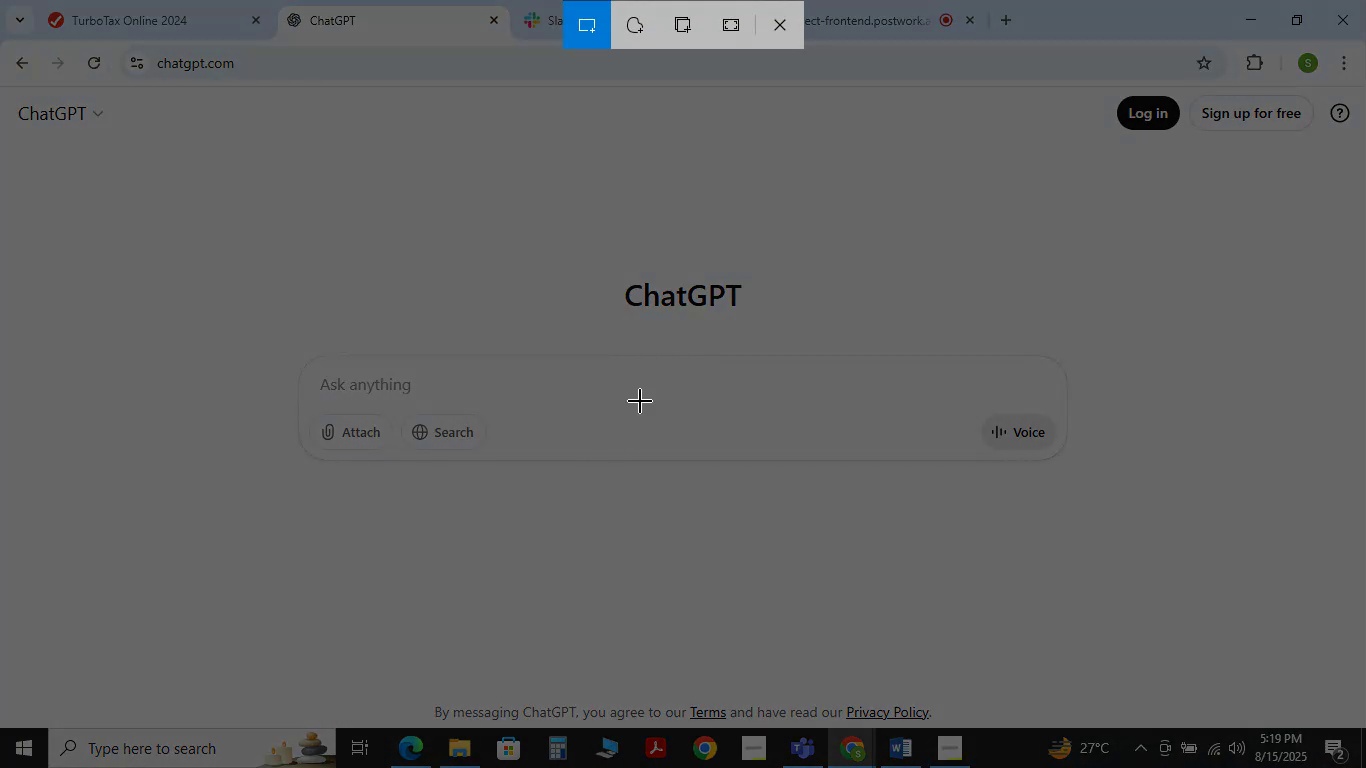 
left_click([691, 345])
 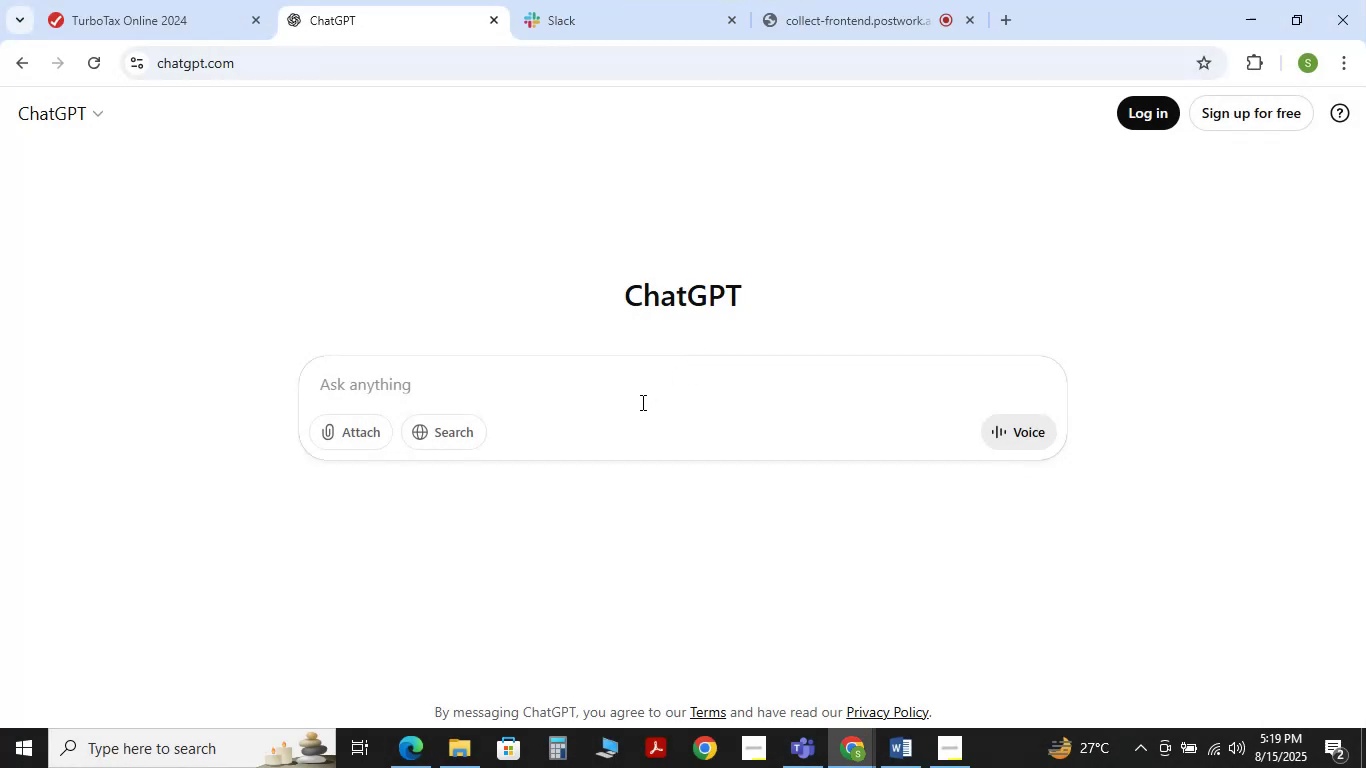 
key(Meta+V)
 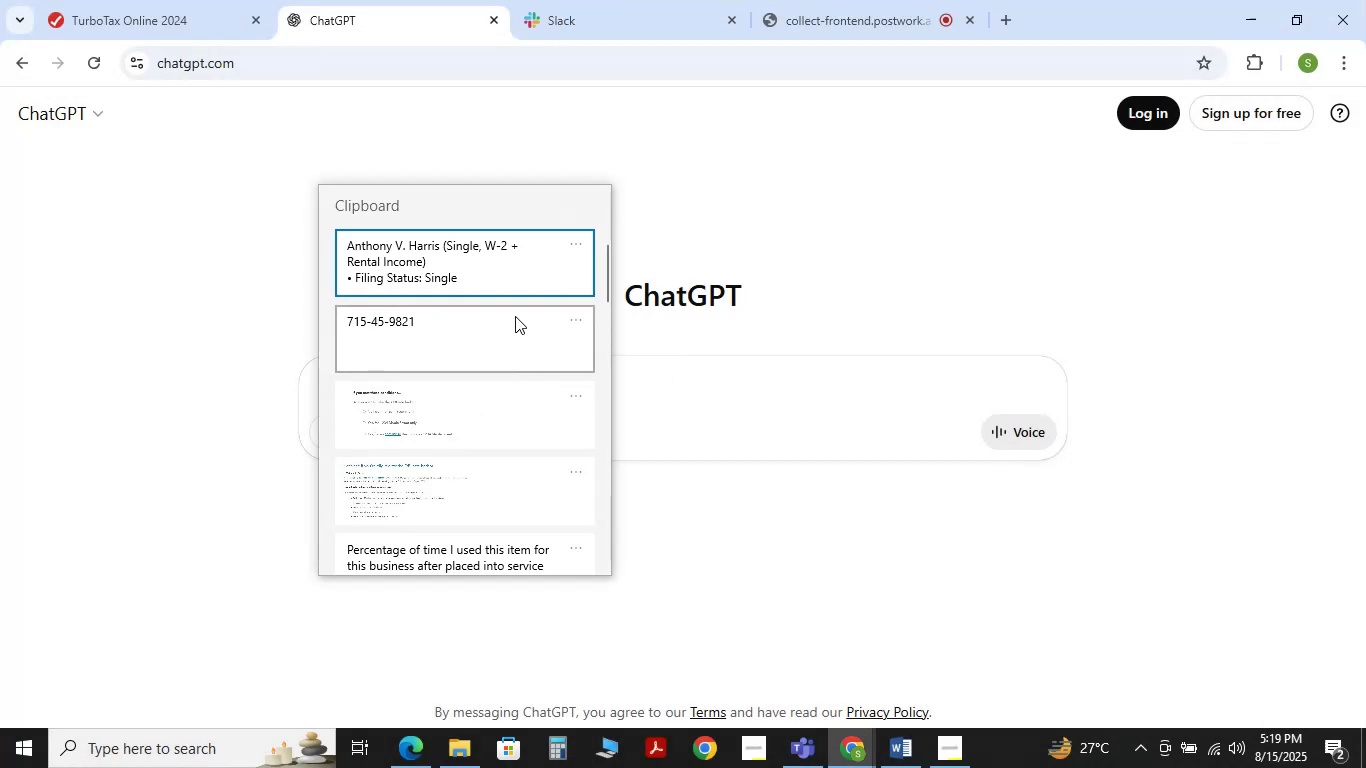 
scroll: coordinate [527, 345], scroll_direction: down, amount: 5.0
 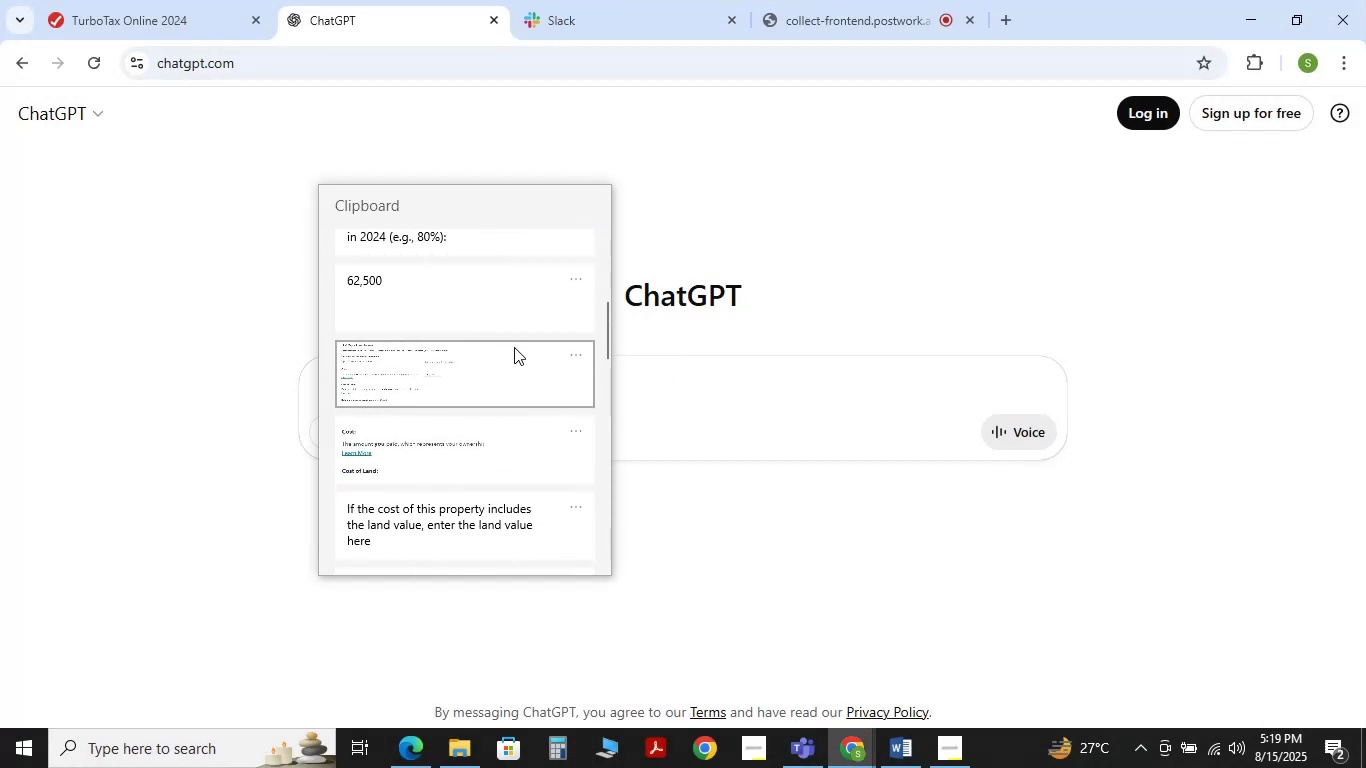 
scroll: coordinate [533, 343], scroll_direction: up, amount: 3.0
 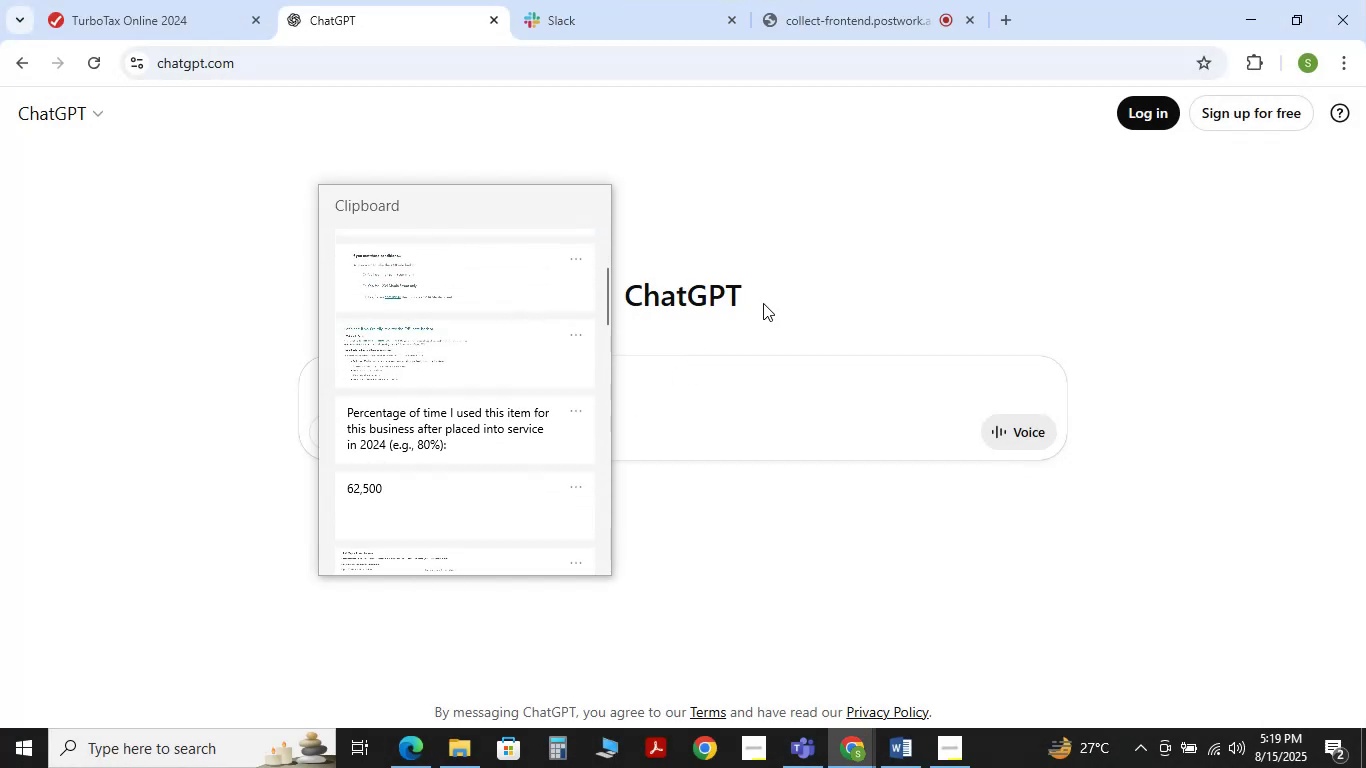 
left_click([900, 257])
 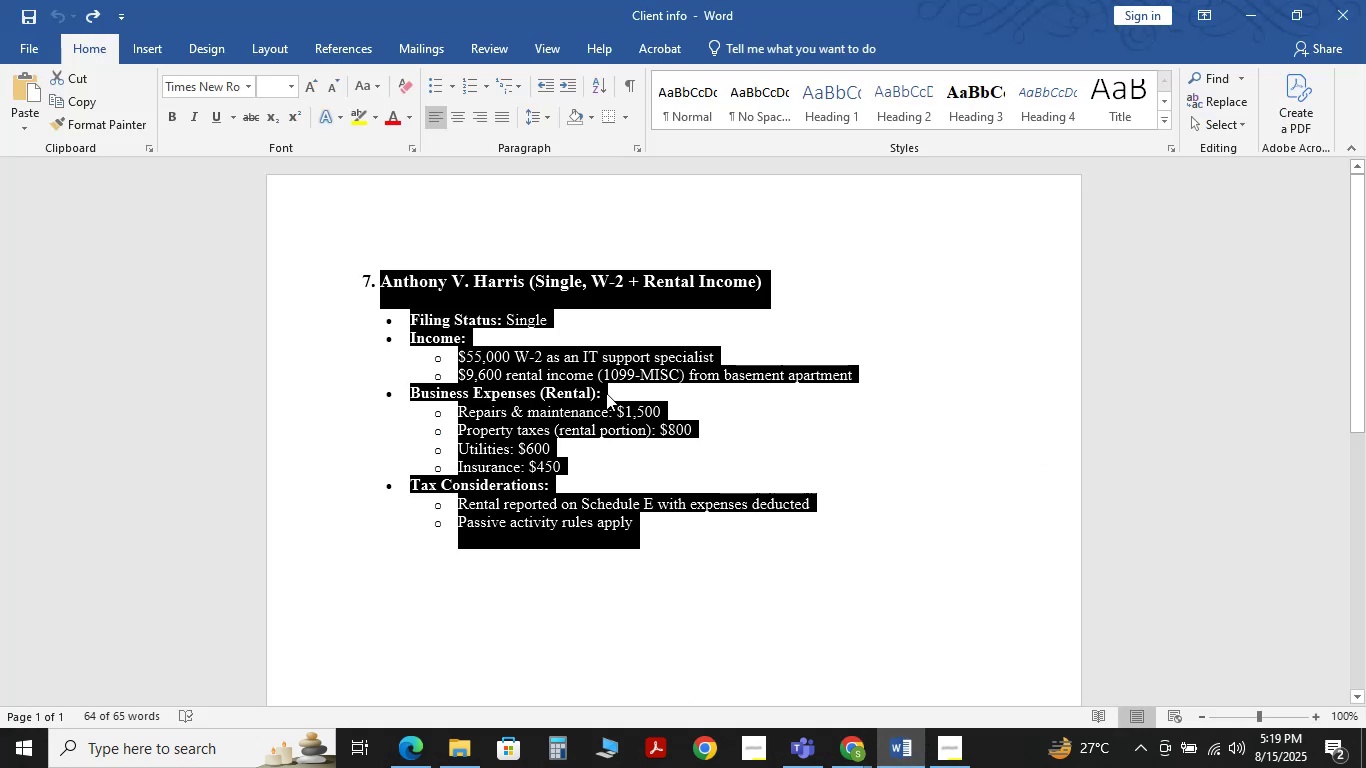 
key(Control+C)
 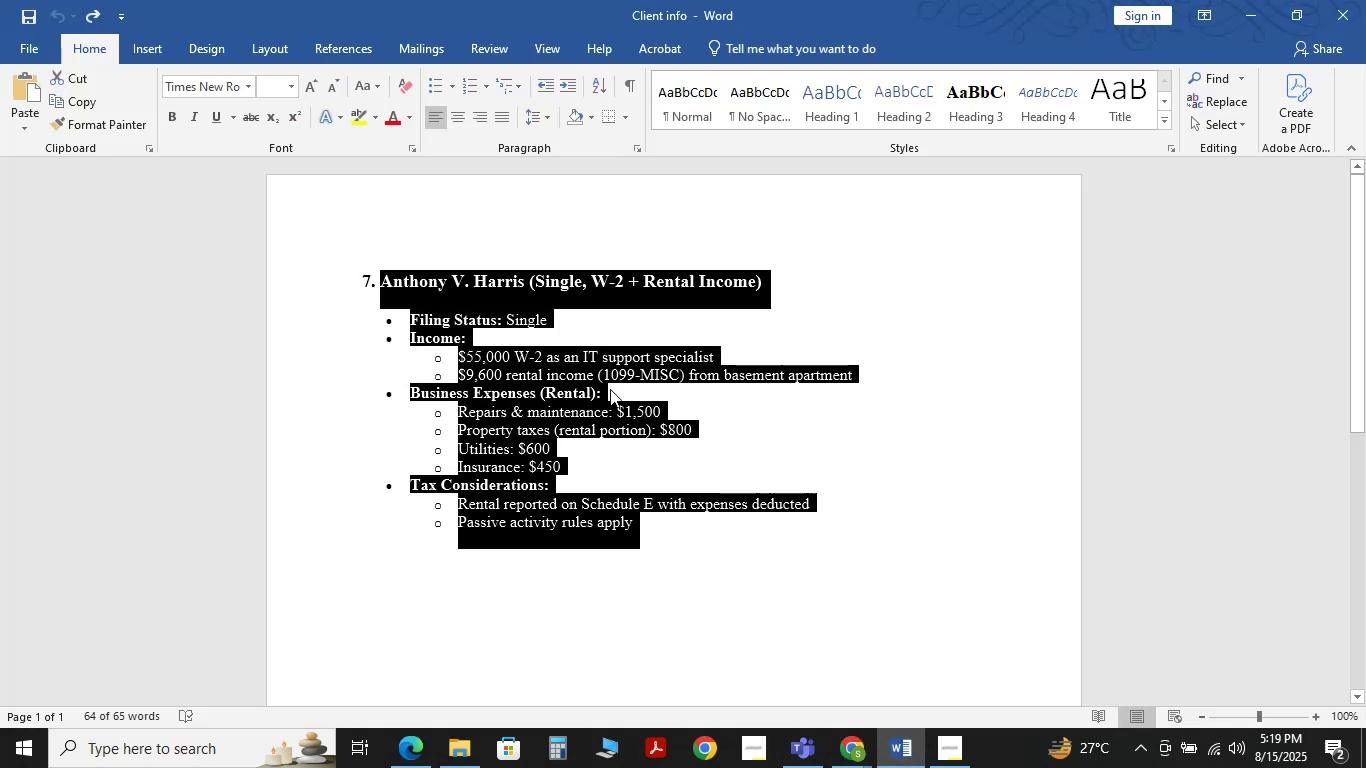 
key(Control+C)
 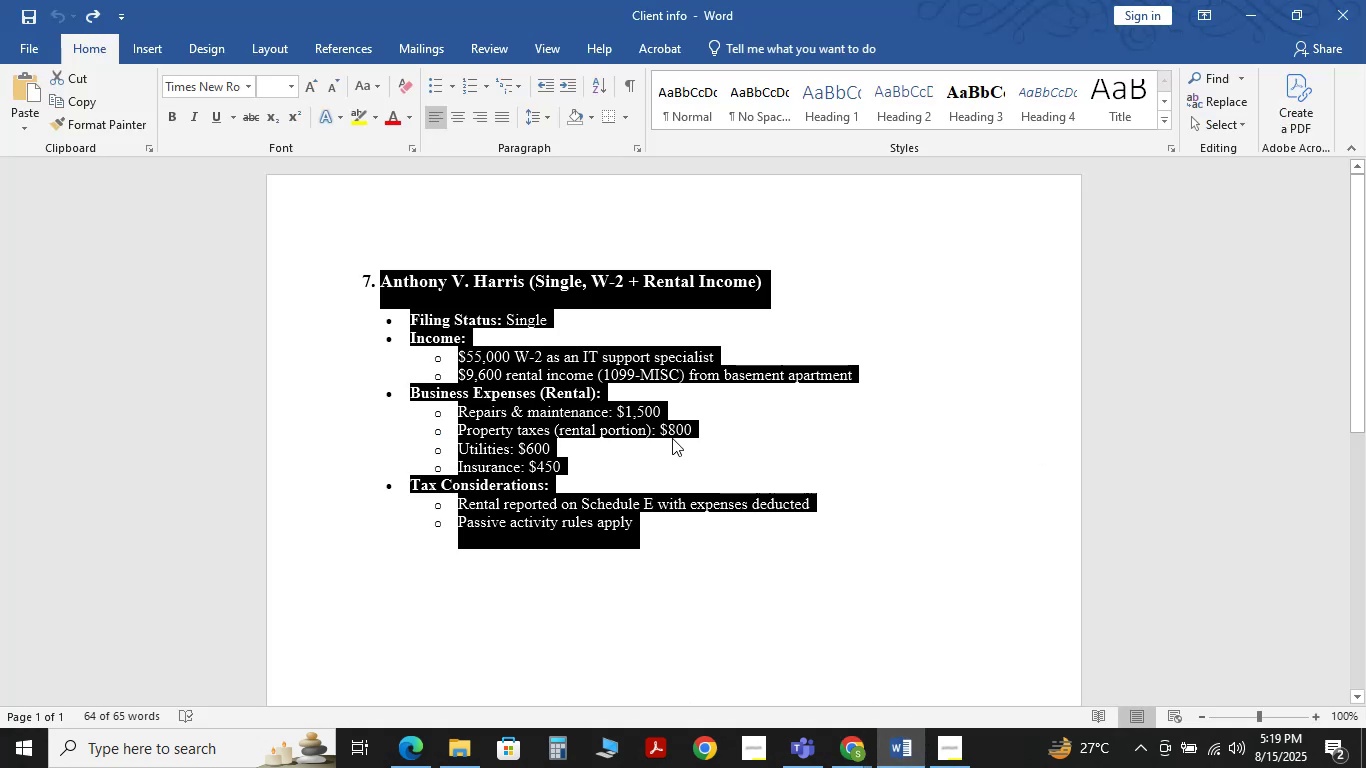 
key(Control+C)
 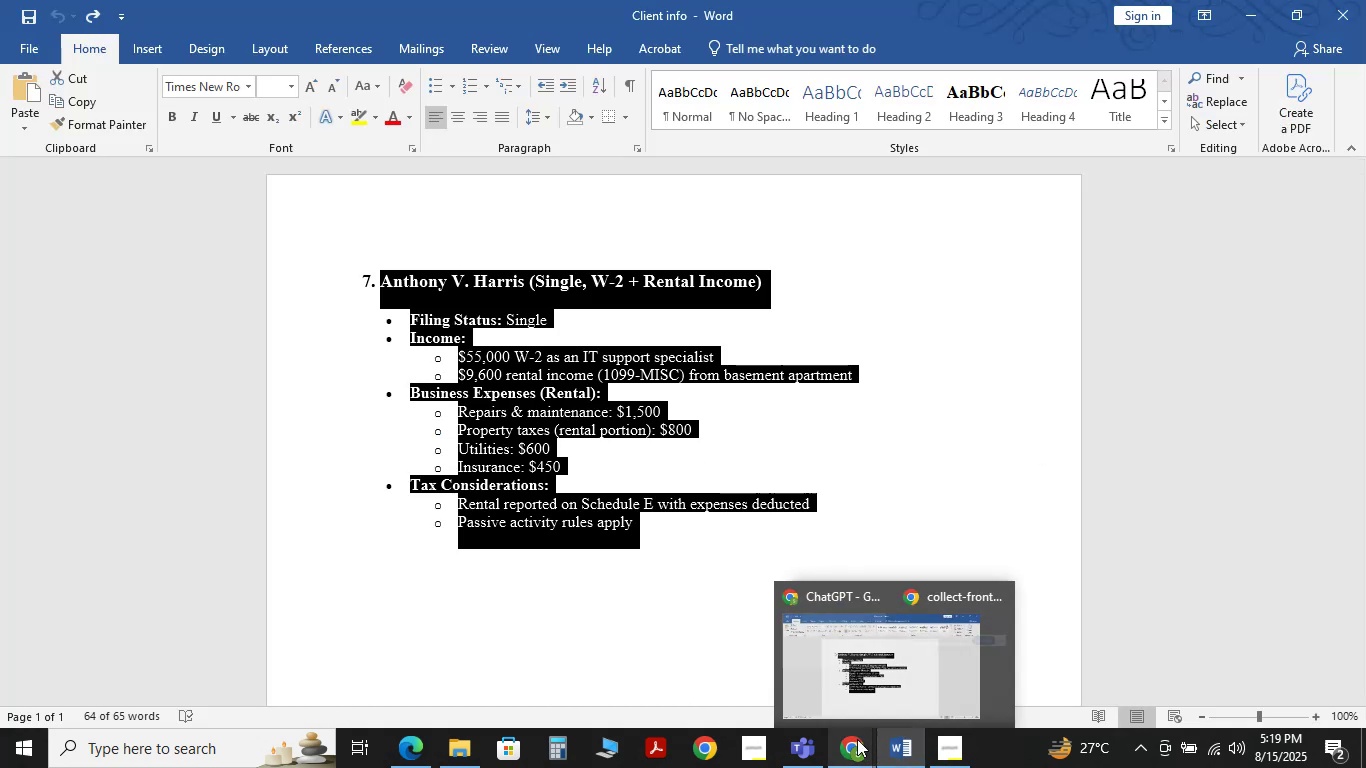 
left_click([770, 686])
 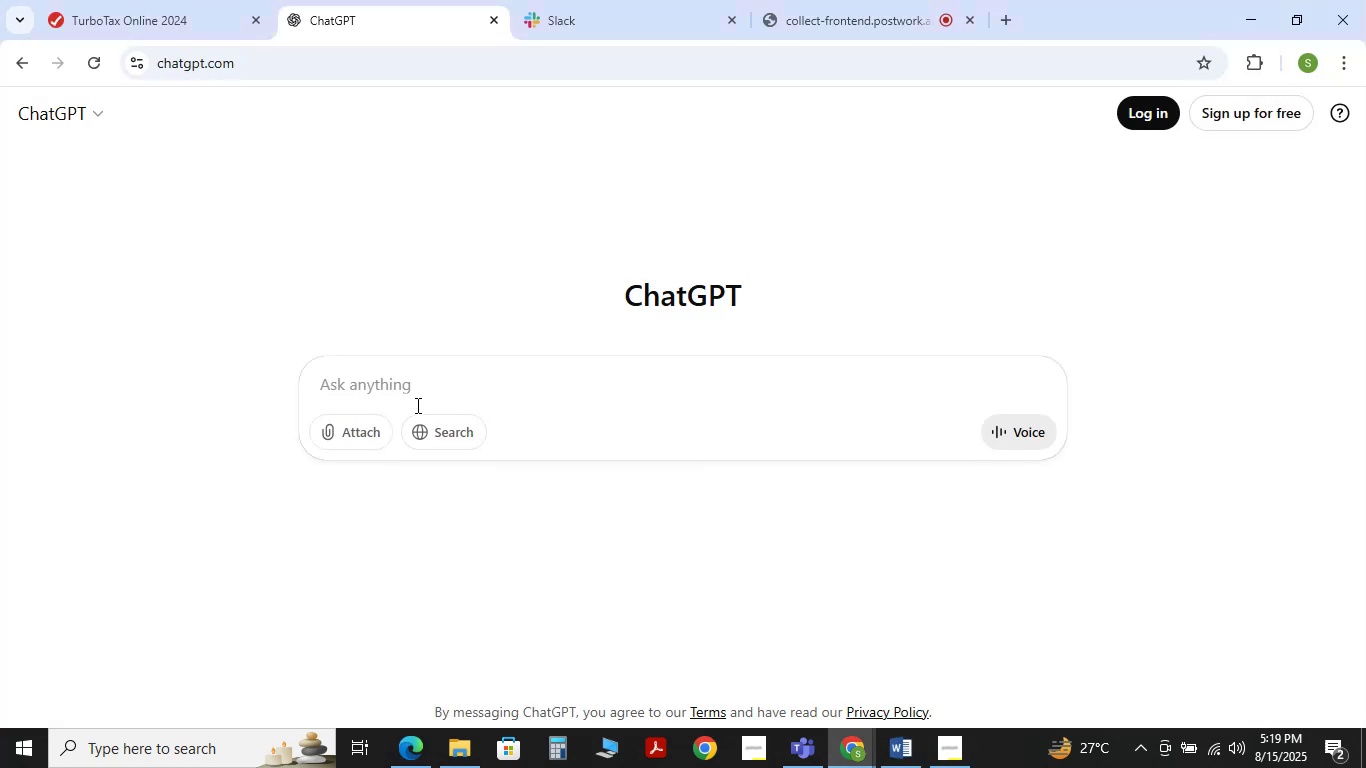 
type(calculate tax )
 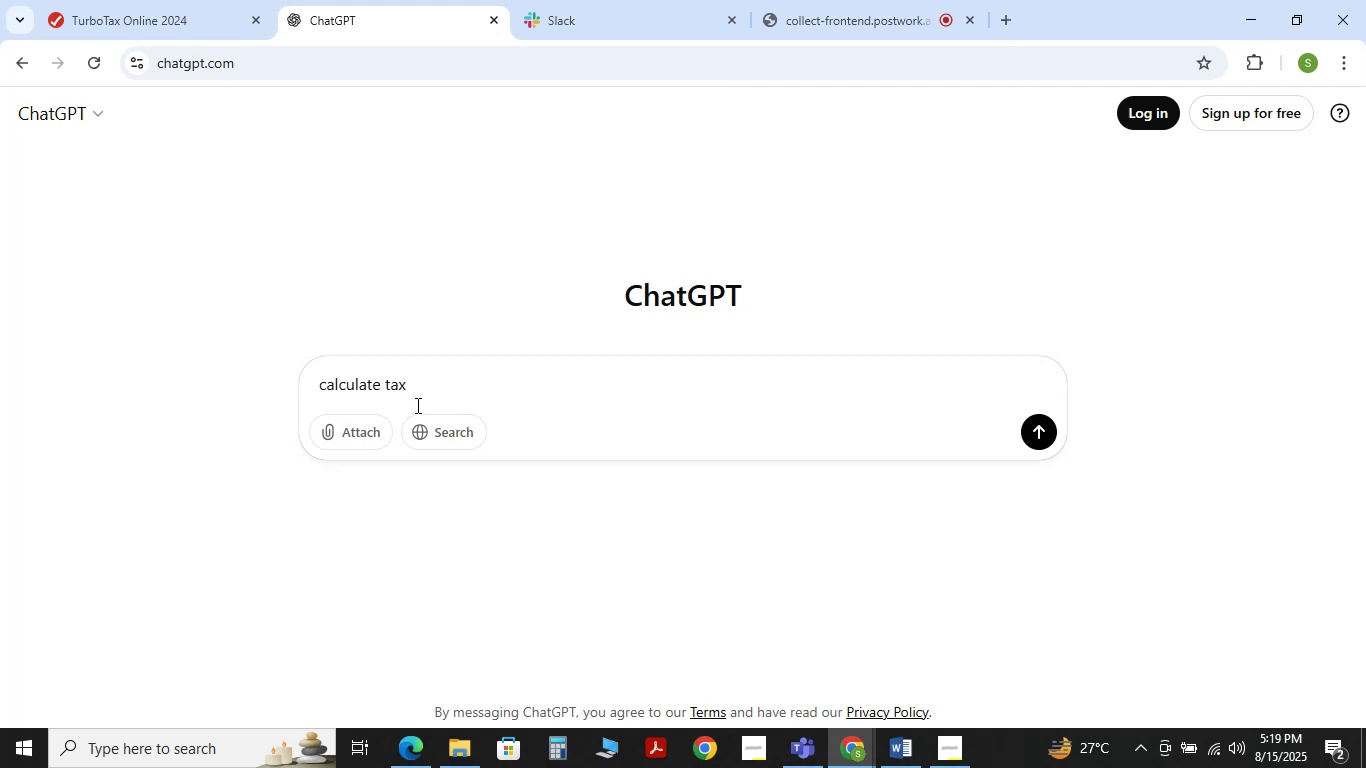 
type(i cla)
key(Backspace)
key(Backspace)
type(alculate tax on turbotax)
 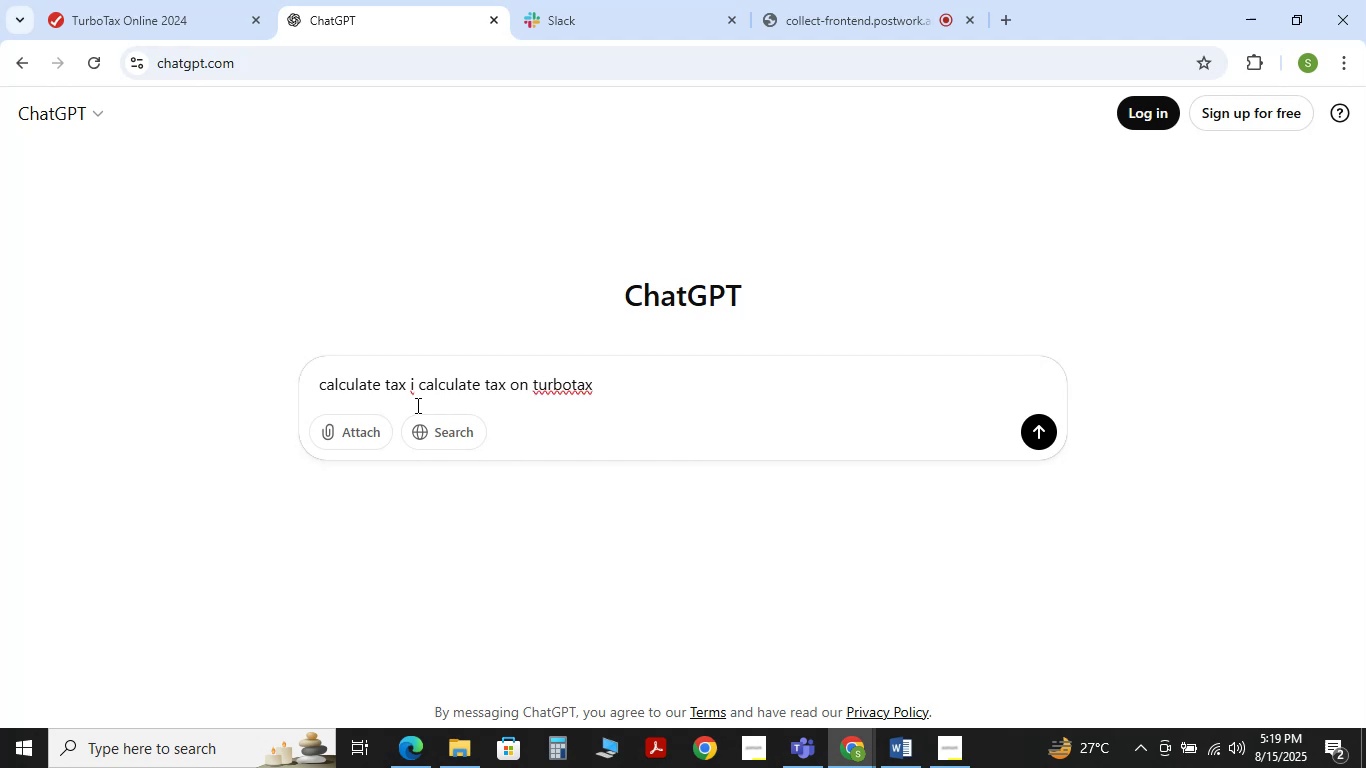 
hold_key(key=ShiftRight, duration=0.42)
 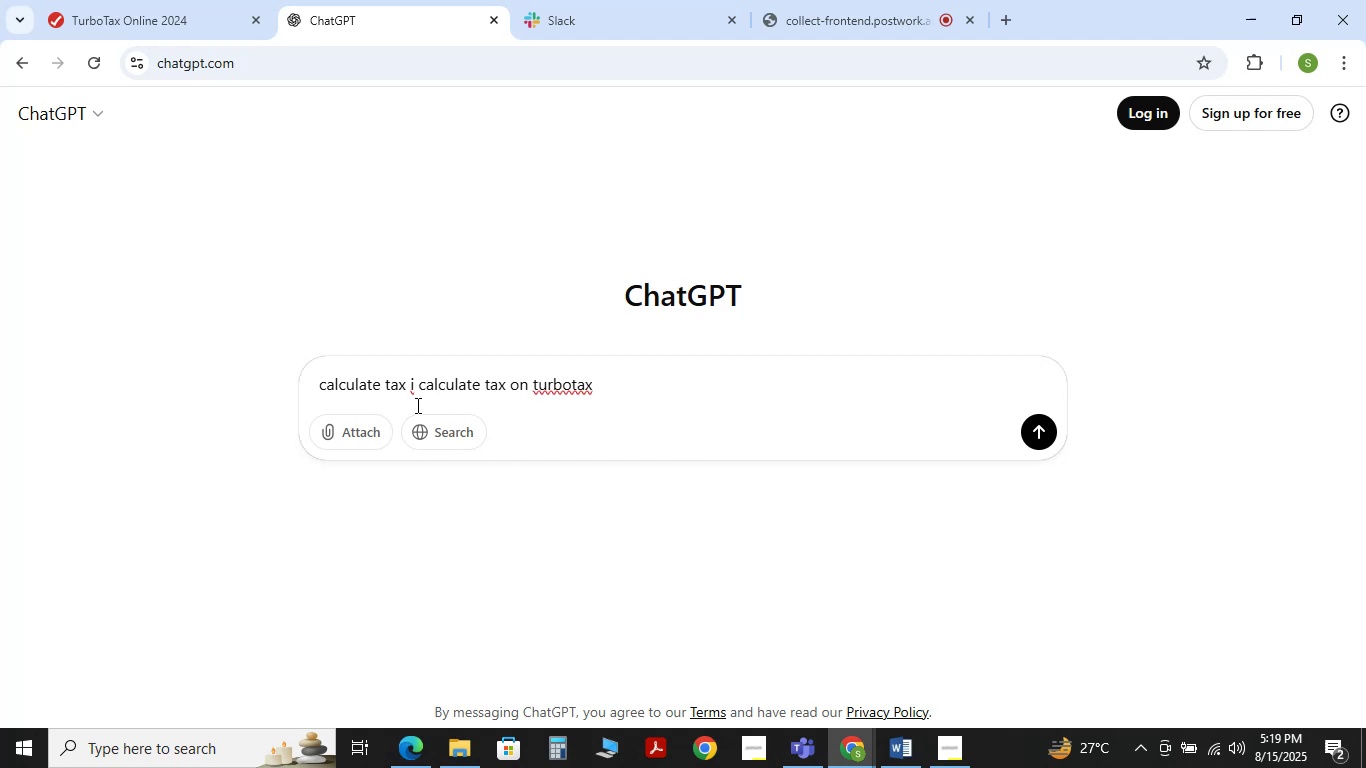 
key(Shift+Enter)
 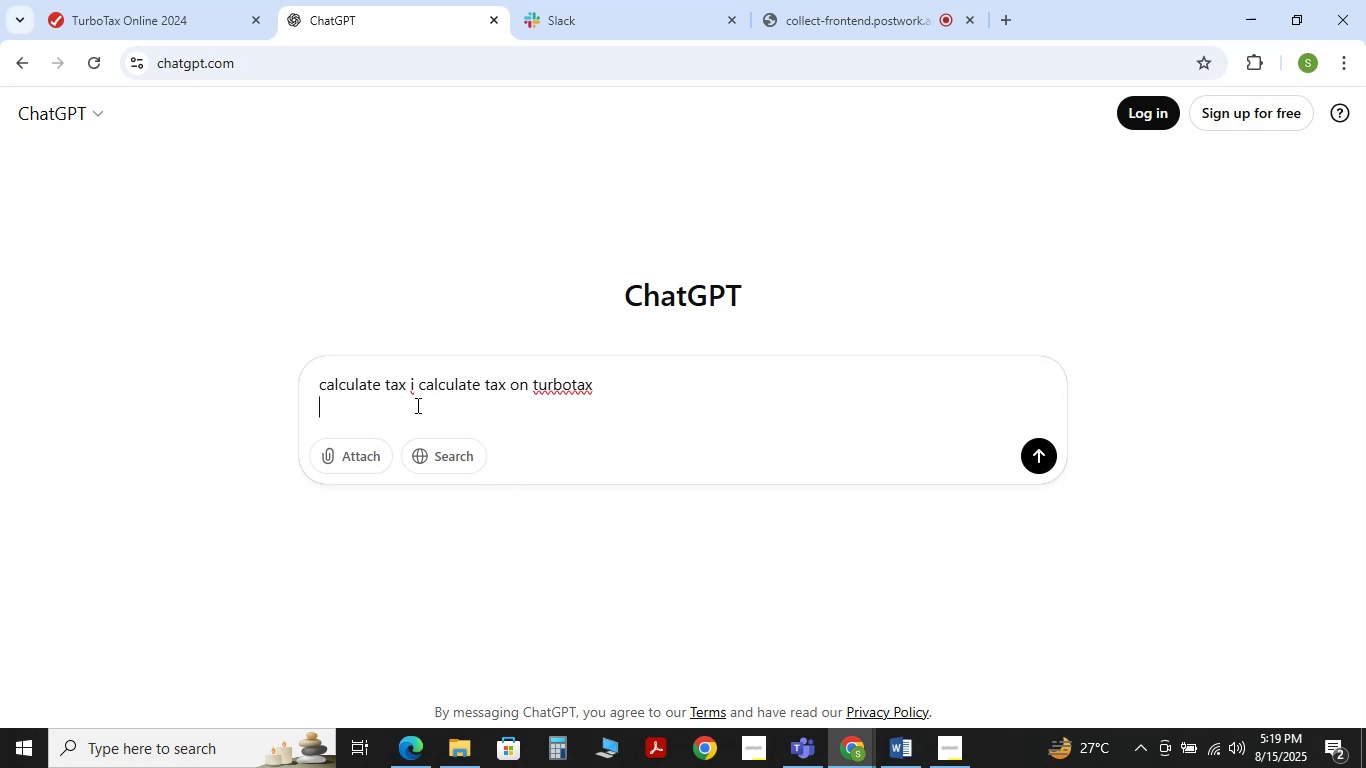 
key(Control+V)
 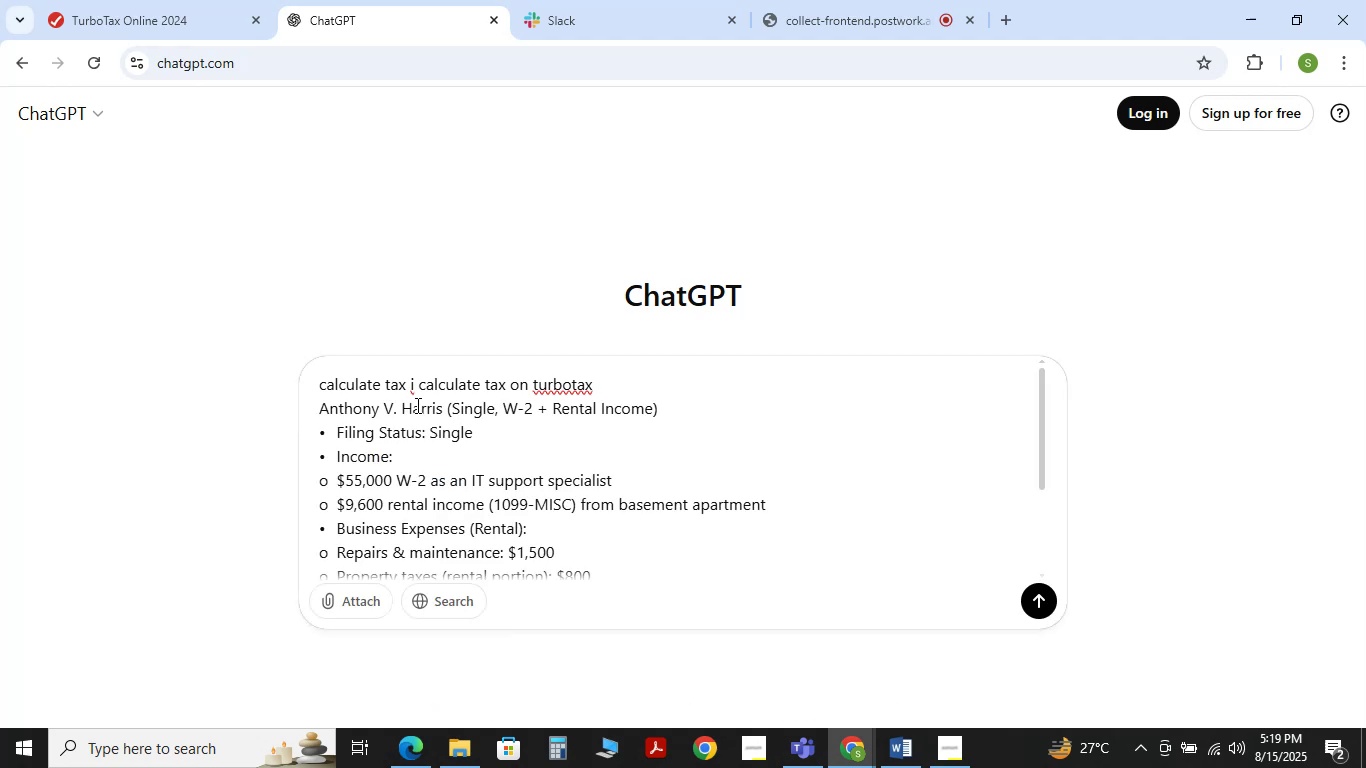 
key(Shift+Enter)
 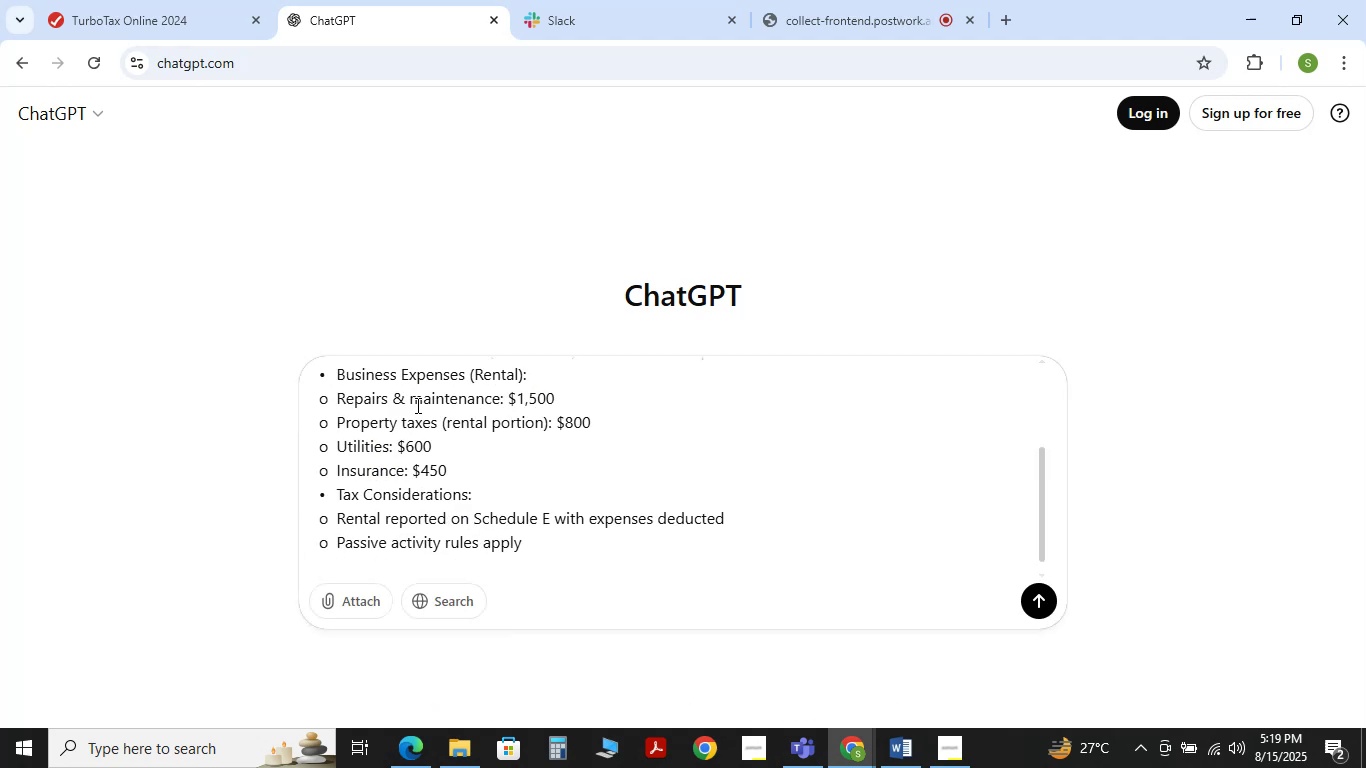 
type(property value 250000)
 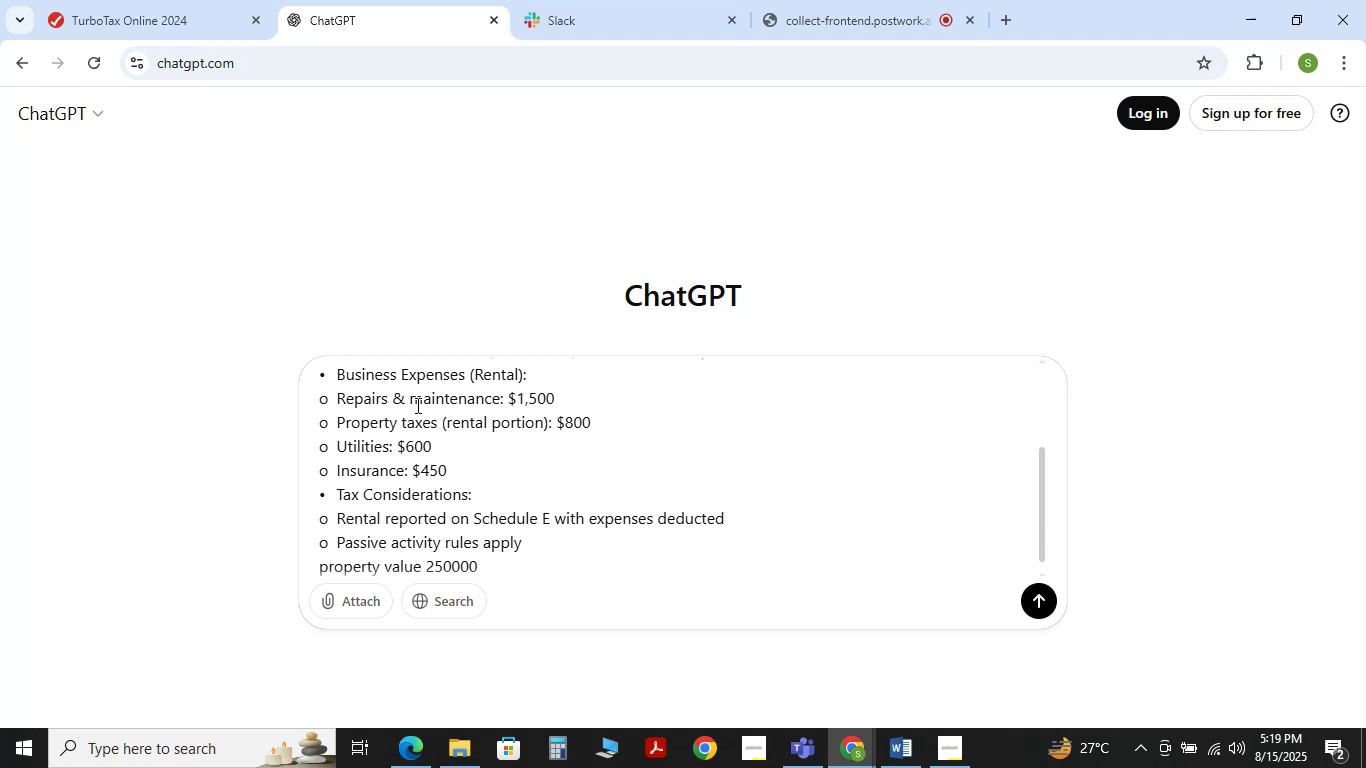 
key(Shift+Enter)
 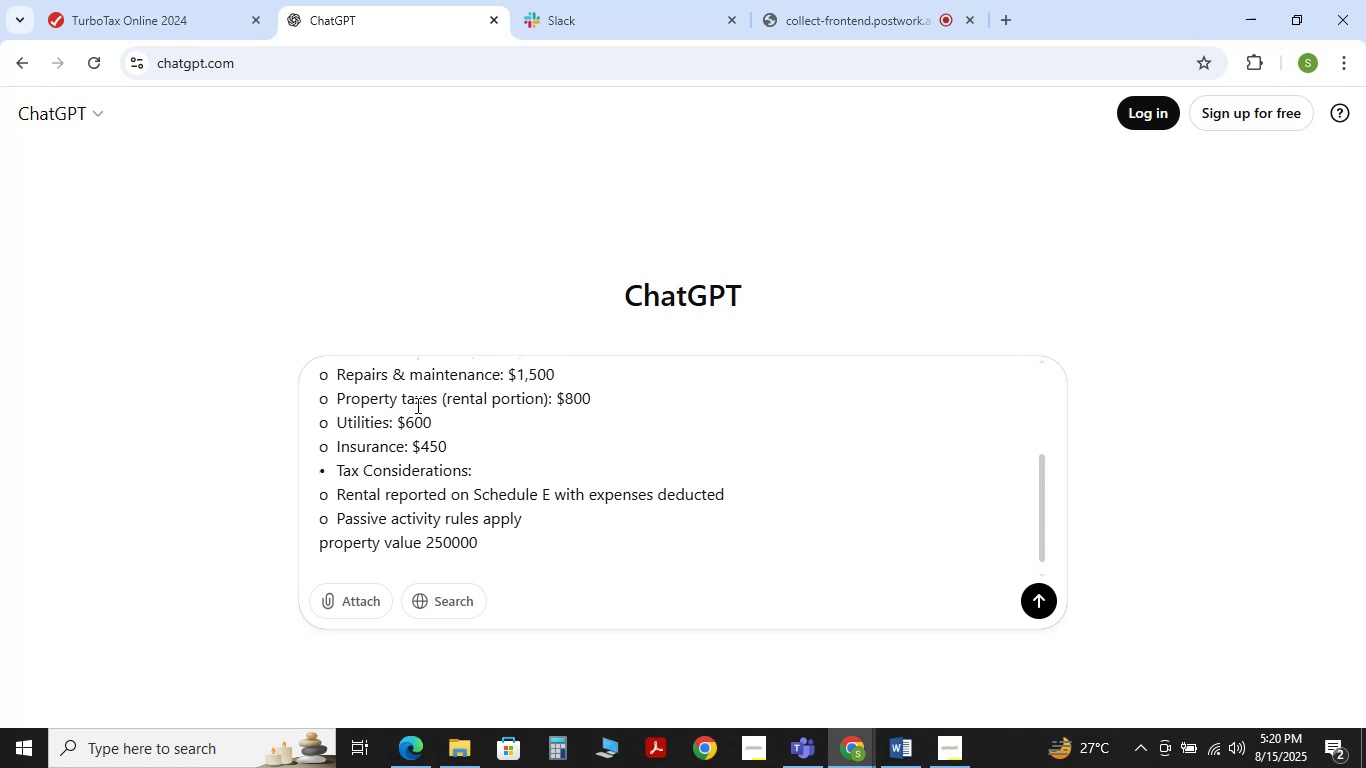 
type(land value 62500)
key(Backspace)
key(Backspace)
key(Backspace)
type(000)
key(NumpadEnter)
 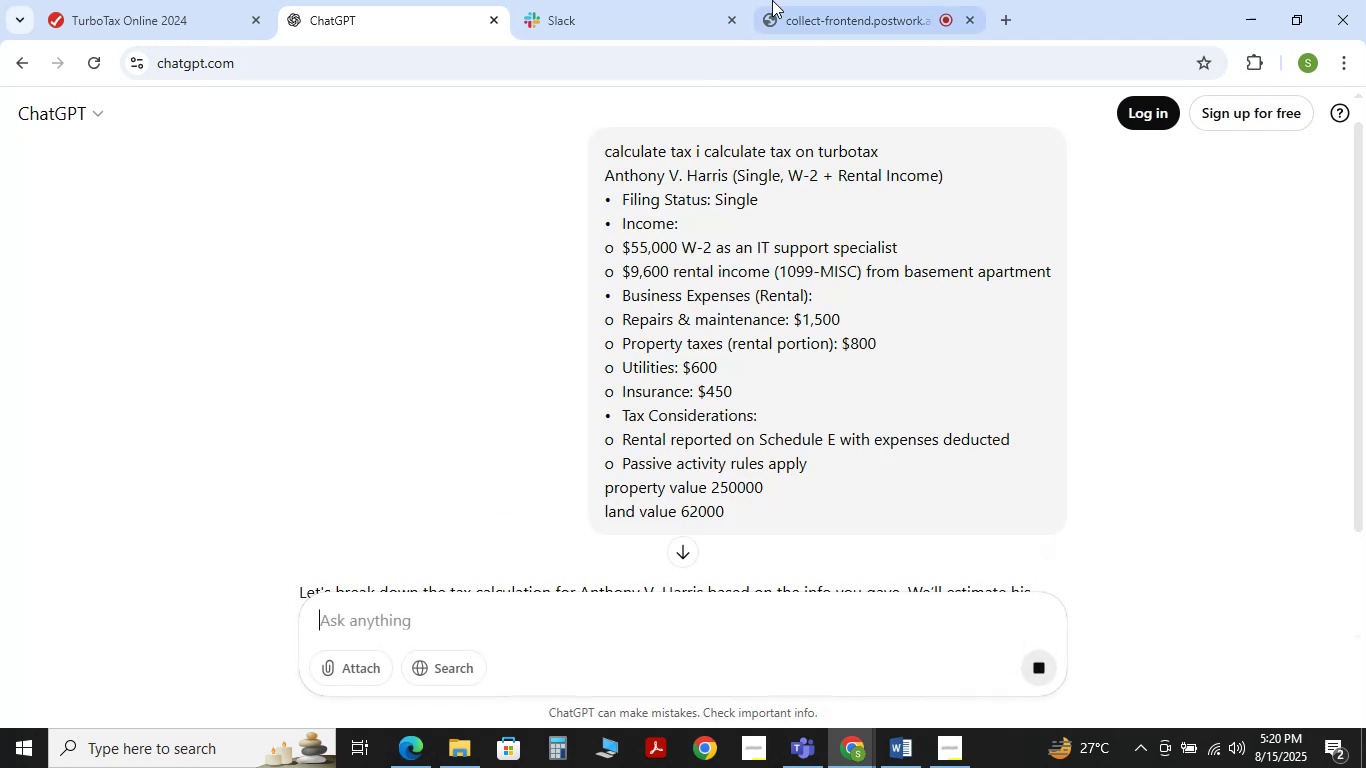 
scroll: coordinate [478, 461], scroll_direction: down, amount: 6.0
 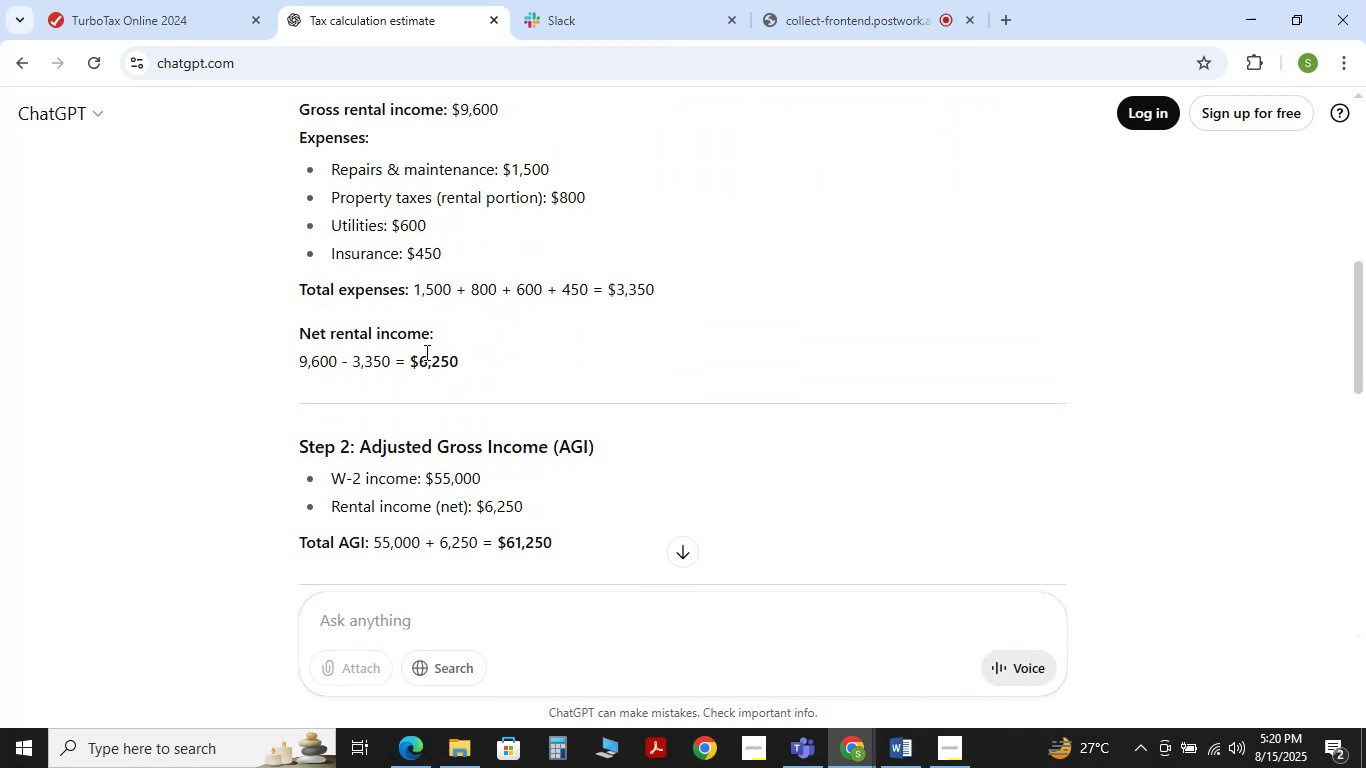 
left_click_drag(start_coordinate=[412, 359], to_coordinate=[458, 359])
 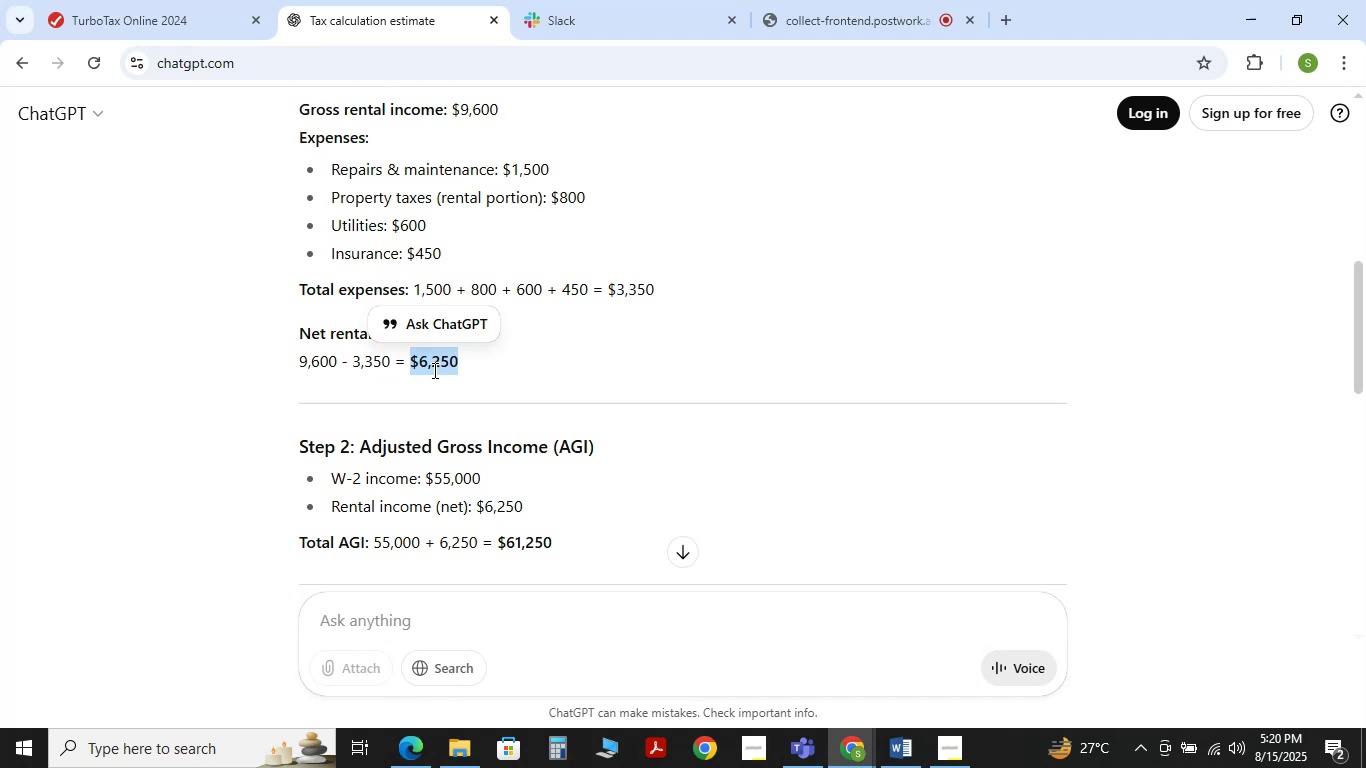 
left_click([433, 370])
 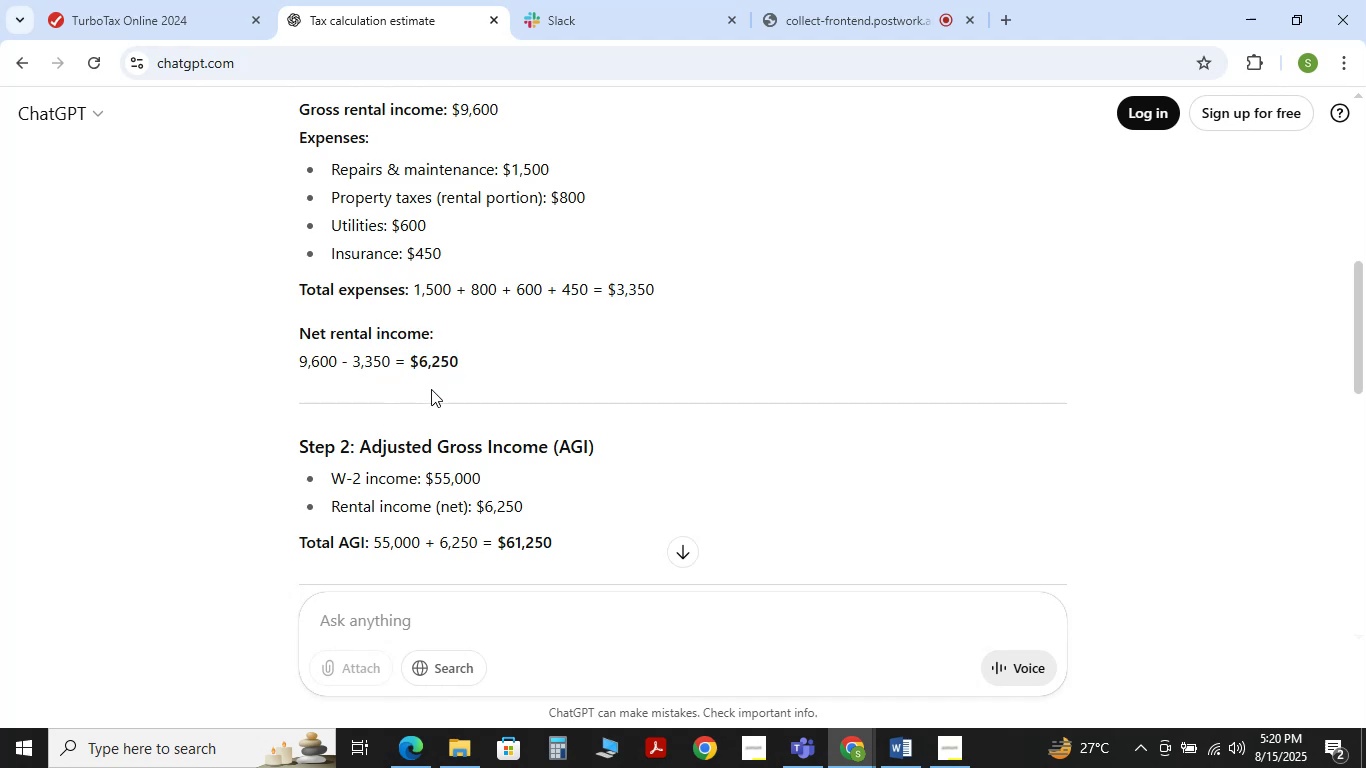 
scroll: coordinate [421, 417], scroll_direction: down, amount: 4.0
 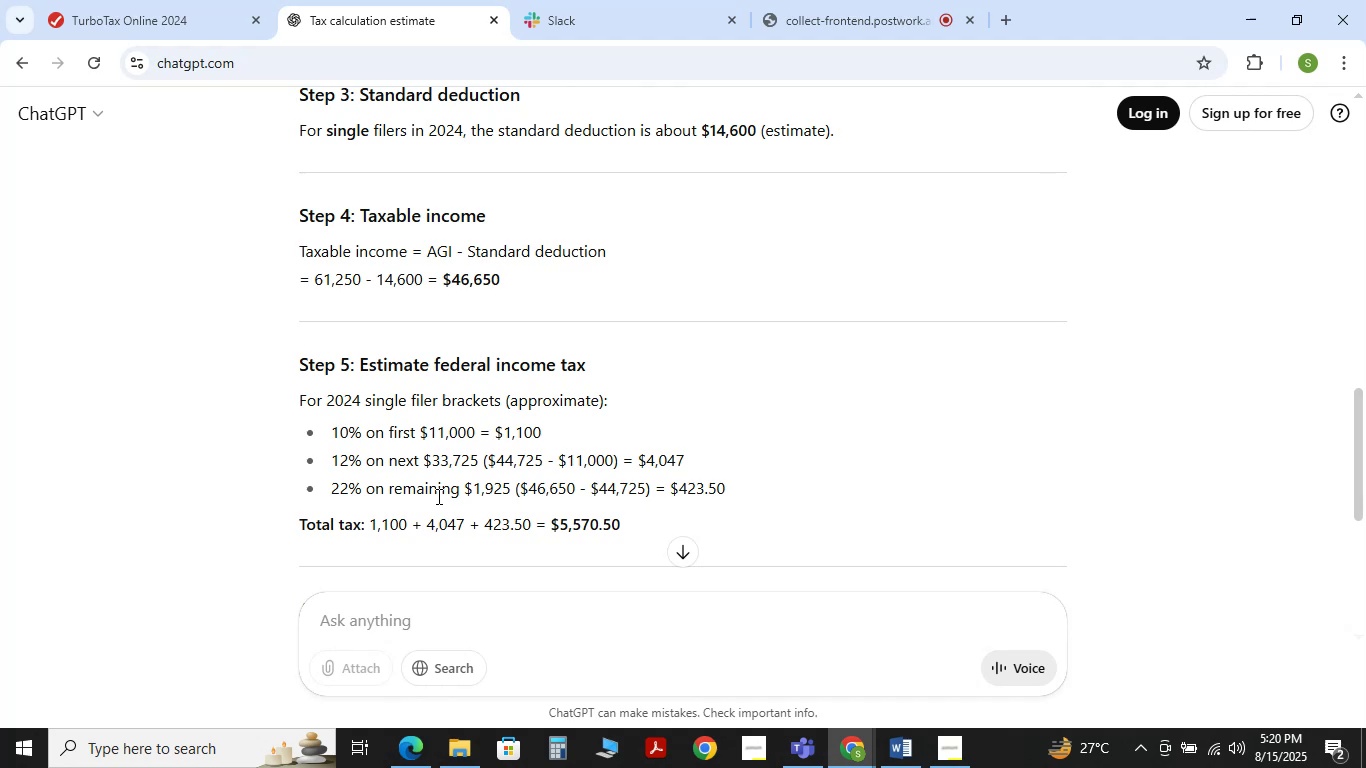 
wait(5.15)
 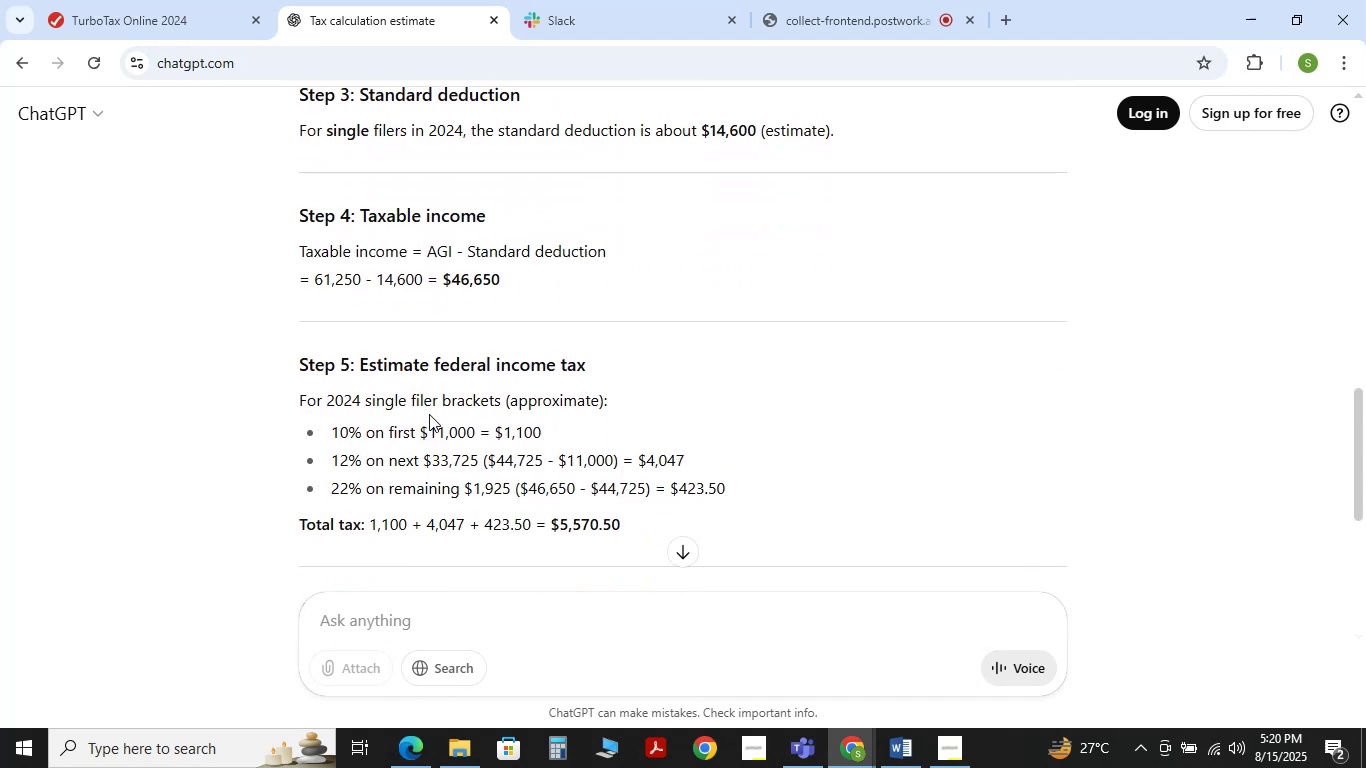 
left_click_drag(start_coordinate=[644, 461], to_coordinate=[684, 461])
 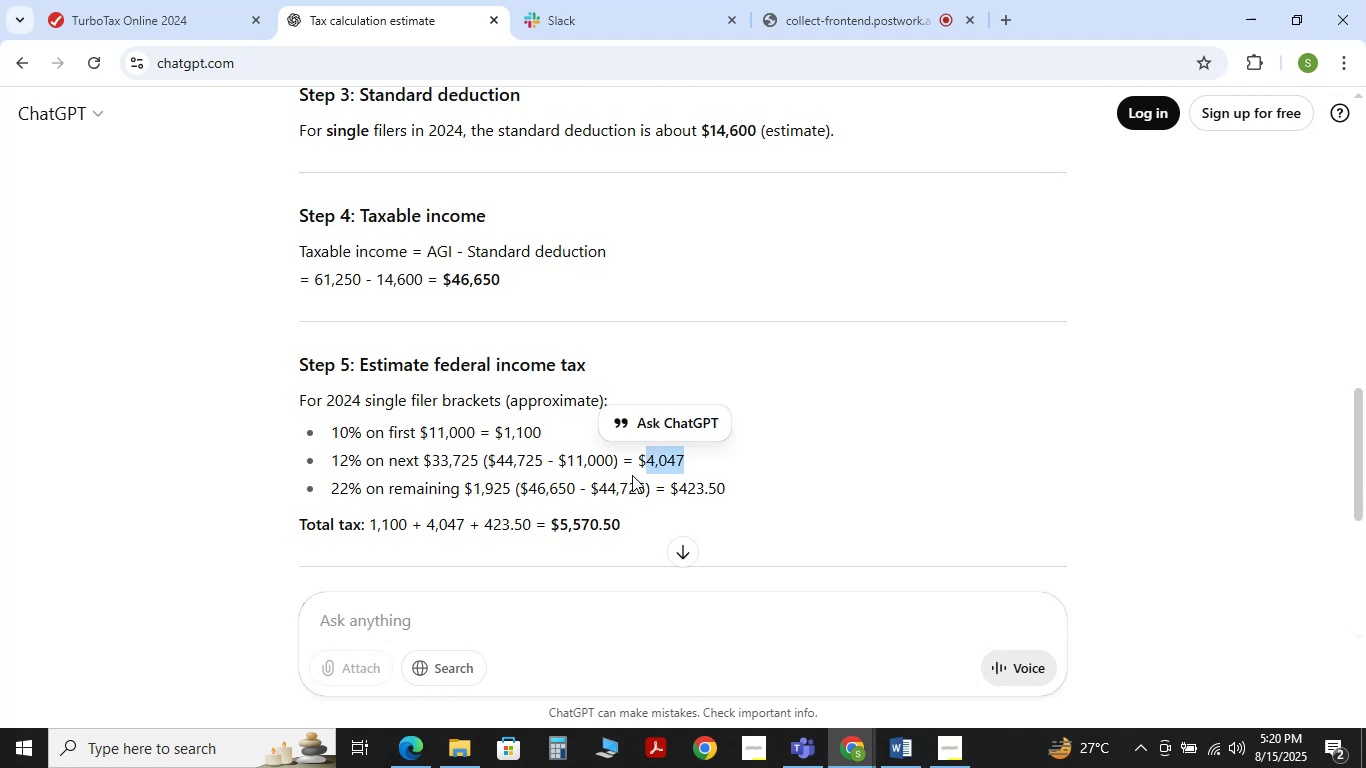 
left_click([632, 475])
 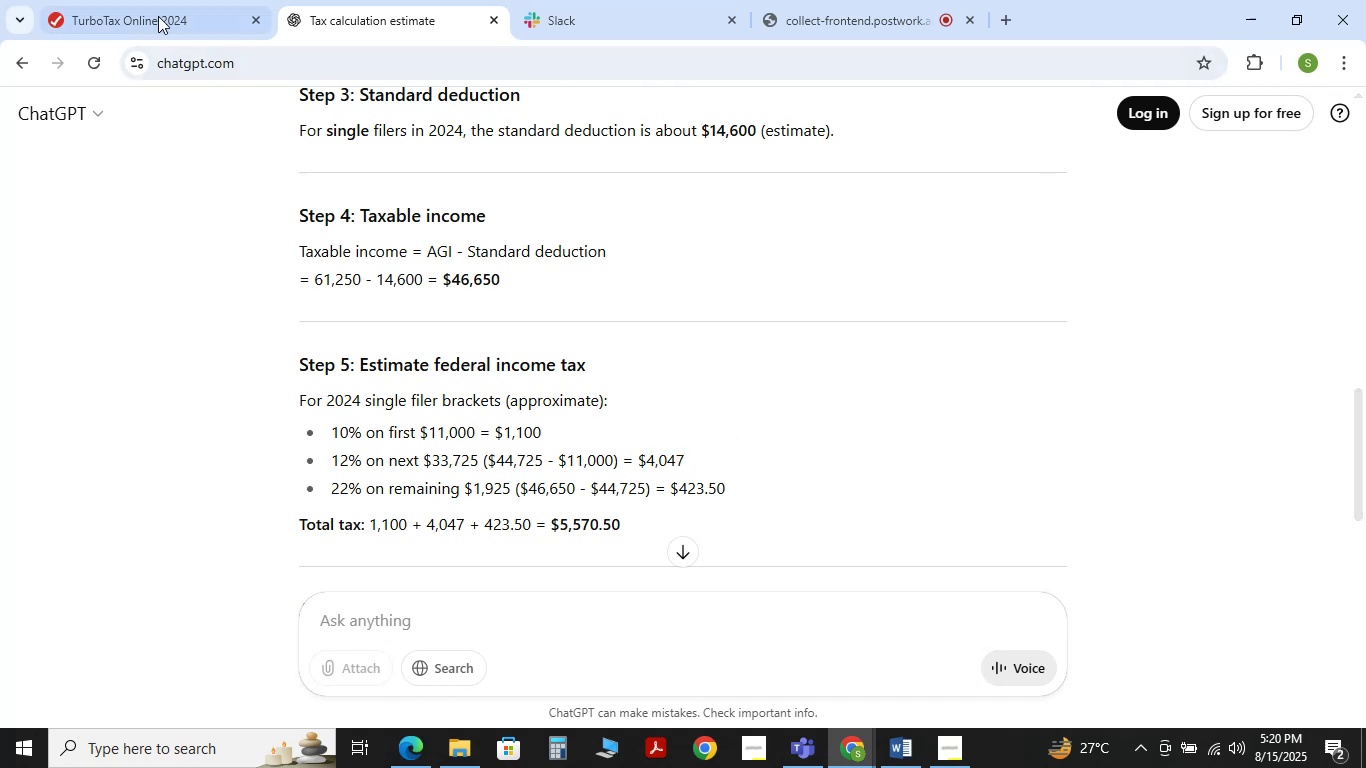 
left_click([150, 6])
 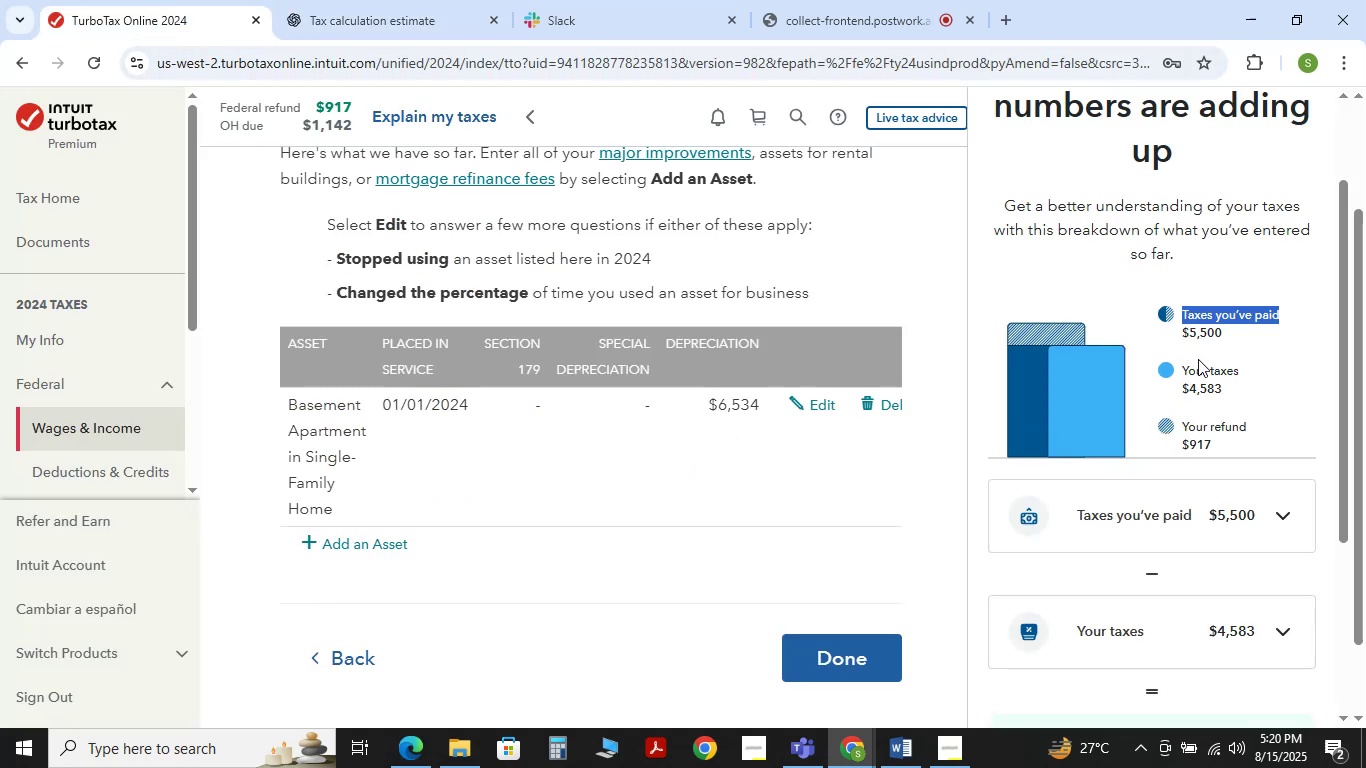 
wait(5.66)
 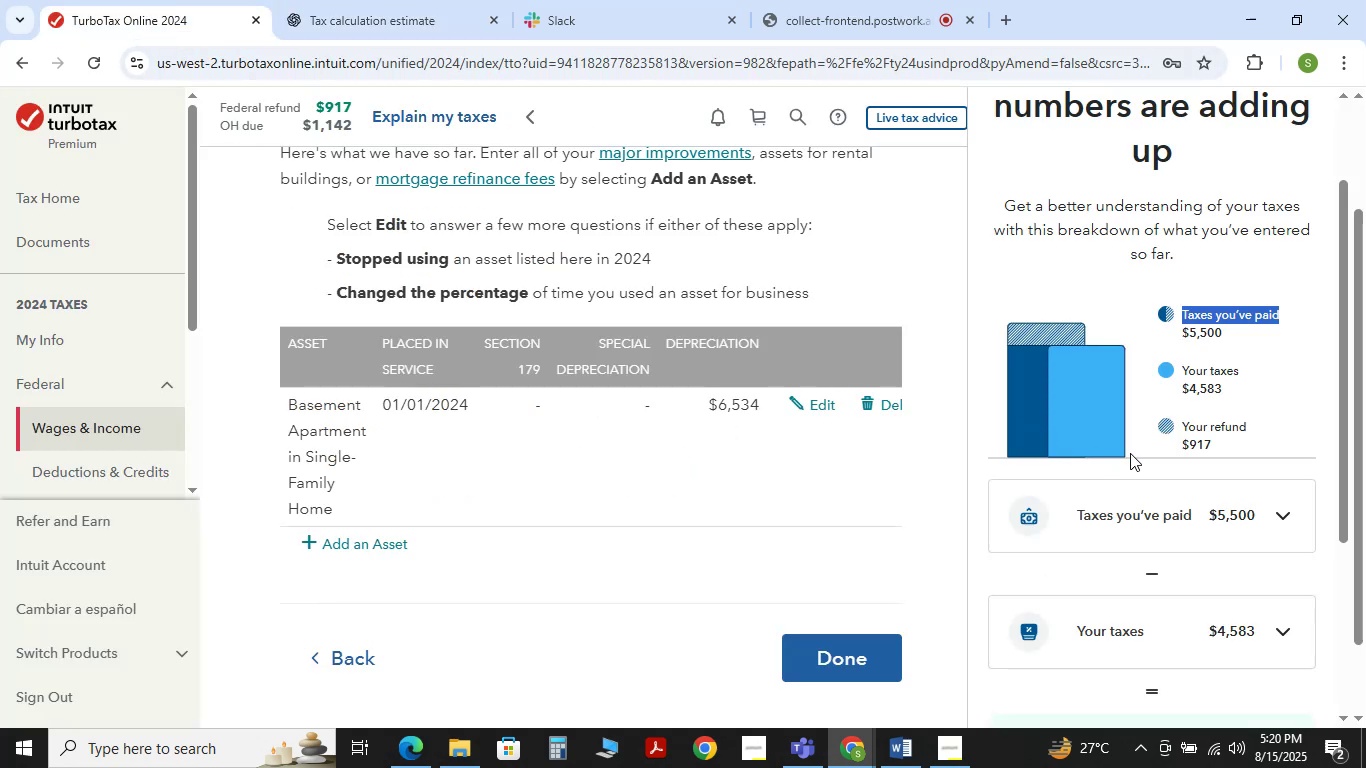 
left_click([1192, 349])
 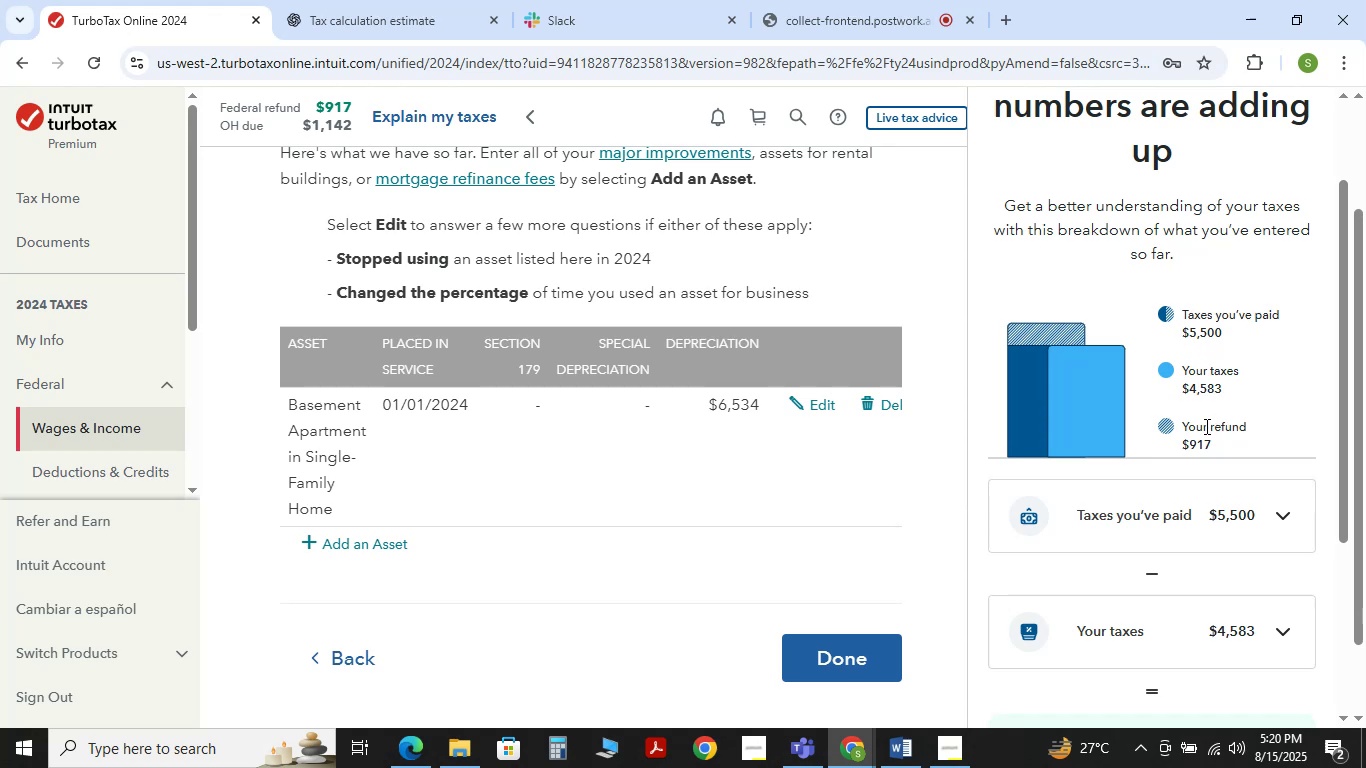 
wait(5.03)
 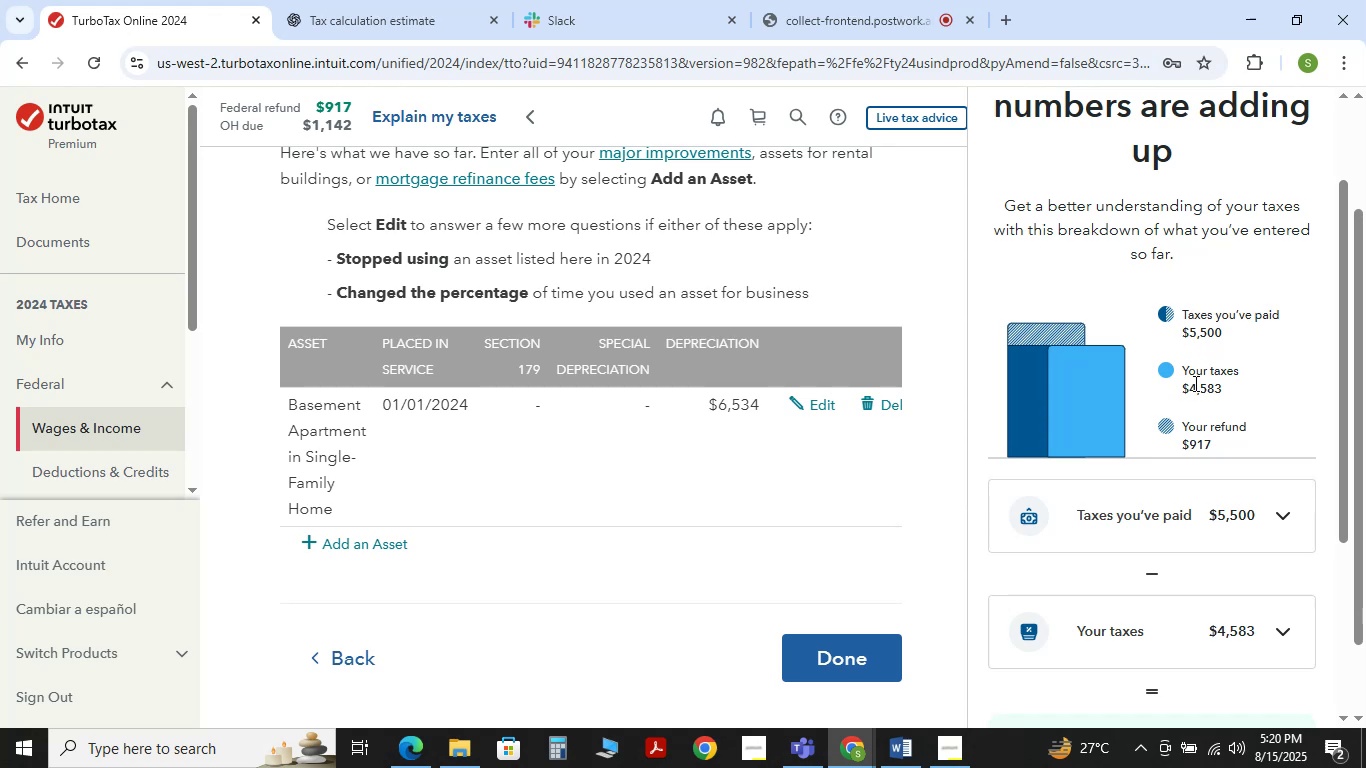 
scroll: coordinate [1215, 454], scroll_direction: down, amount: 1.0
 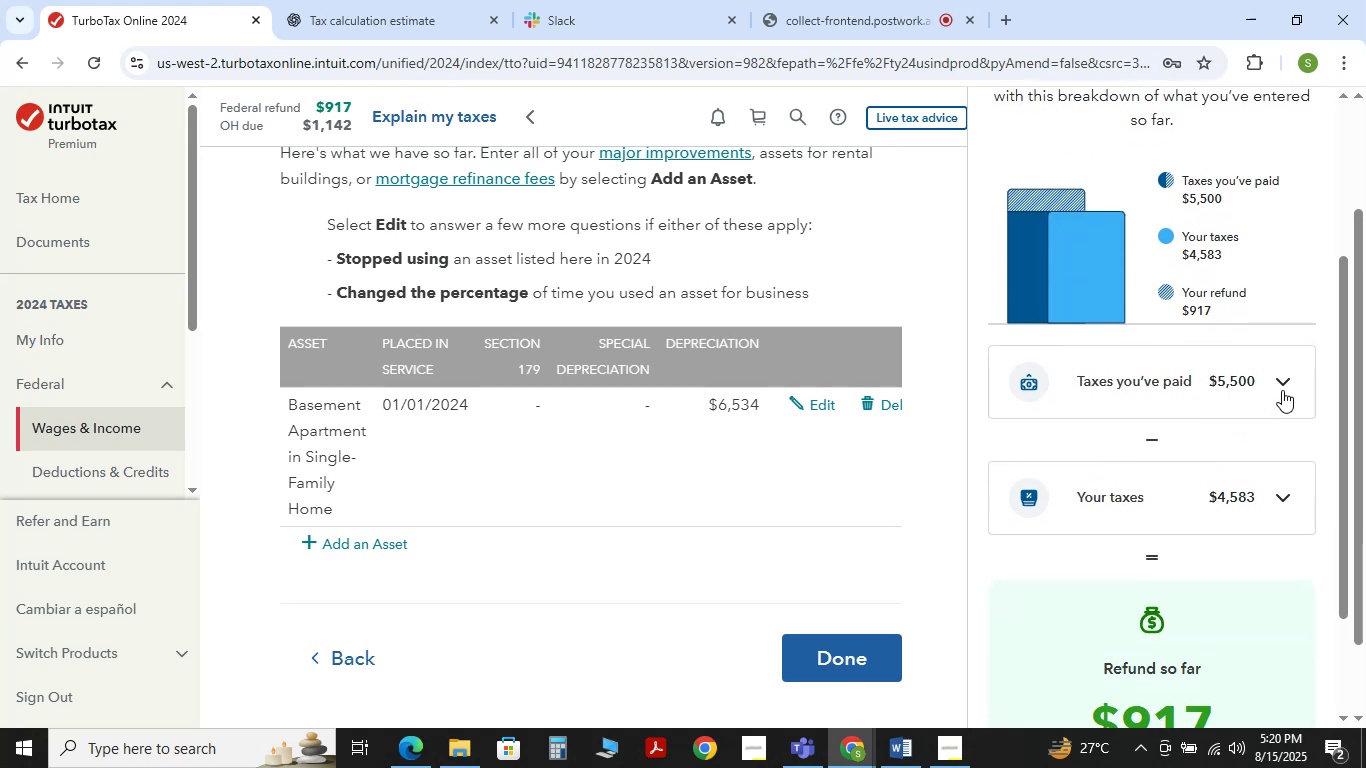 
left_click([1283, 388])
 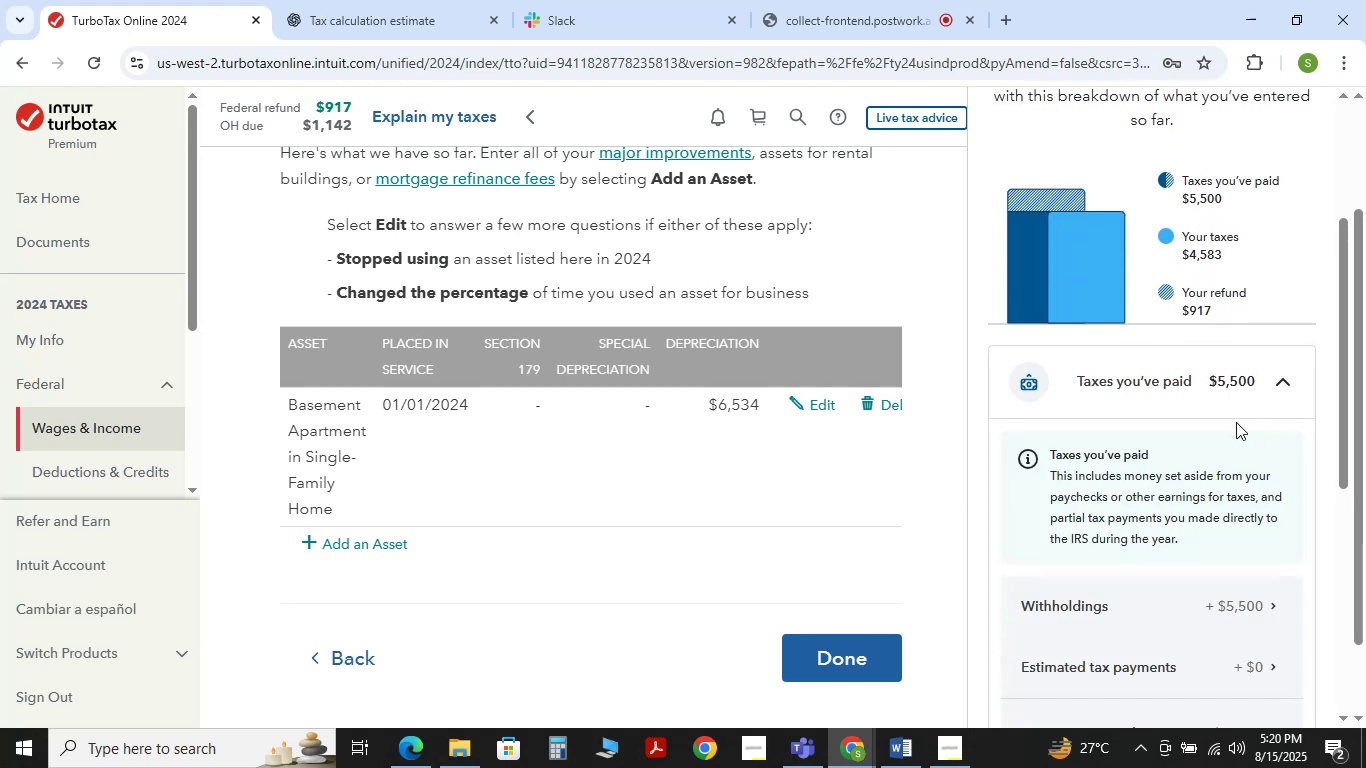 
scroll: coordinate [1163, 419], scroll_direction: down, amount: 3.0
 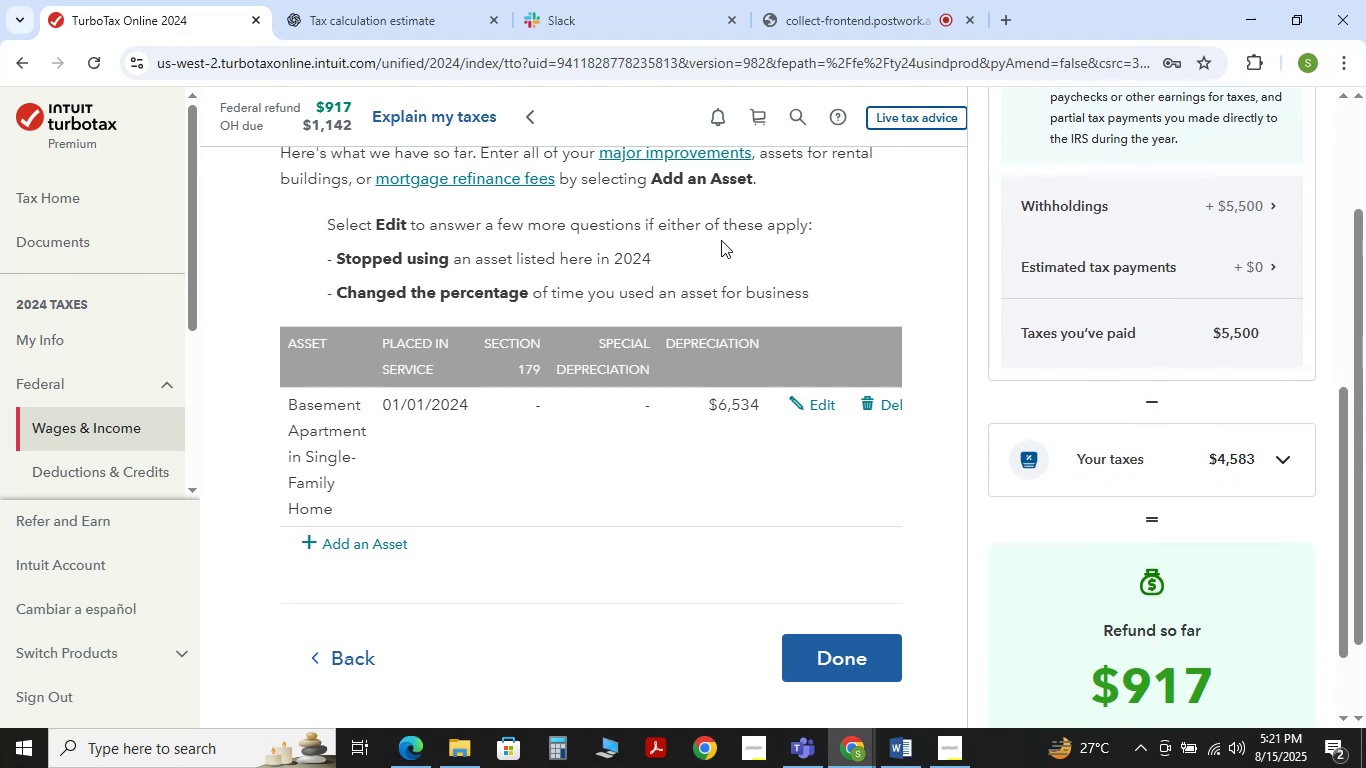 
left_click([373, 0])
 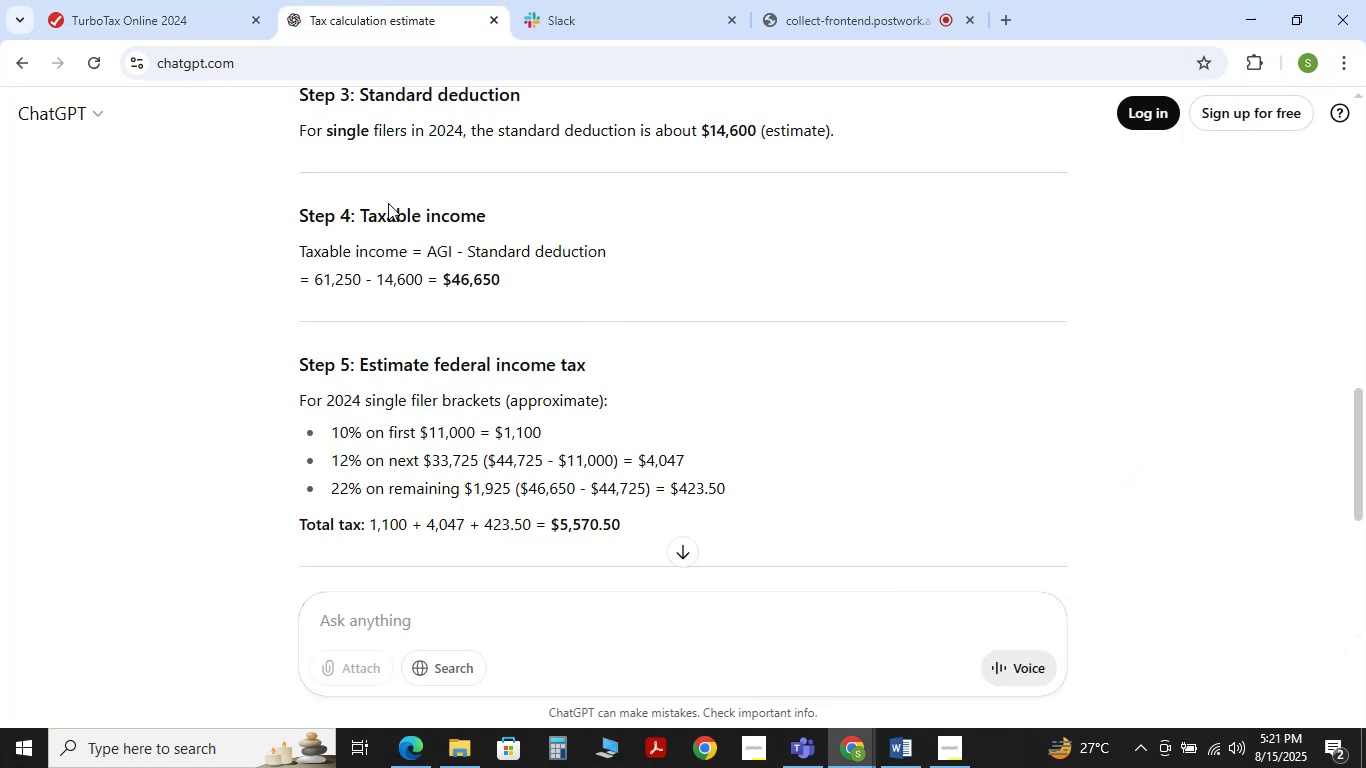 
left_click([179, 17])
 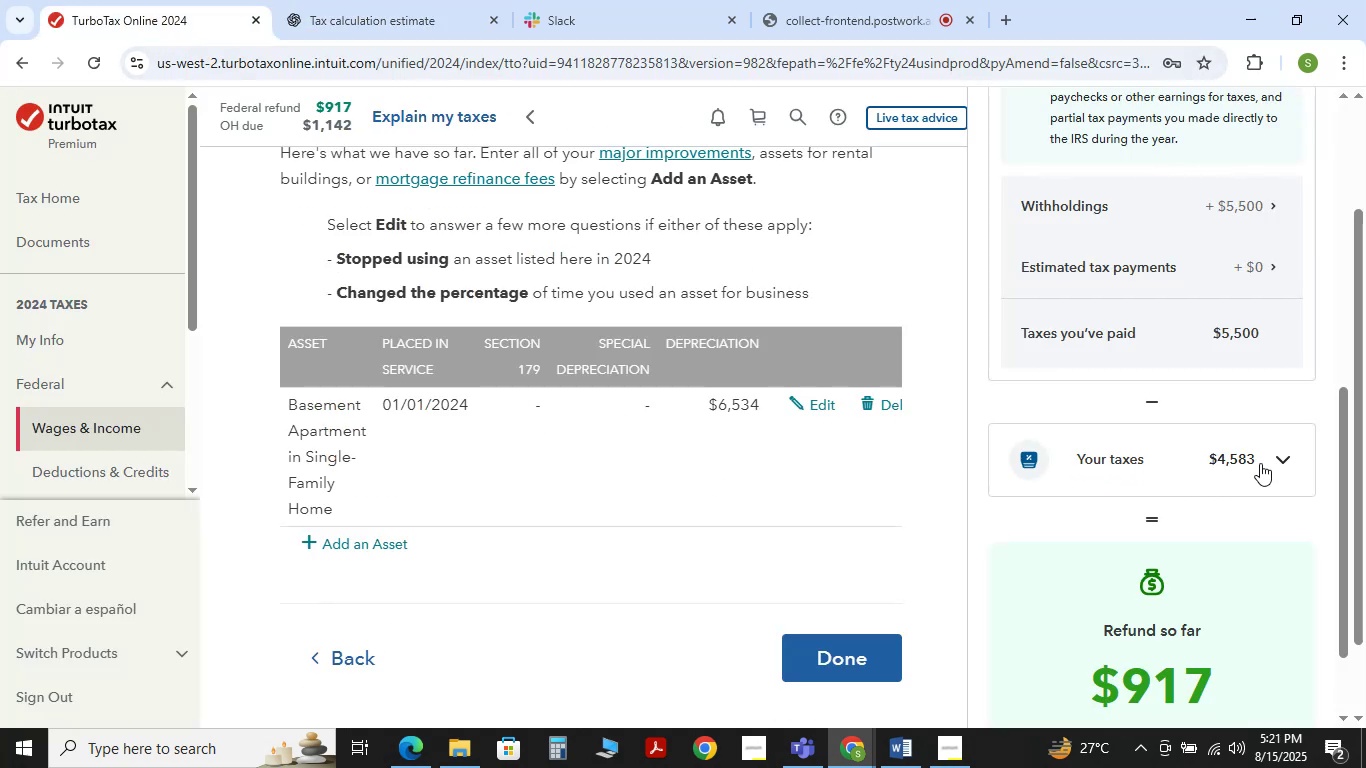 
scroll: coordinate [1260, 463], scroll_direction: down, amount: 1.0
 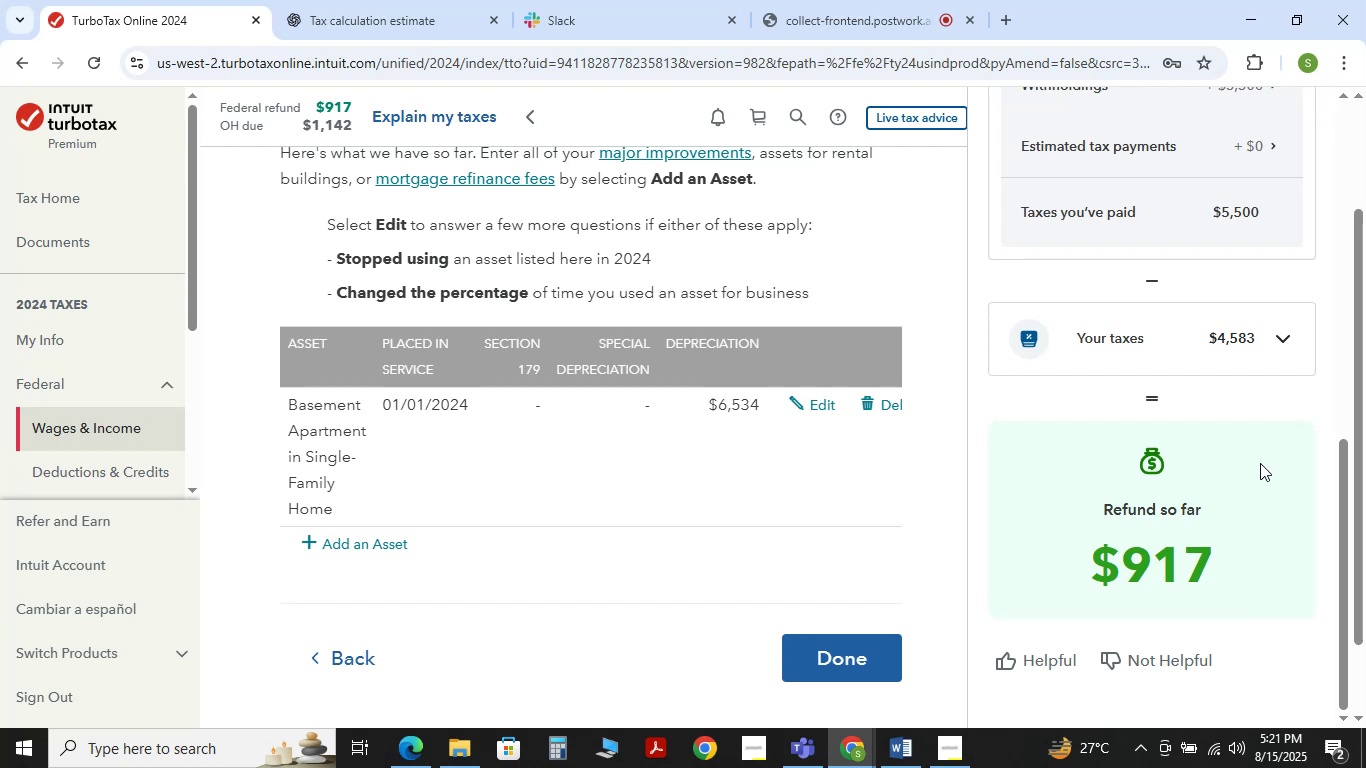 
scroll: coordinate [1260, 463], scroll_direction: up, amount: 1.0
 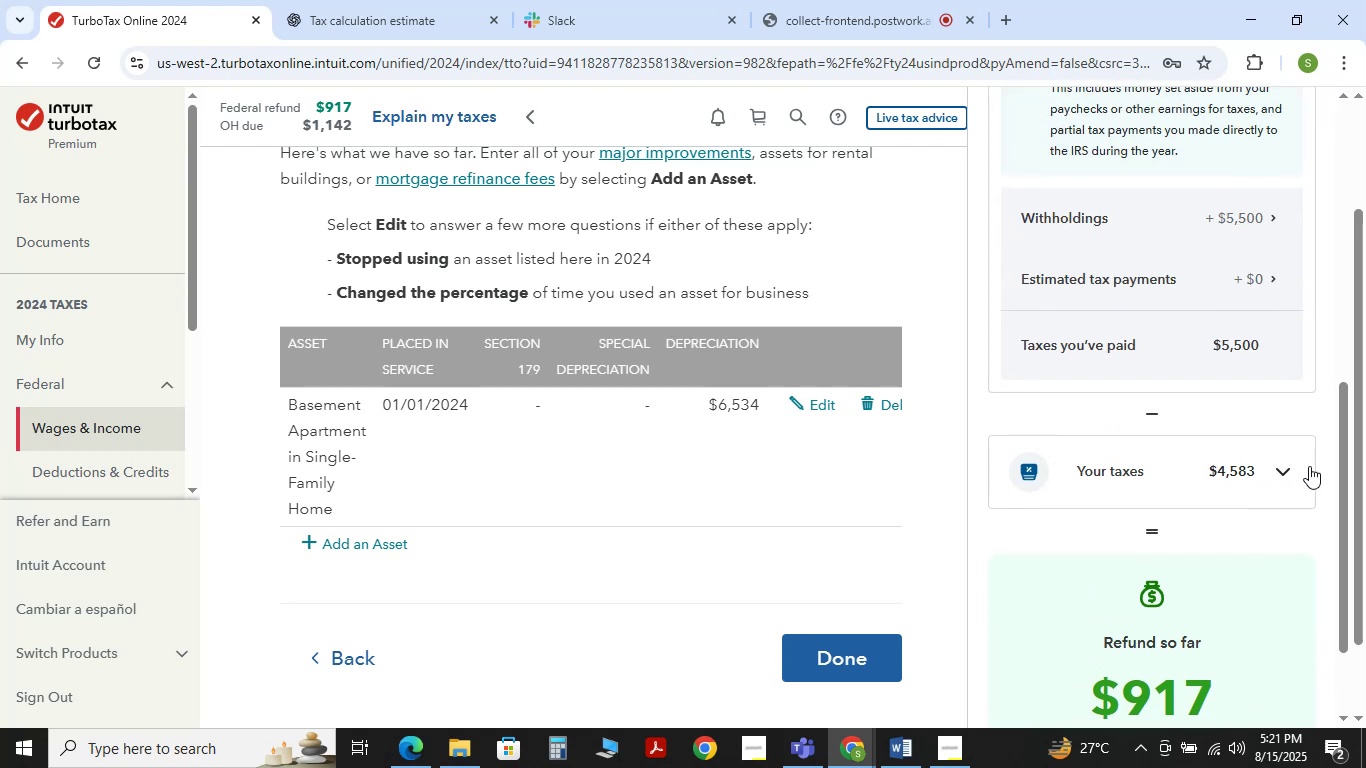 
left_click([1287, 467])
 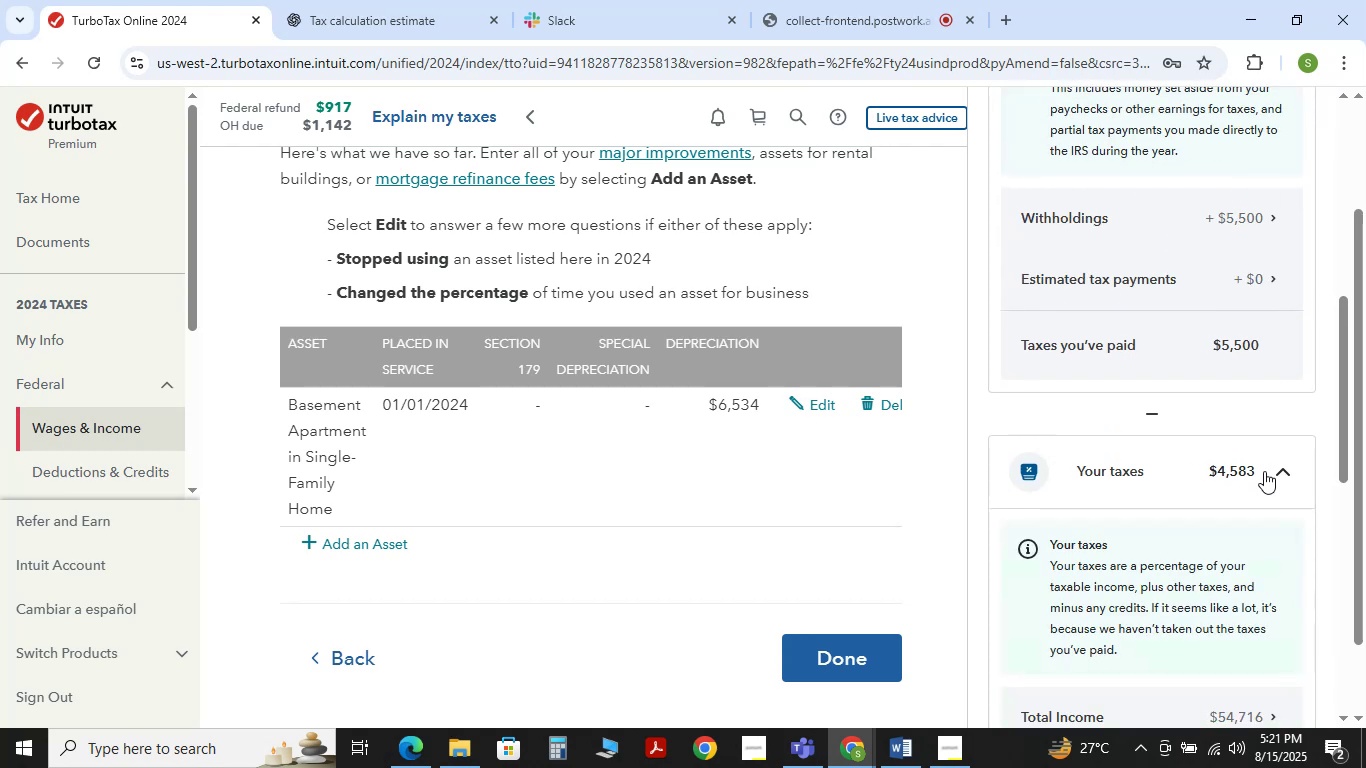 
scroll: coordinate [1238, 475], scroll_direction: down, amount: 2.0
 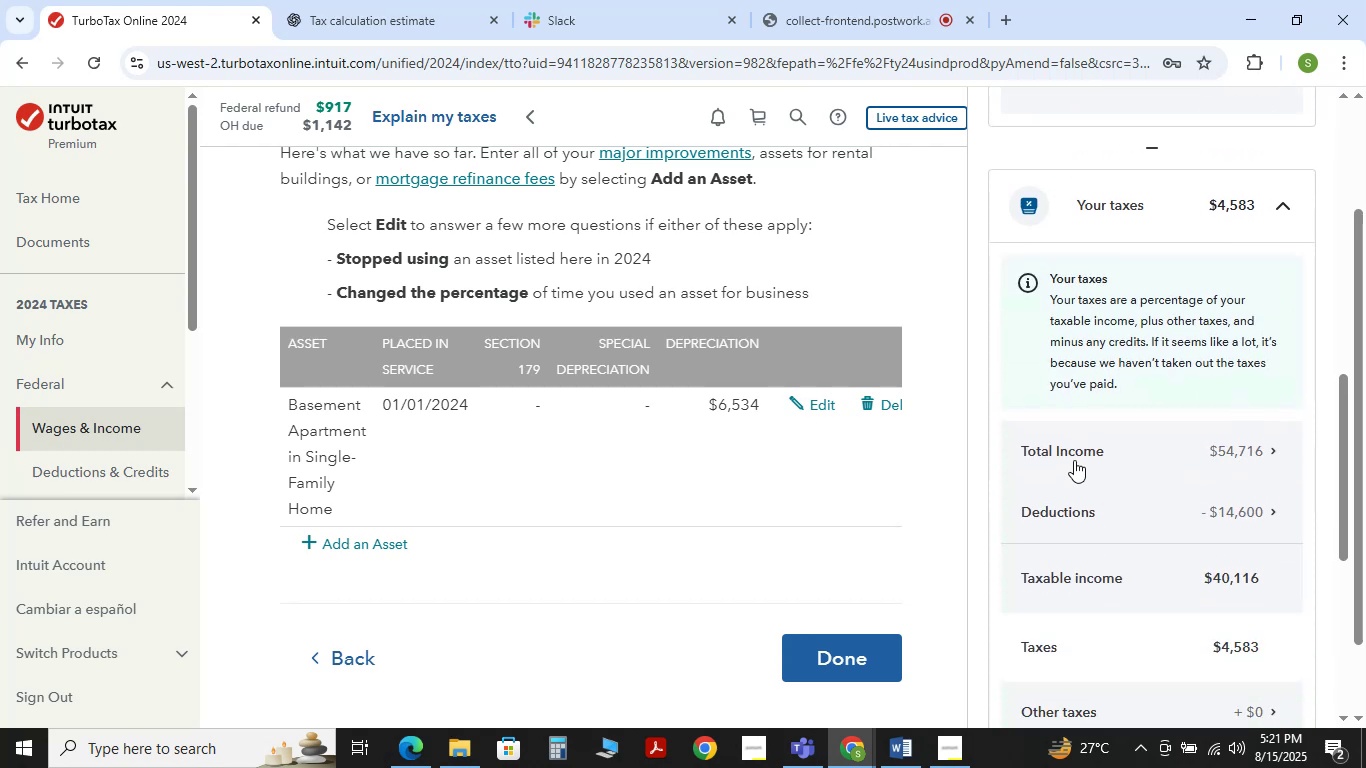 
wait(5.04)
 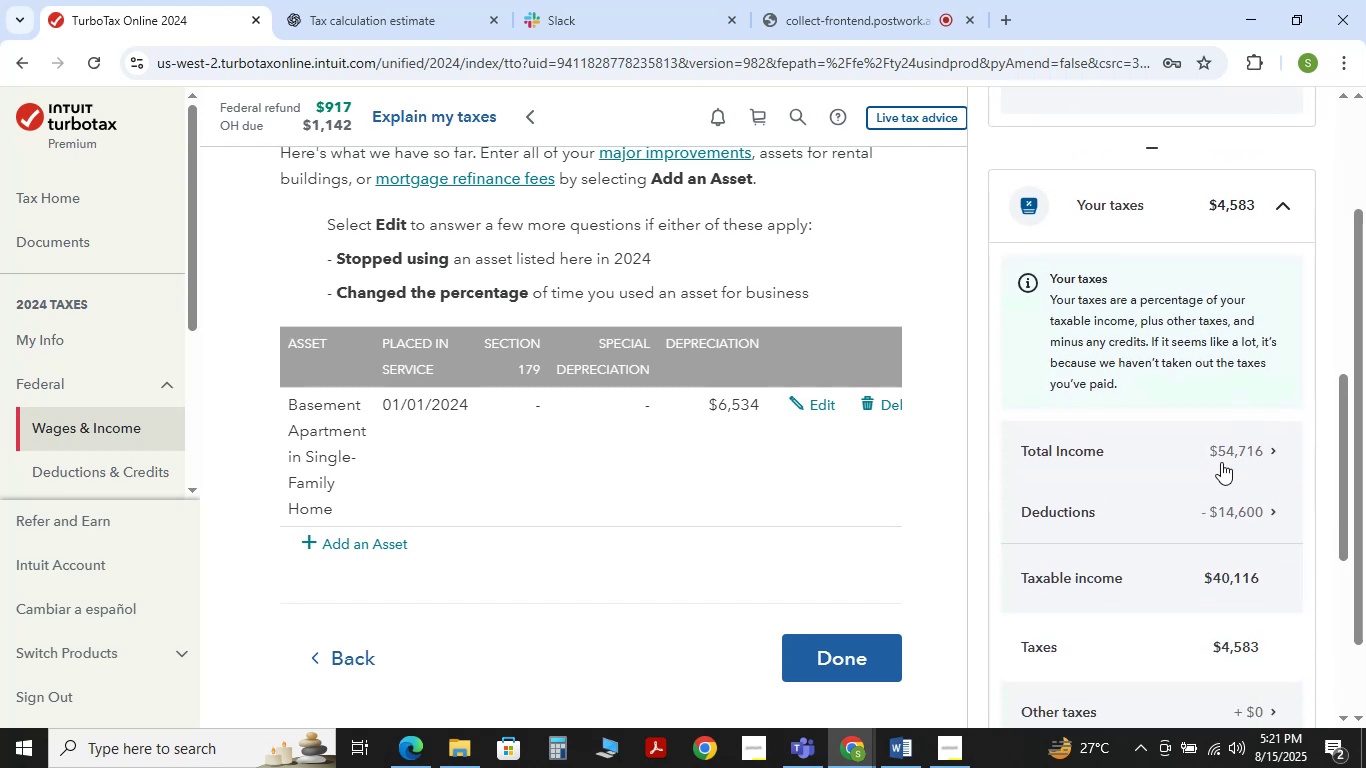 
left_click([372, 0])
 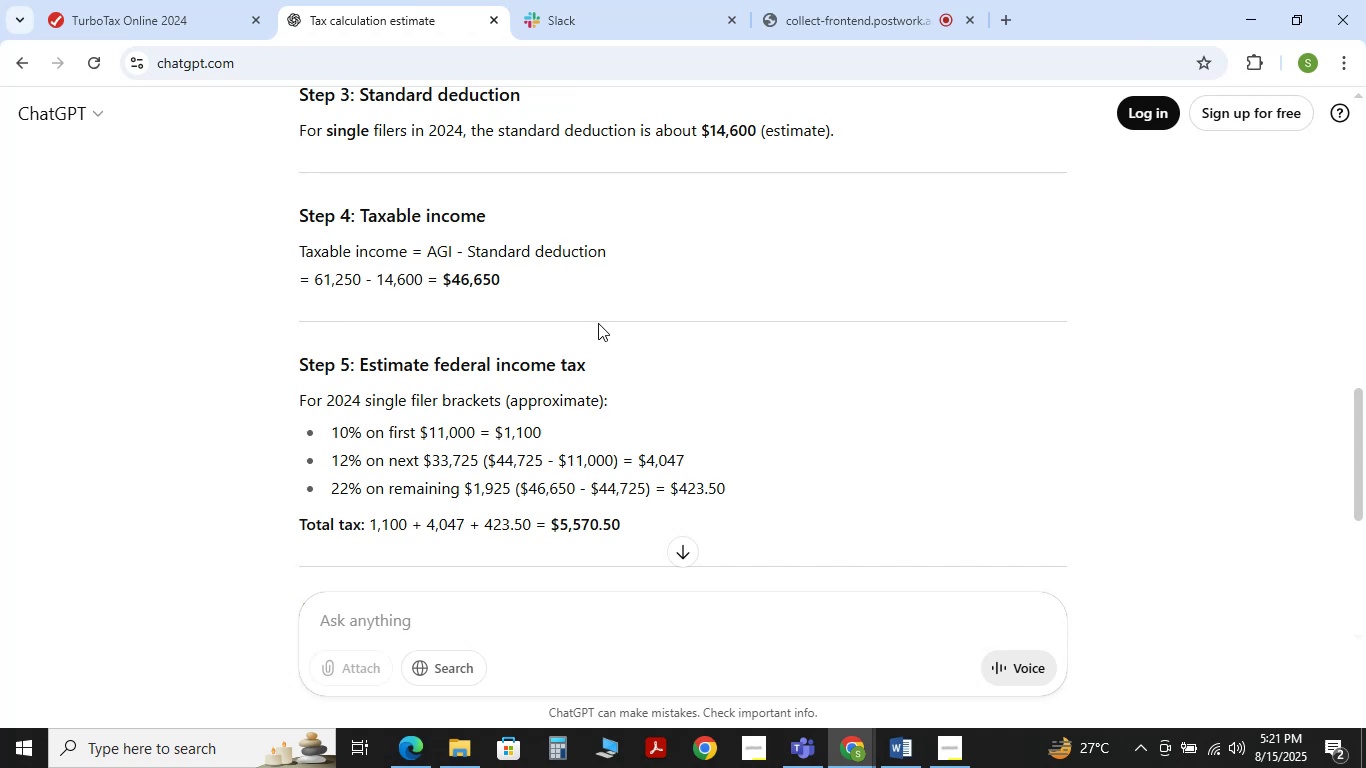 
scroll: coordinate [552, 279], scroll_direction: up, amount: 2.0
 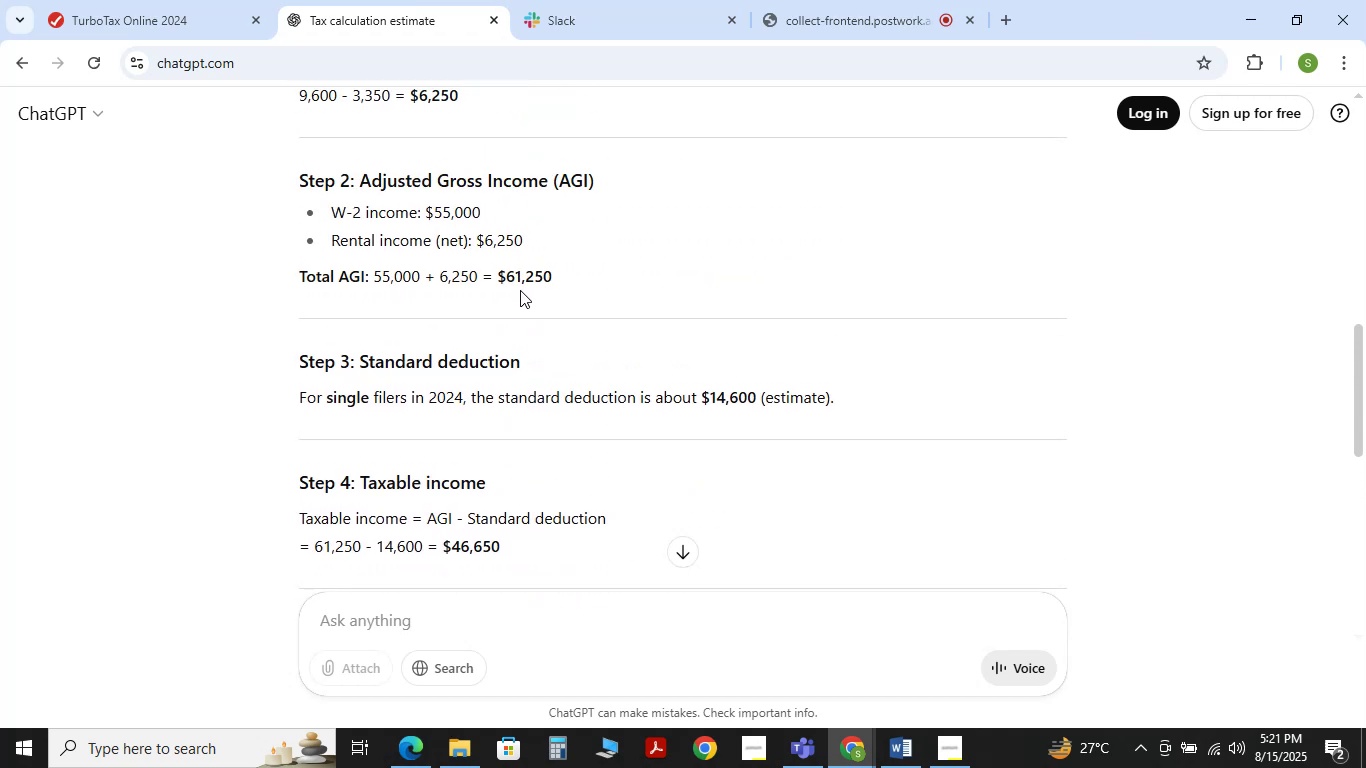 
left_click_drag(start_coordinate=[503, 277], to_coordinate=[560, 277])
 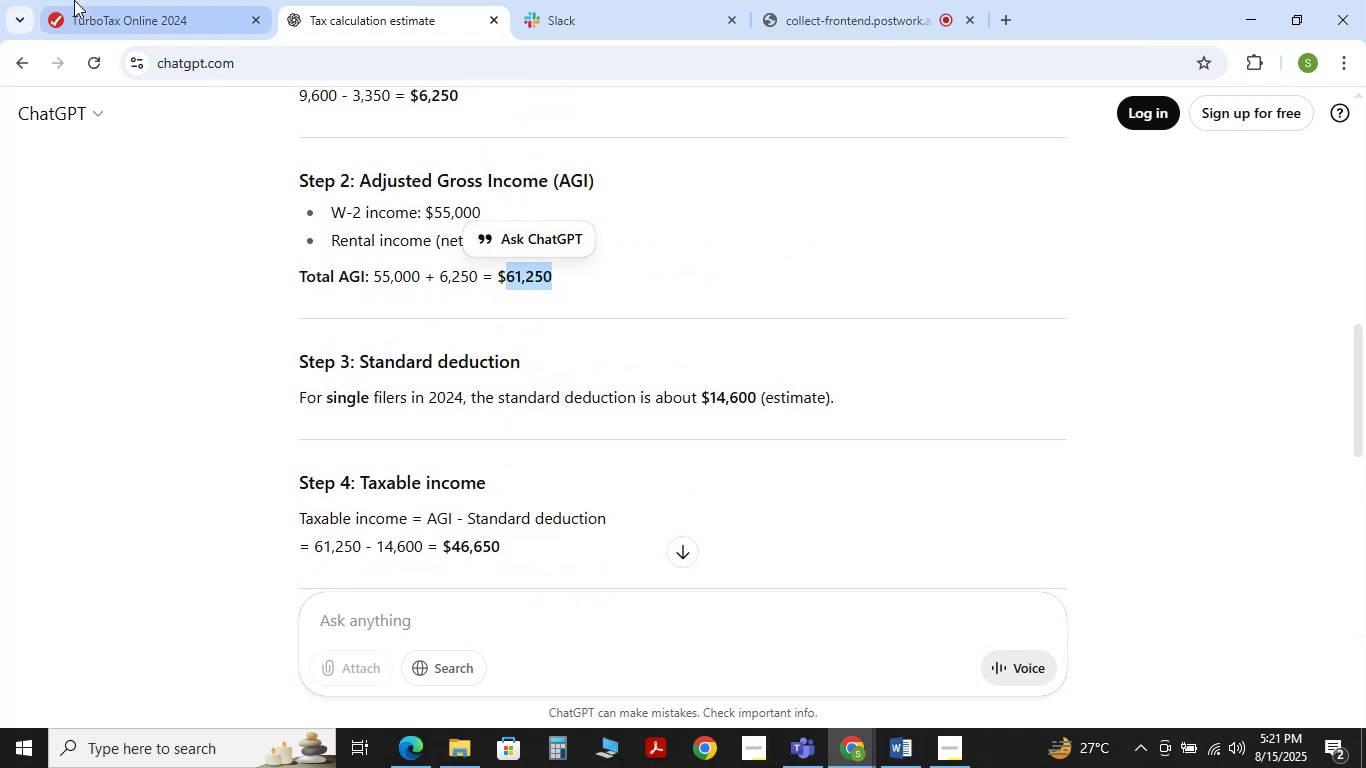 
left_click([73, 0])
 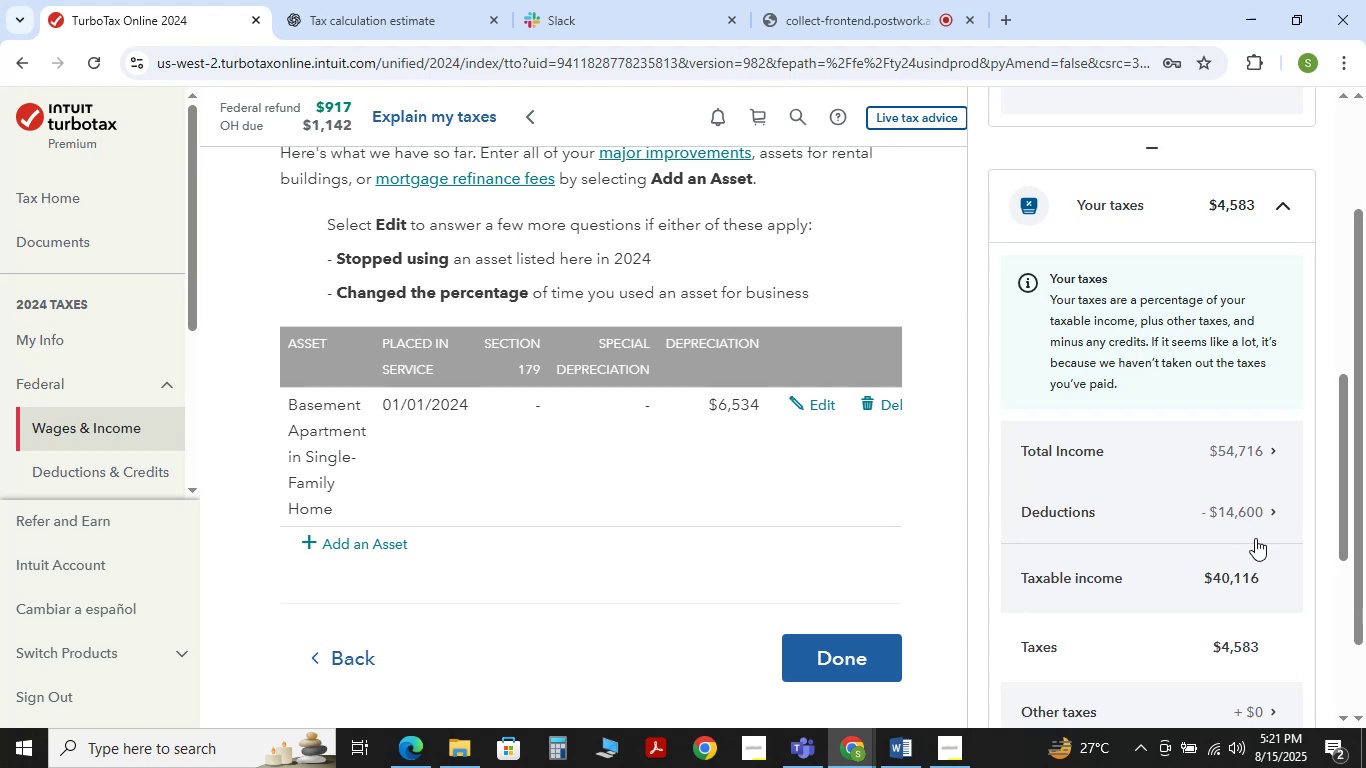 
wait(6.46)
 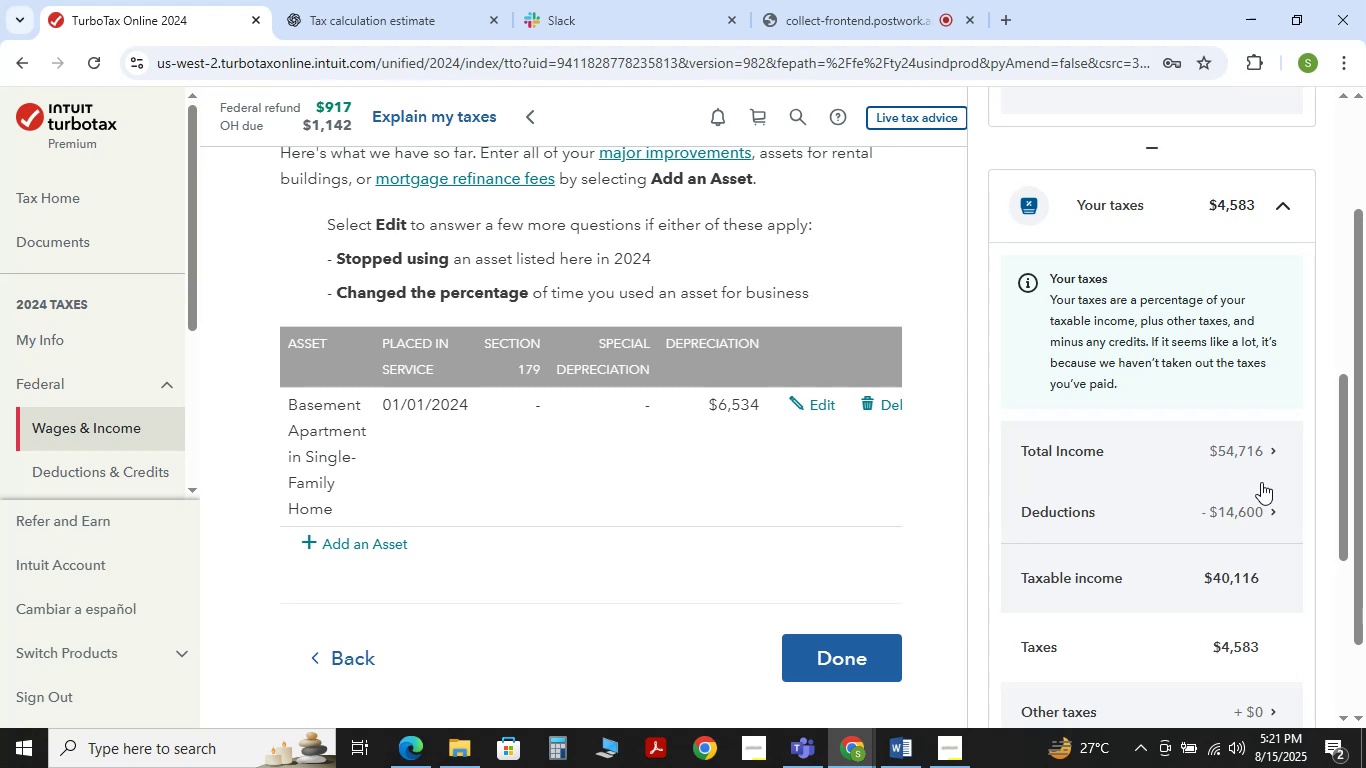 
scroll: coordinate [1247, 590], scroll_direction: down, amount: 1.0
 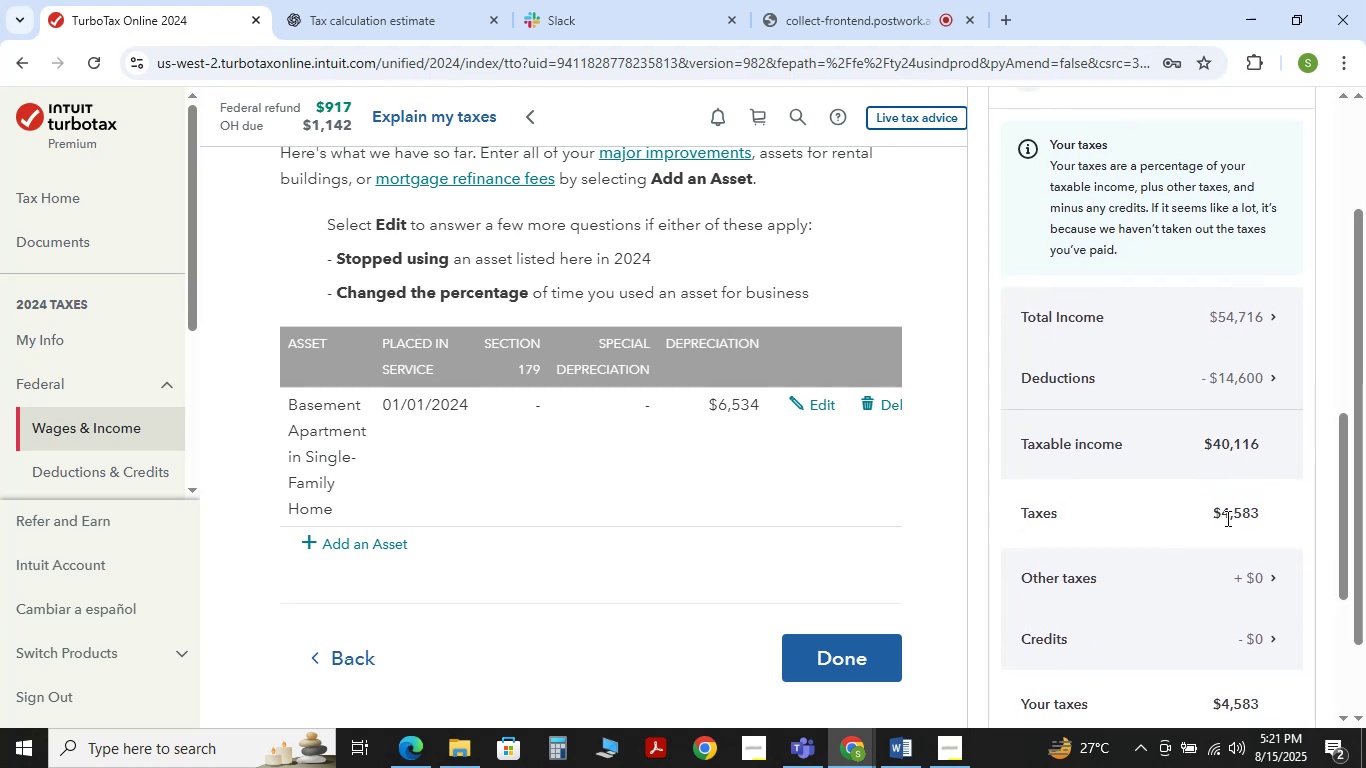 
wait(5.8)
 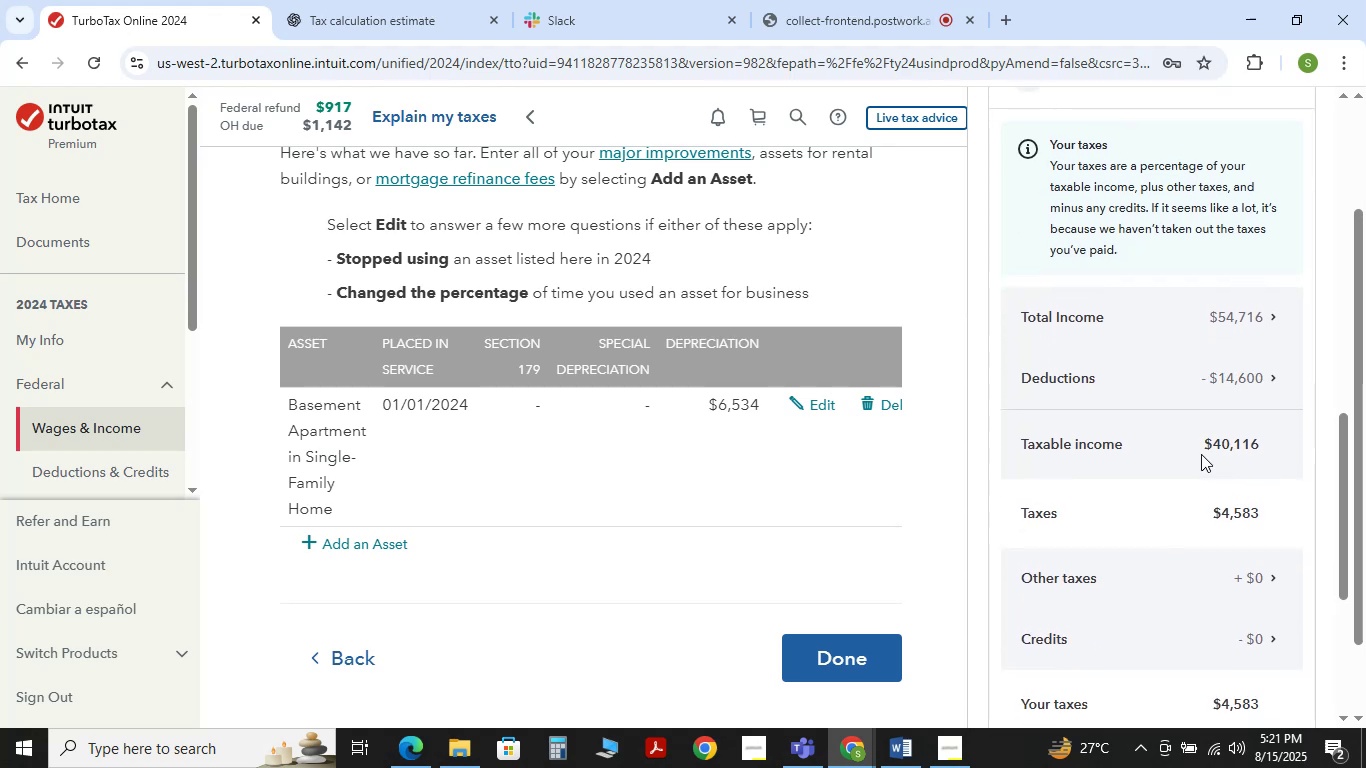 
scroll: coordinate [1237, 530], scroll_direction: down, amount: 2.0
 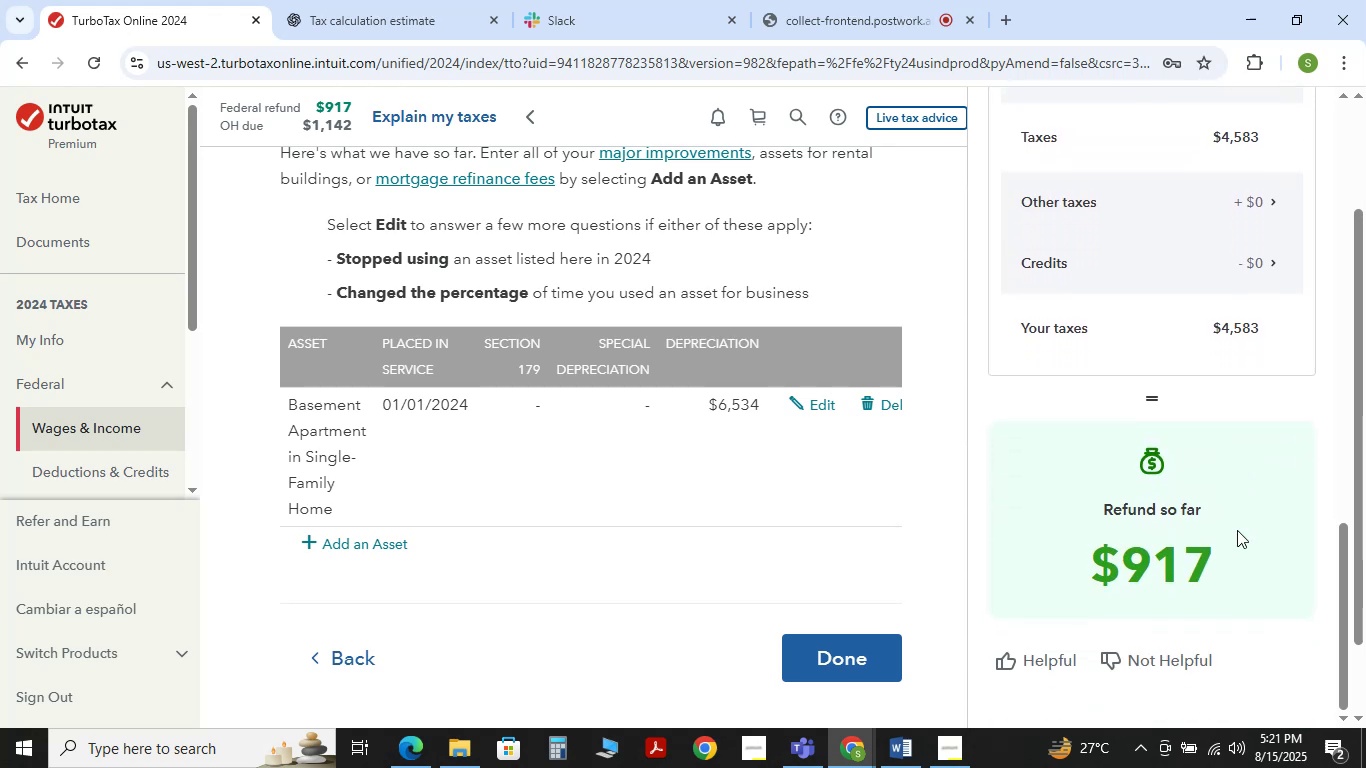 
scroll: coordinate [1237, 530], scroll_direction: up, amount: 4.0
 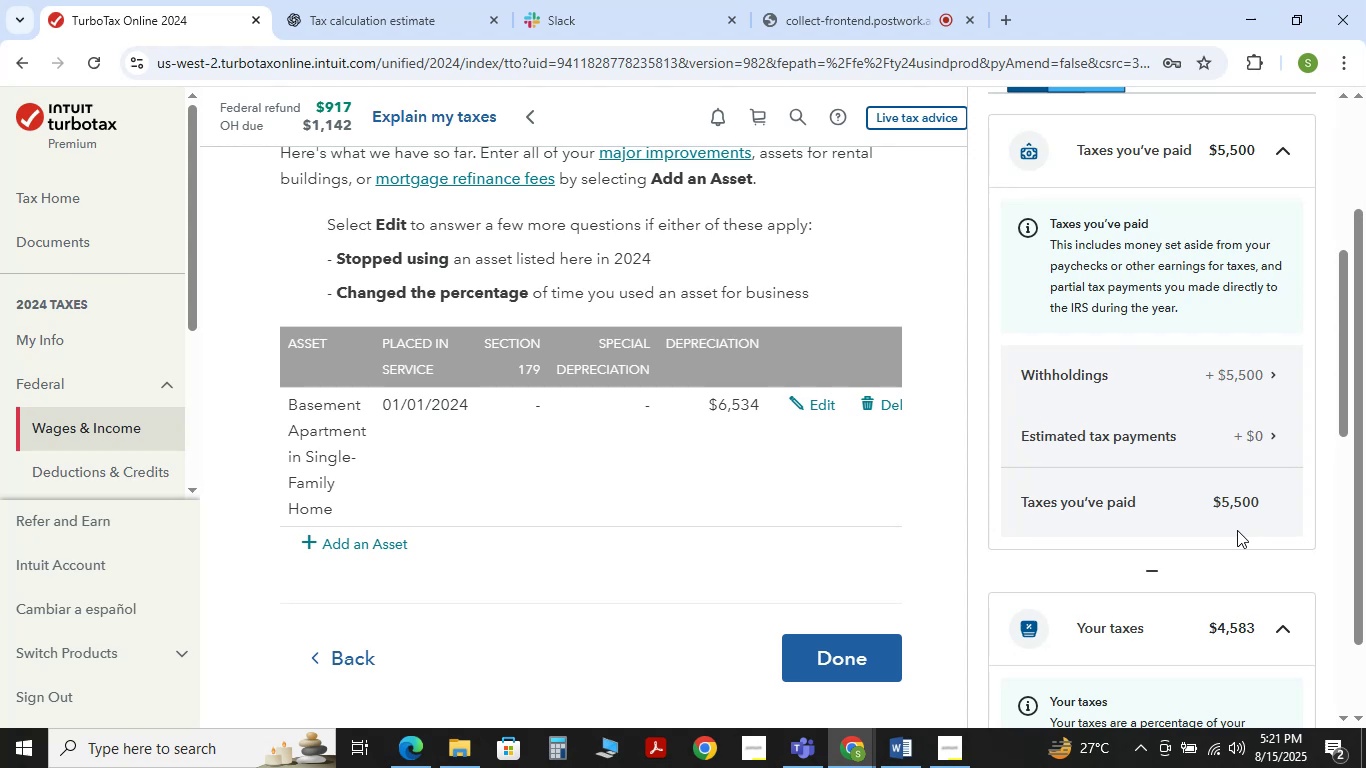 
wait(9.71)
 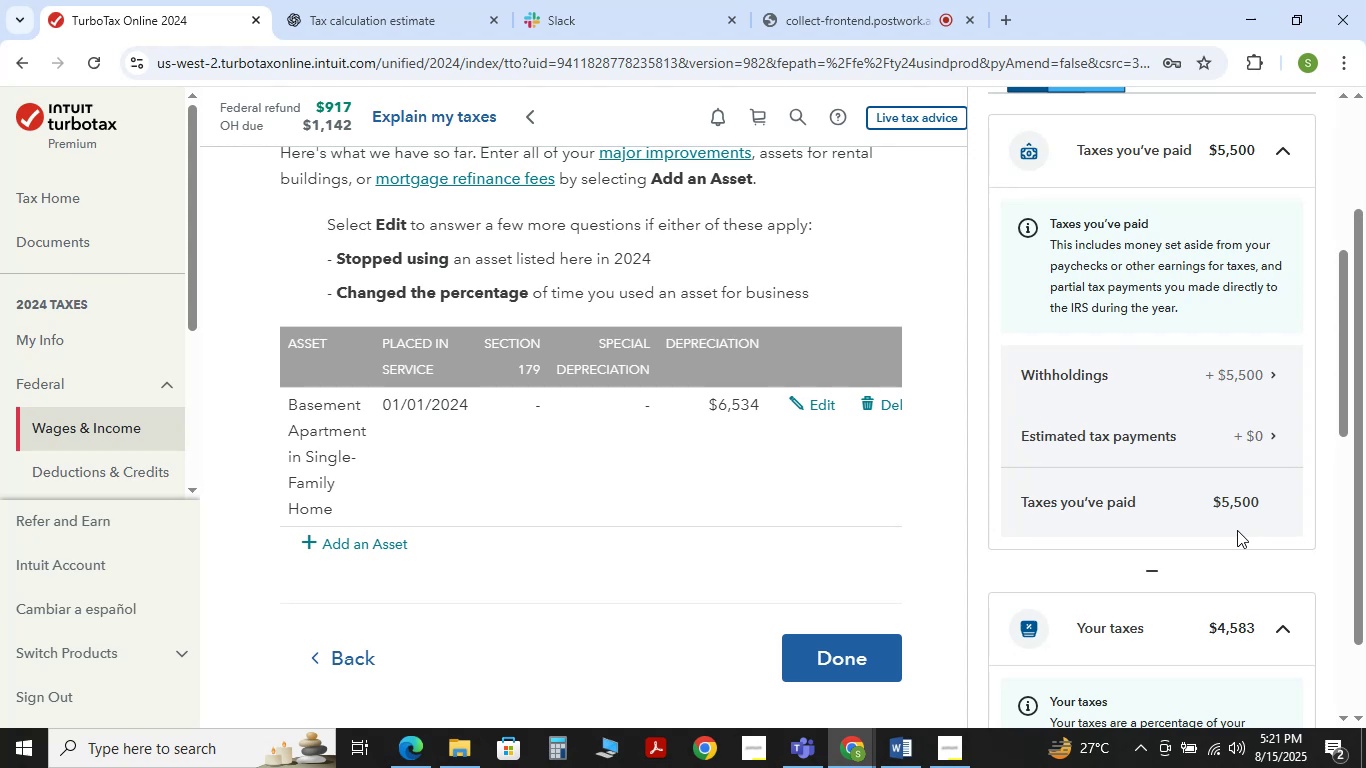 
scroll: coordinate [1070, 450], scroll_direction: up, amount: 3.0
 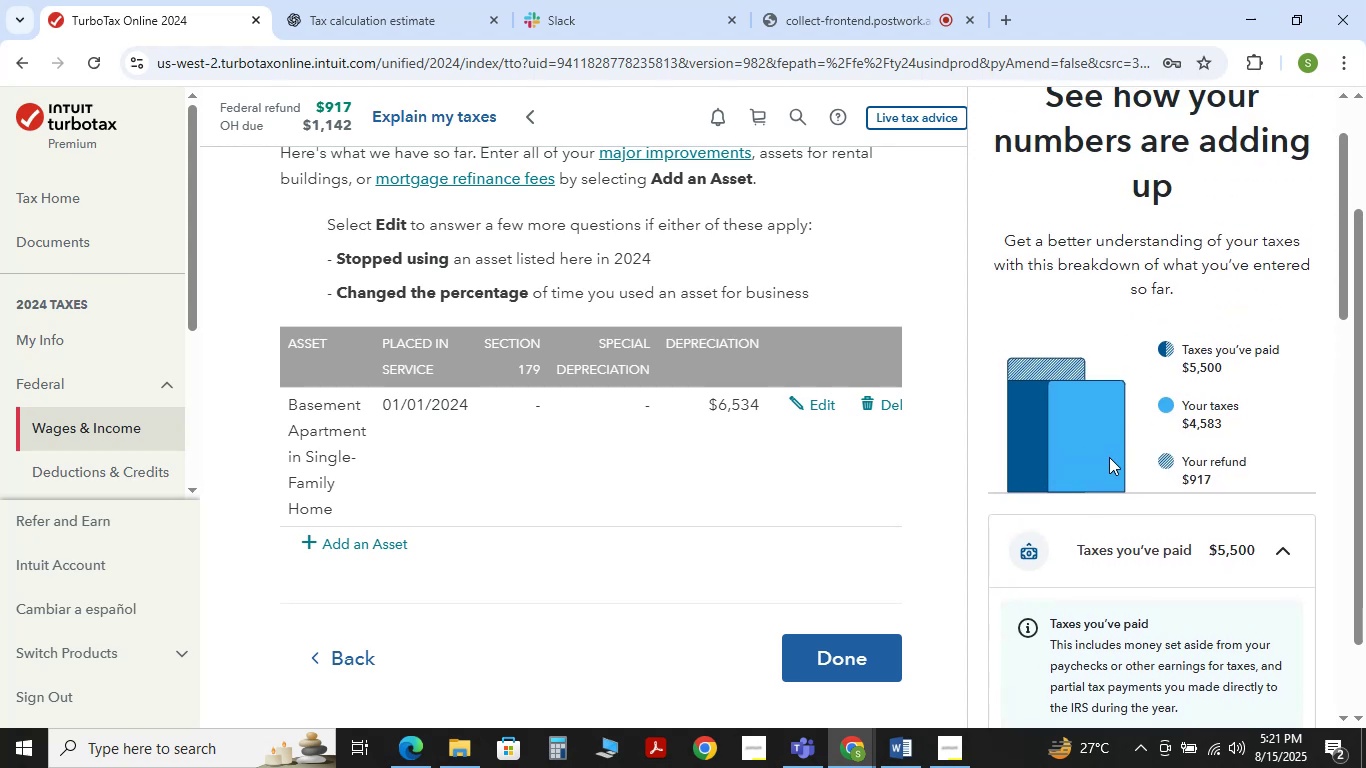 
scroll: coordinate [1162, 487], scroll_direction: down, amount: 4.0
 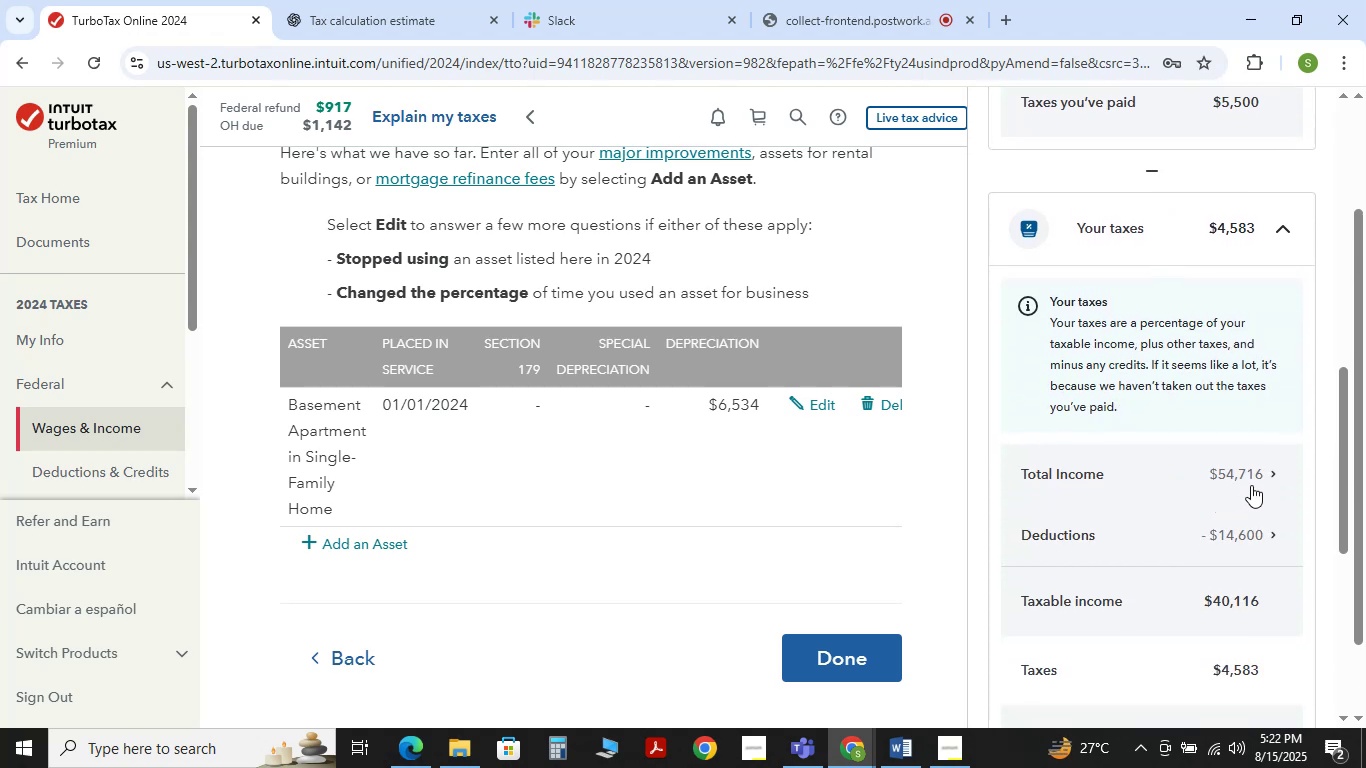 
wait(5.33)
 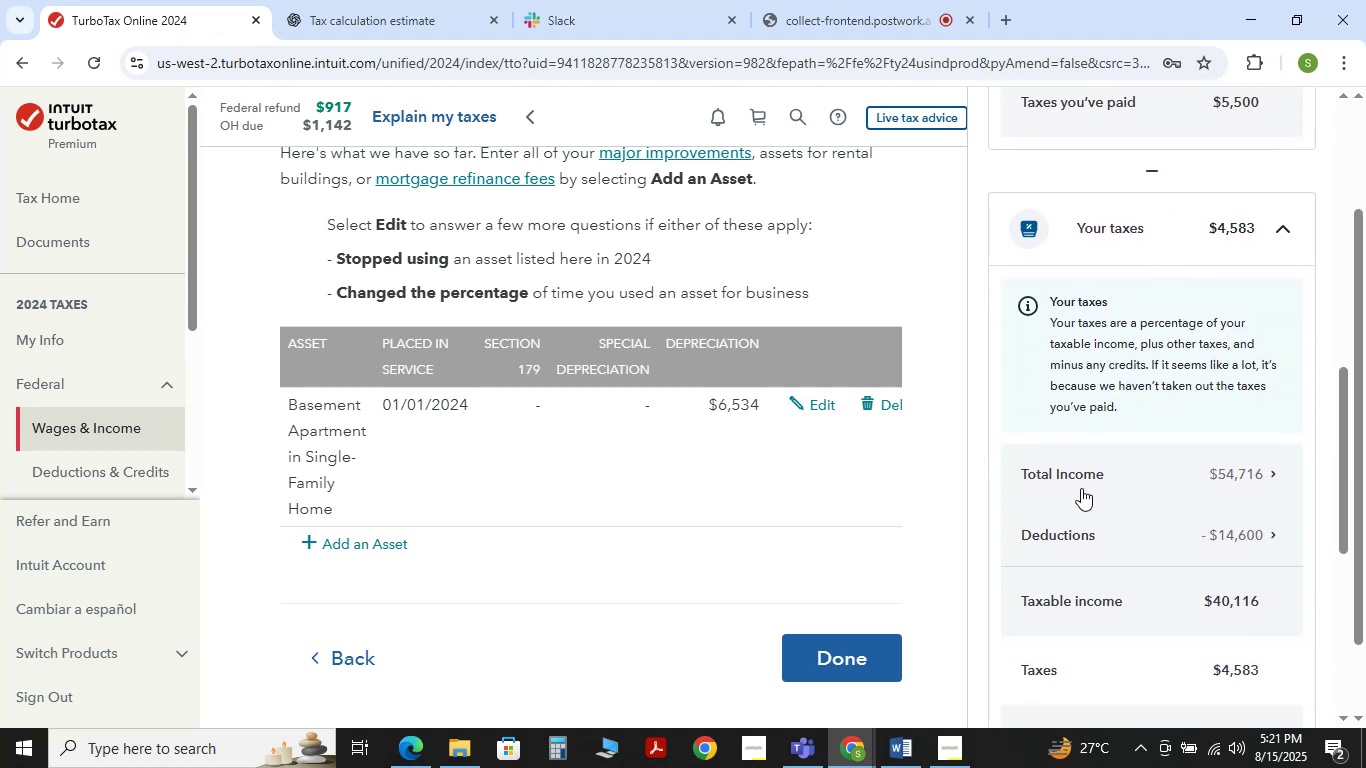 
left_click([407, 0])
 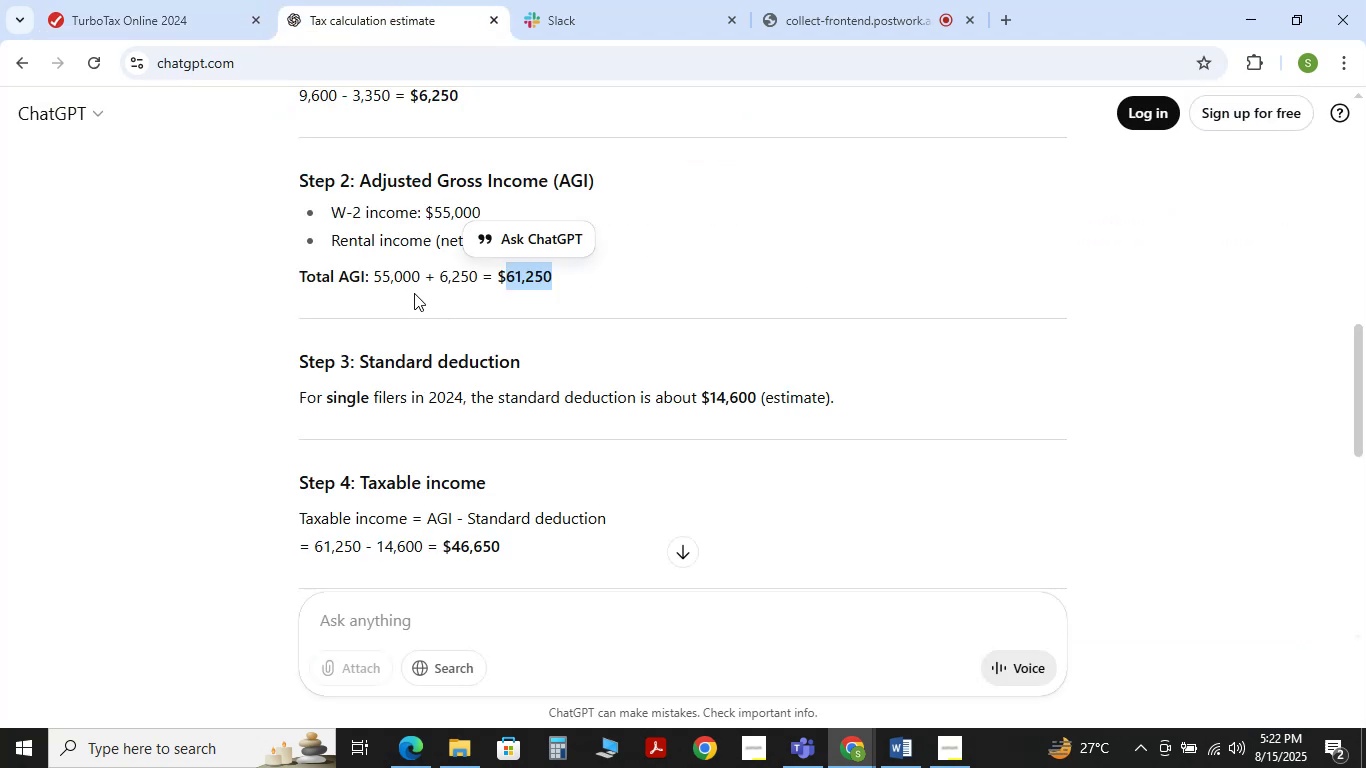 
left_click([385, 295])
 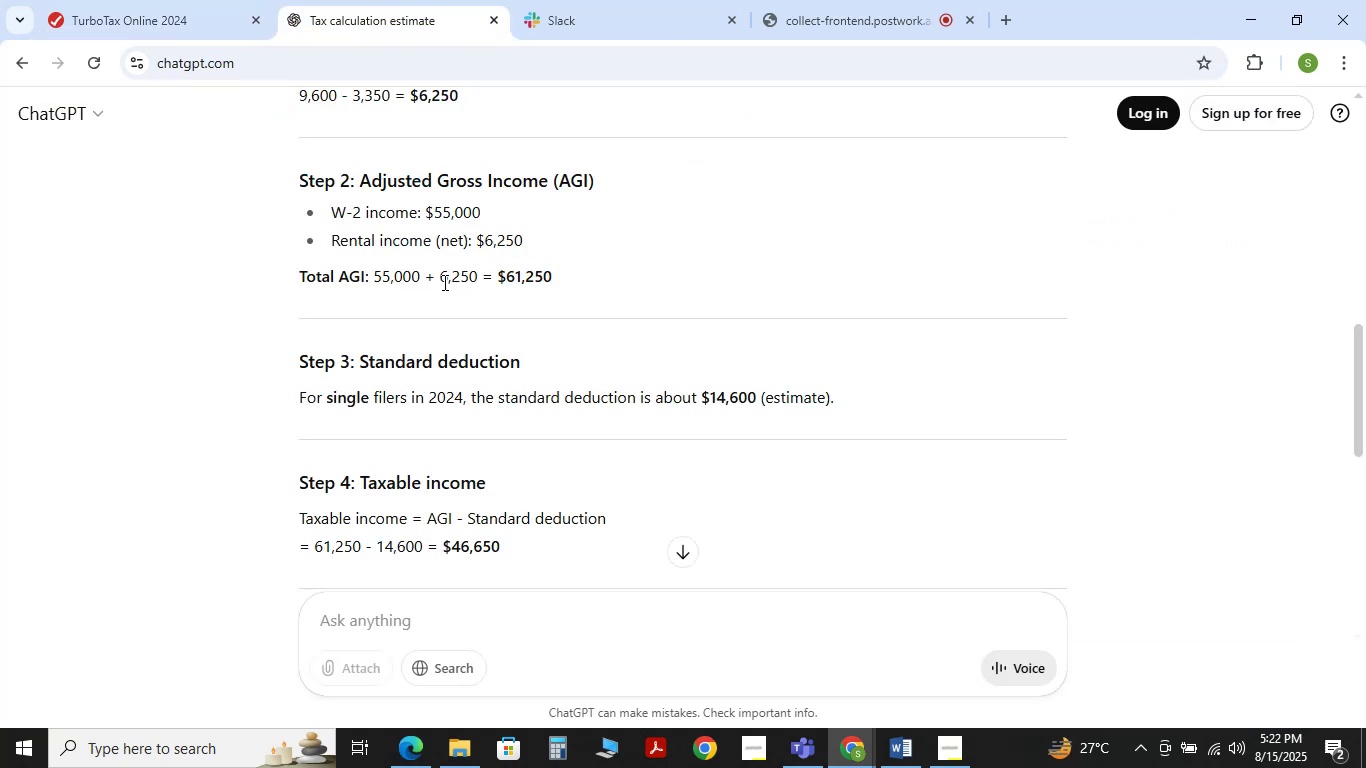 
left_click_drag(start_coordinate=[441, 282], to_coordinate=[471, 279])
 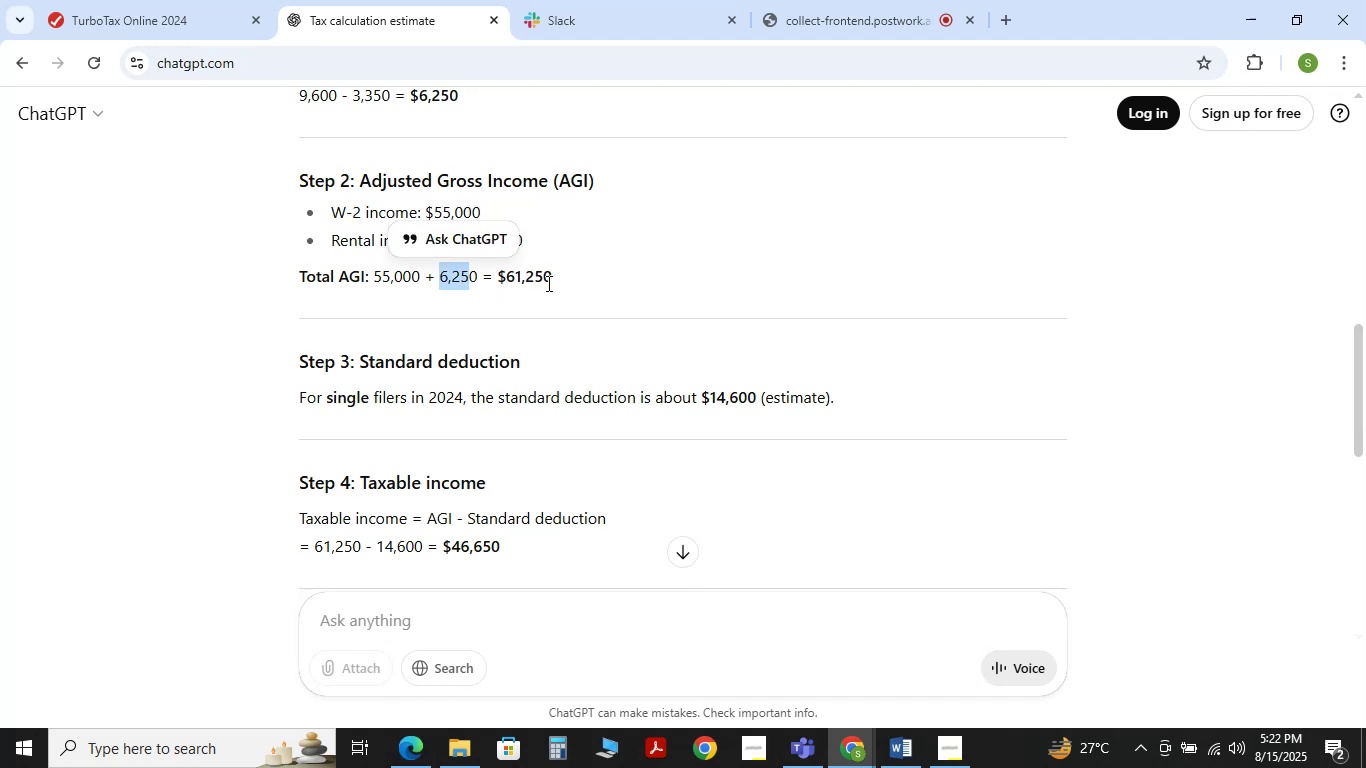 
left_click_drag(start_coordinate=[554, 283], to_coordinate=[504, 283])
 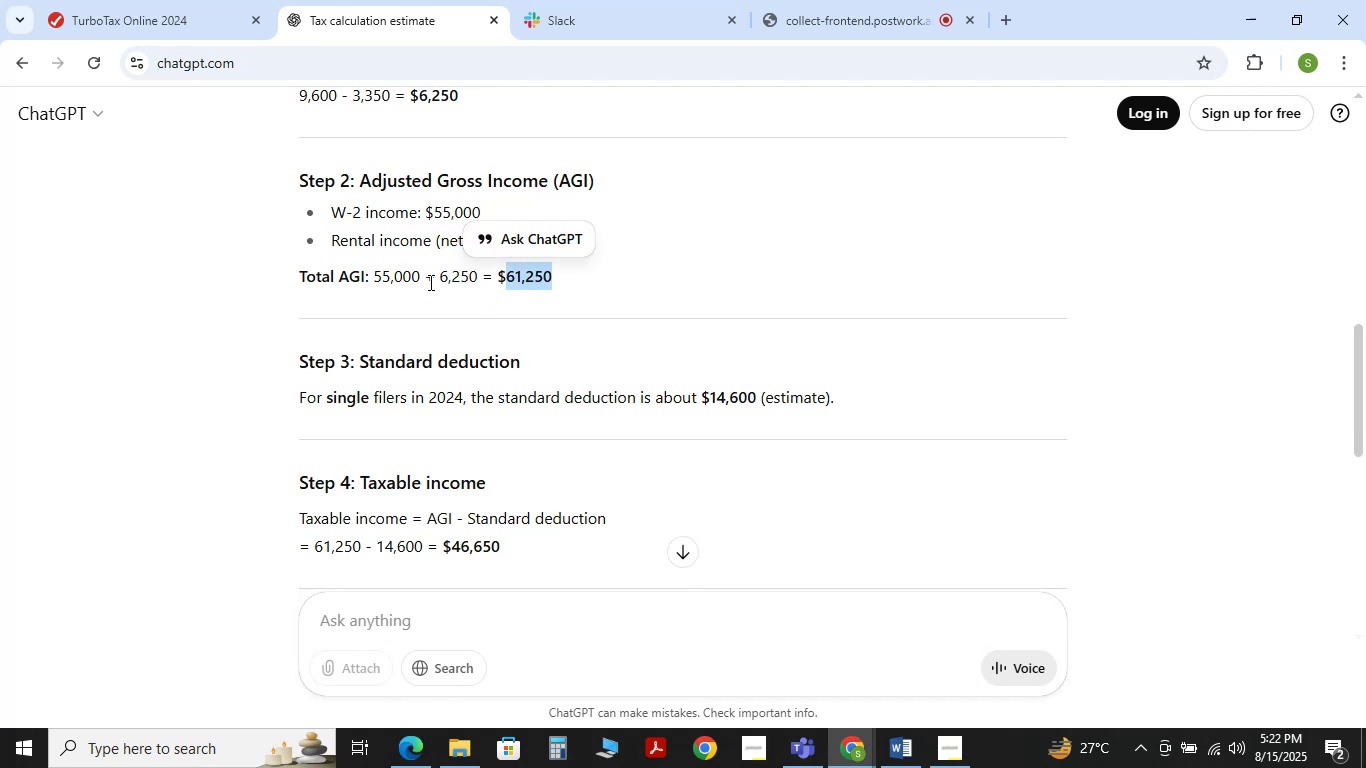 
wait(5.11)
 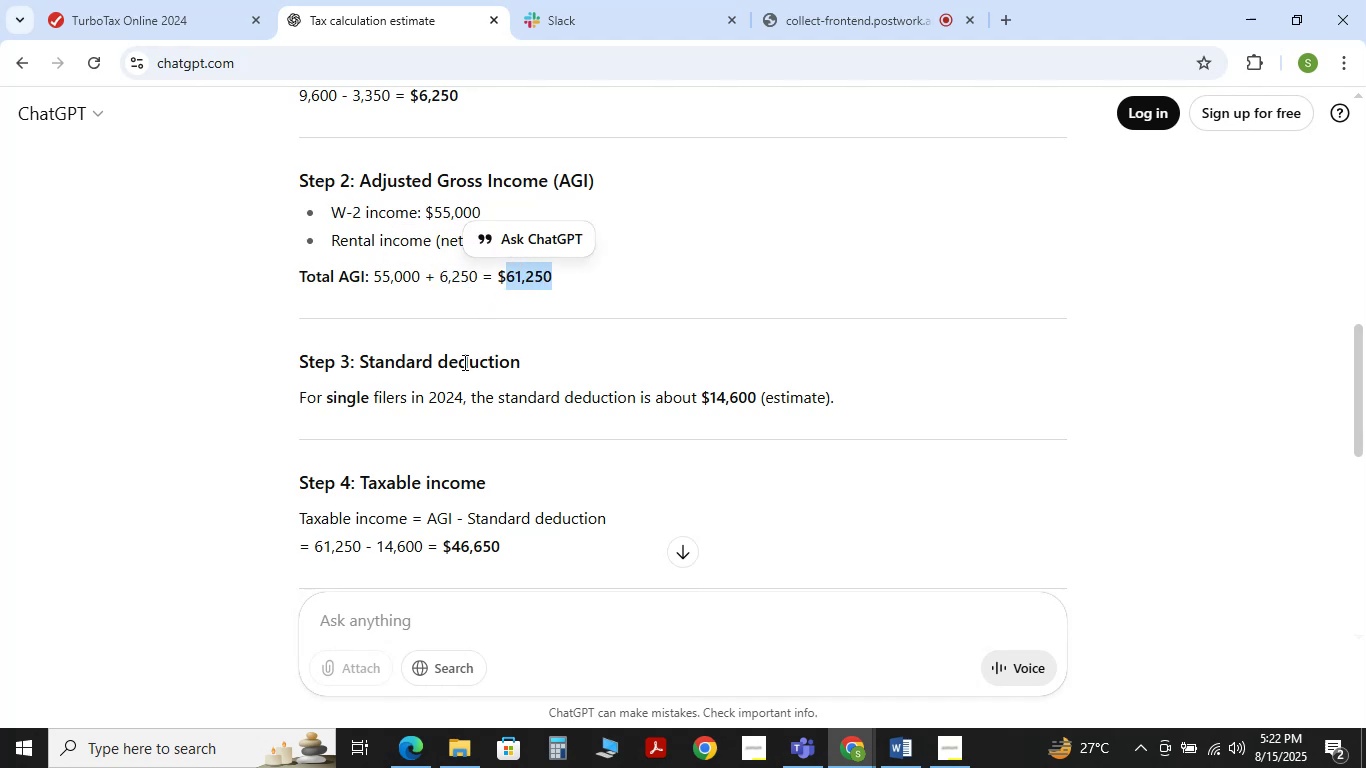 
left_click([451, 301])
 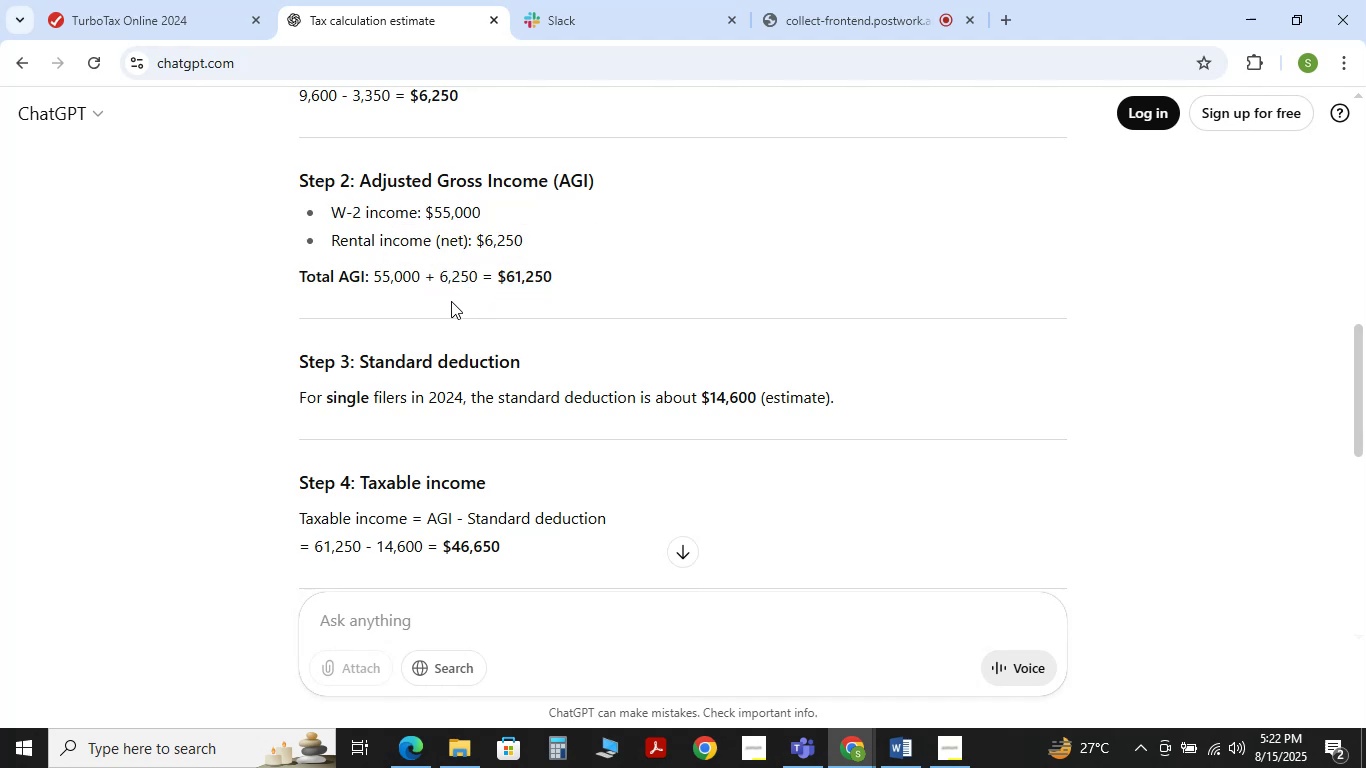 
scroll: coordinate [451, 301], scroll_direction: up, amount: 2.0
 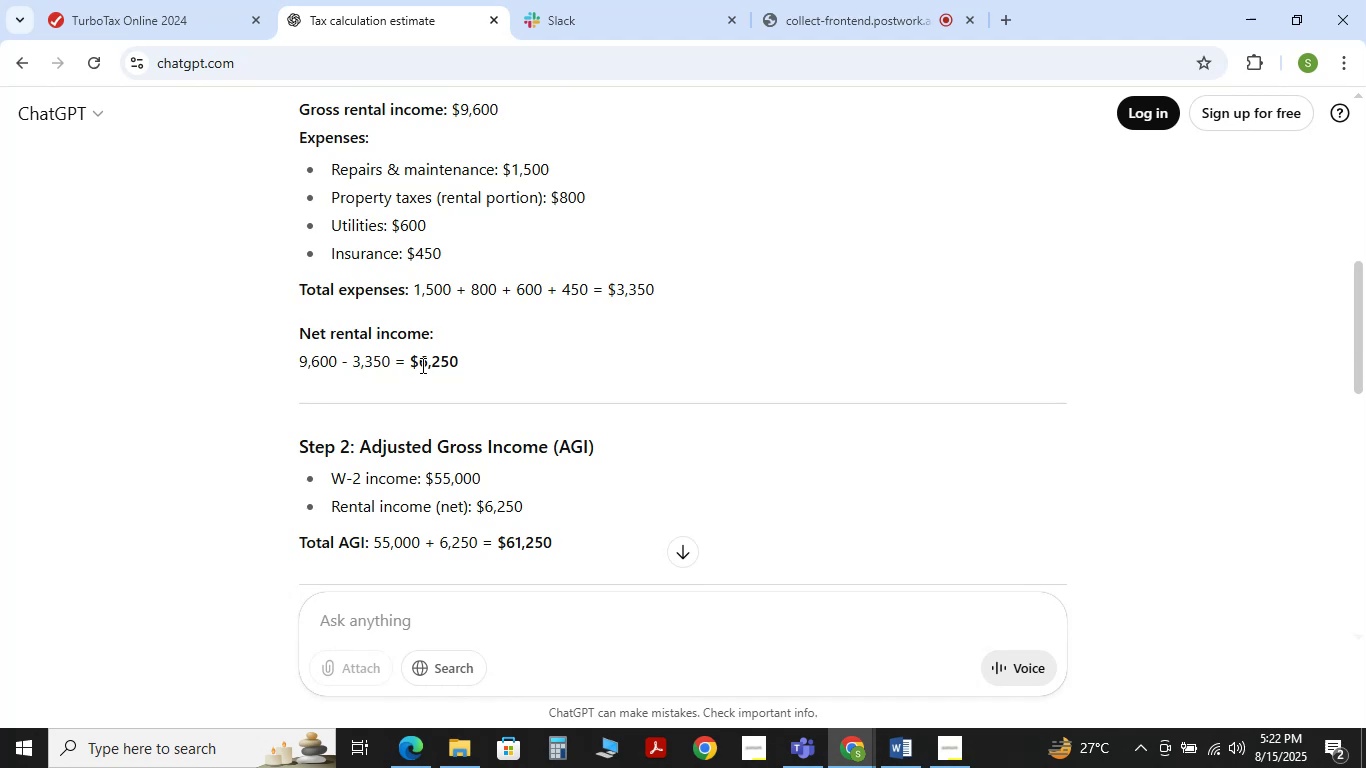 
left_click_drag(start_coordinate=[413, 364], to_coordinate=[462, 364])
 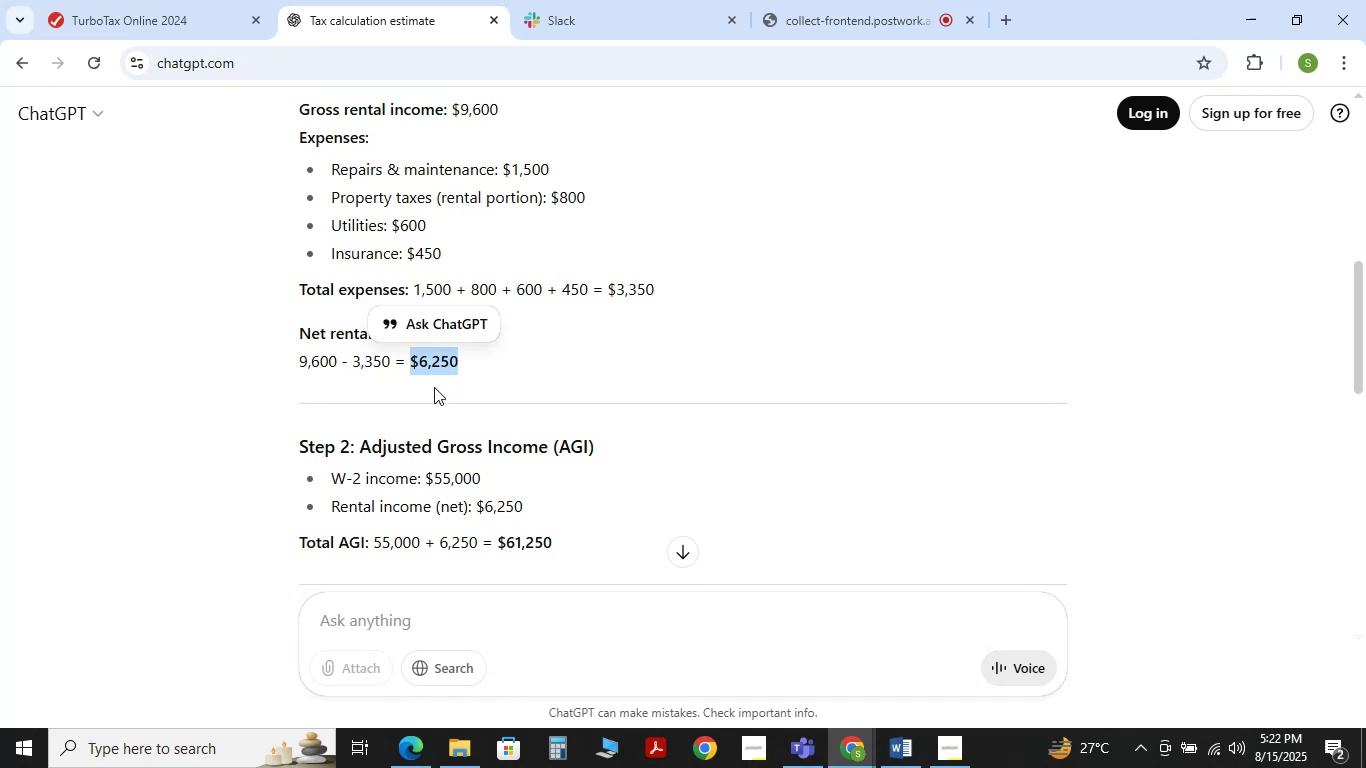 
left_click([434, 387])
 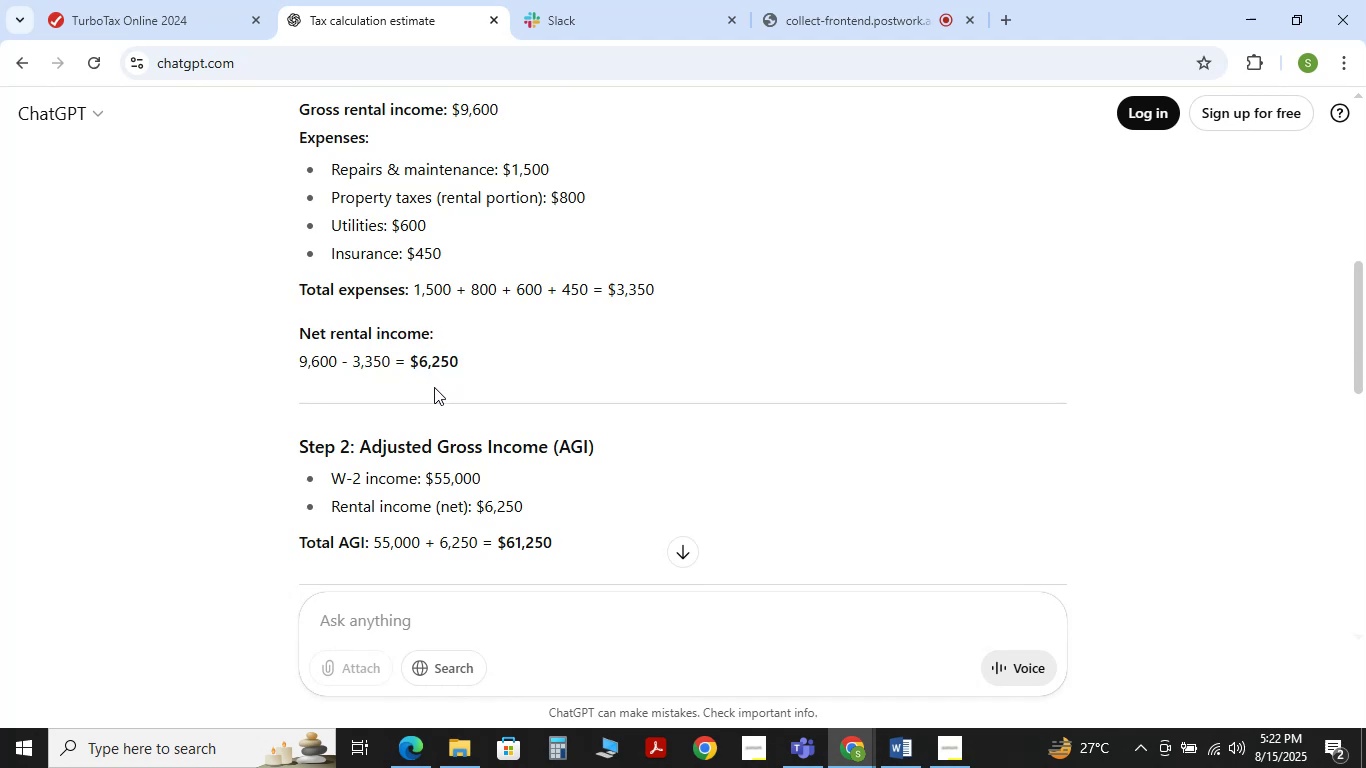 
scroll: coordinate [434, 387], scroll_direction: down, amount: 2.0
 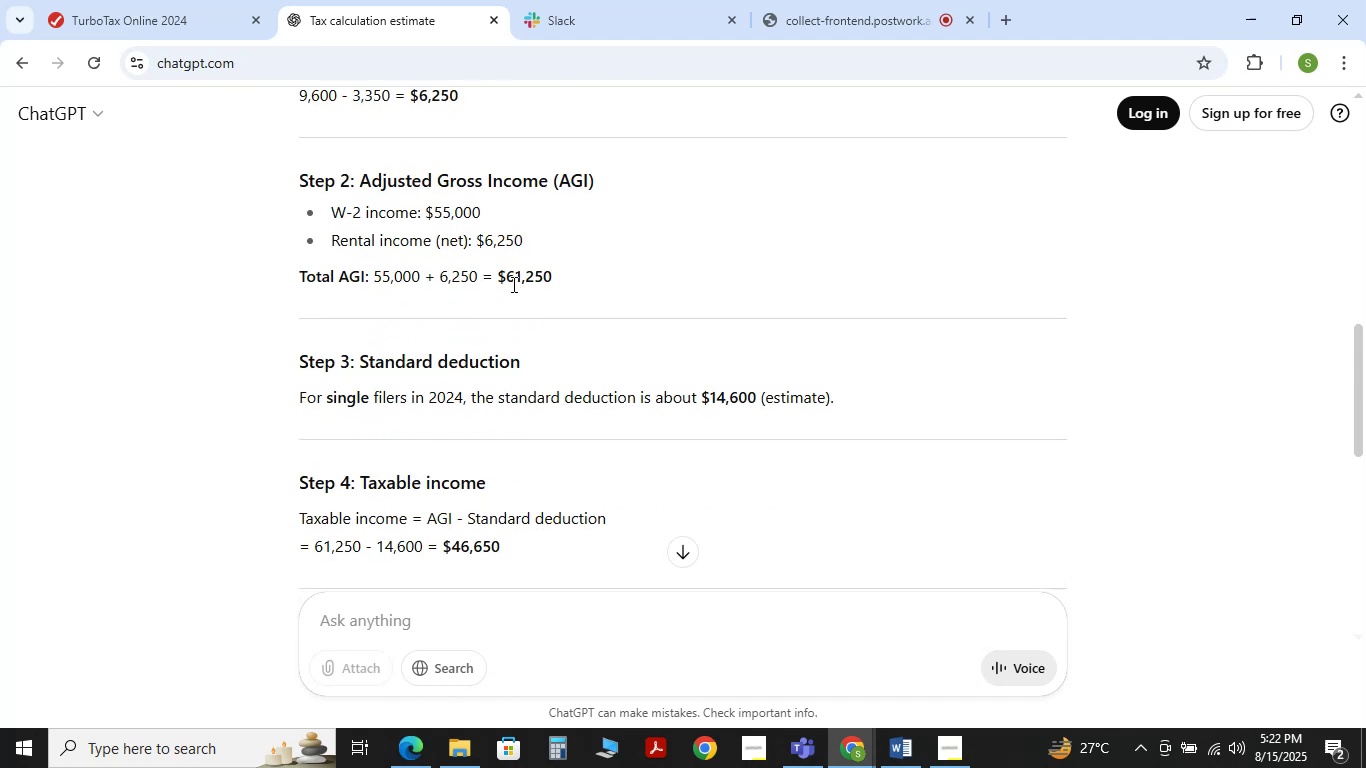 
left_click_drag(start_coordinate=[505, 281], to_coordinate=[561, 280])
 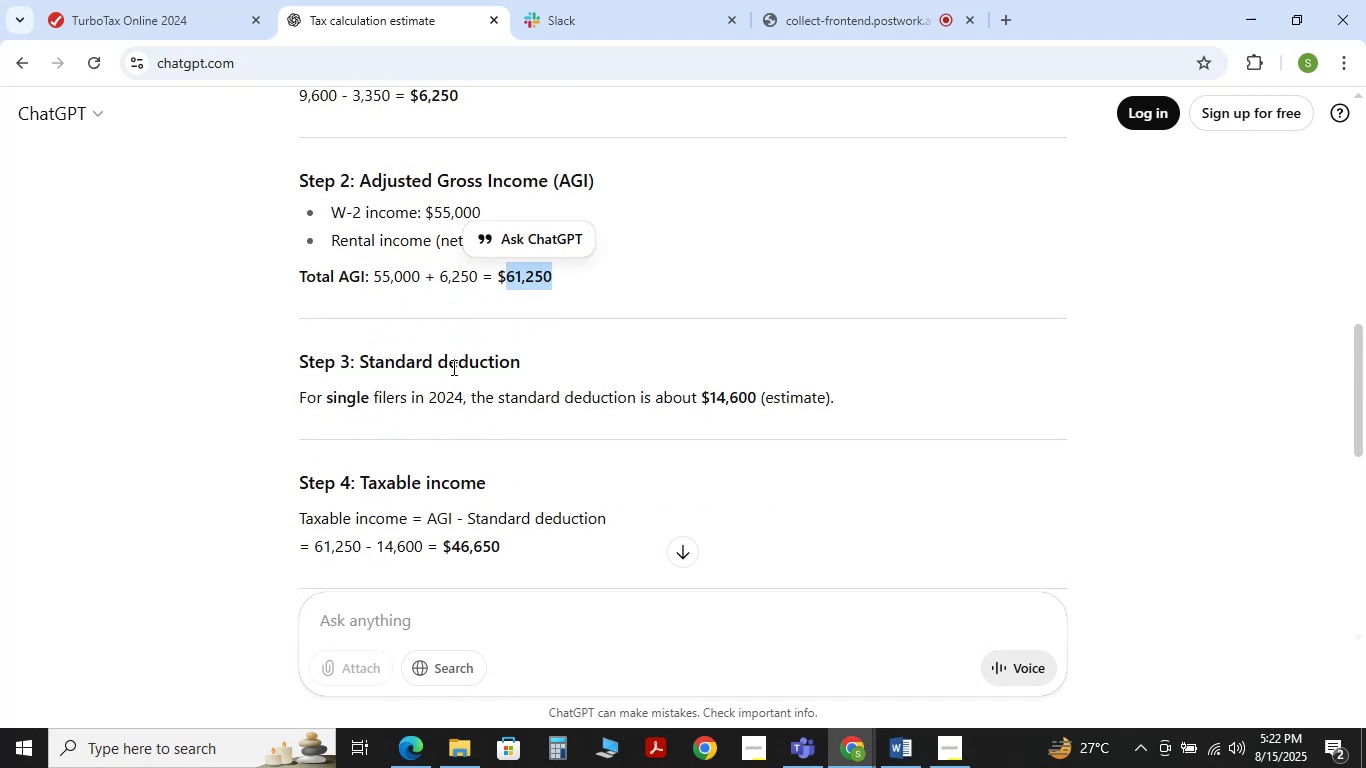 
scroll: coordinate [452, 367], scroll_direction: down, amount: 3.0
 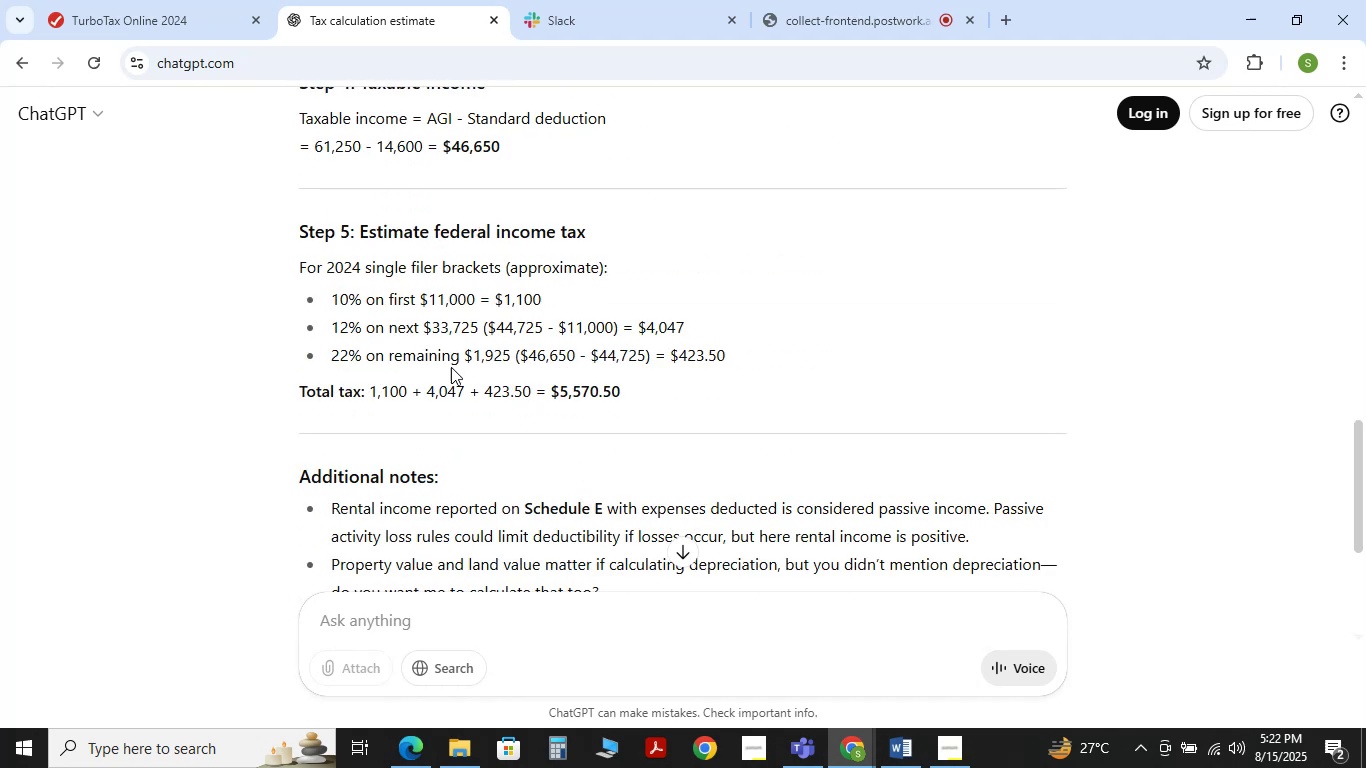 
scroll: coordinate [454, 285], scroll_direction: up, amount: 2.0
 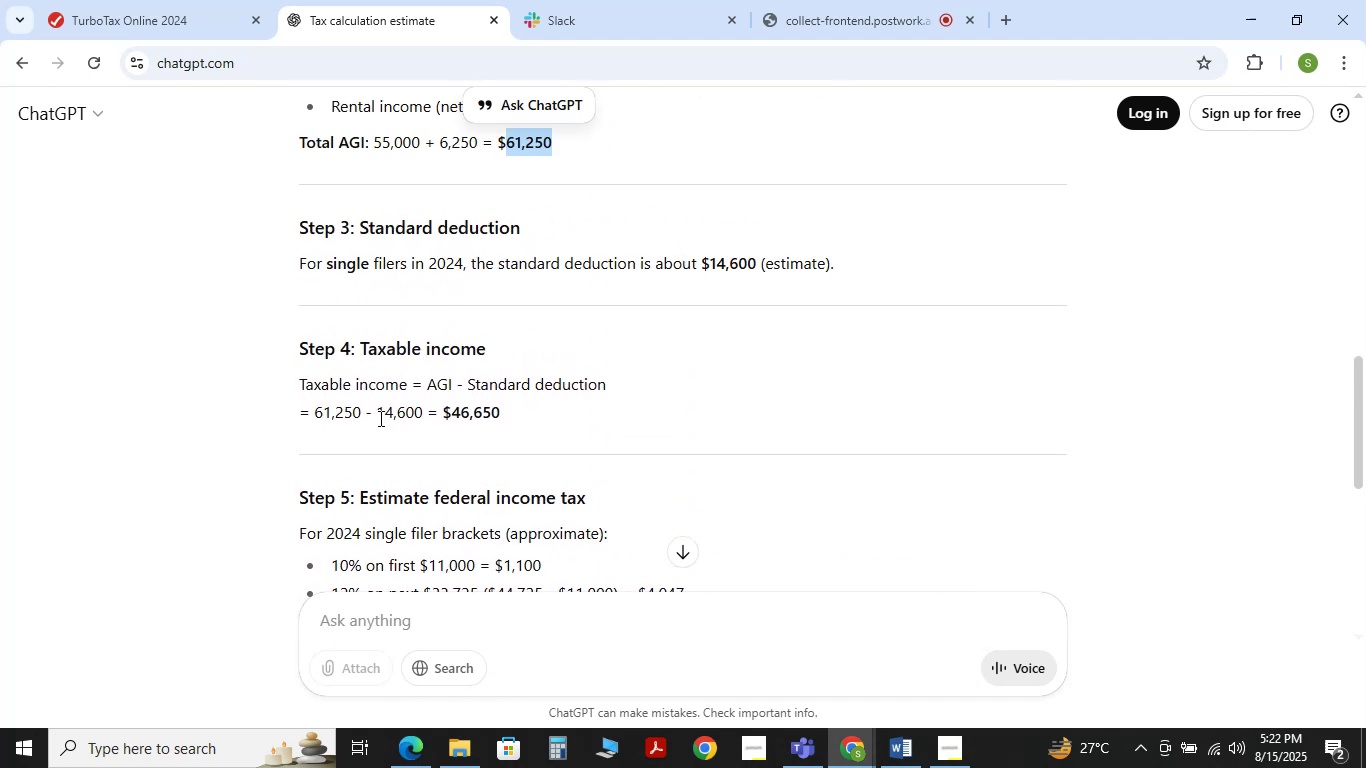 
left_click_drag(start_coordinate=[372, 413], to_coordinate=[423, 410])
 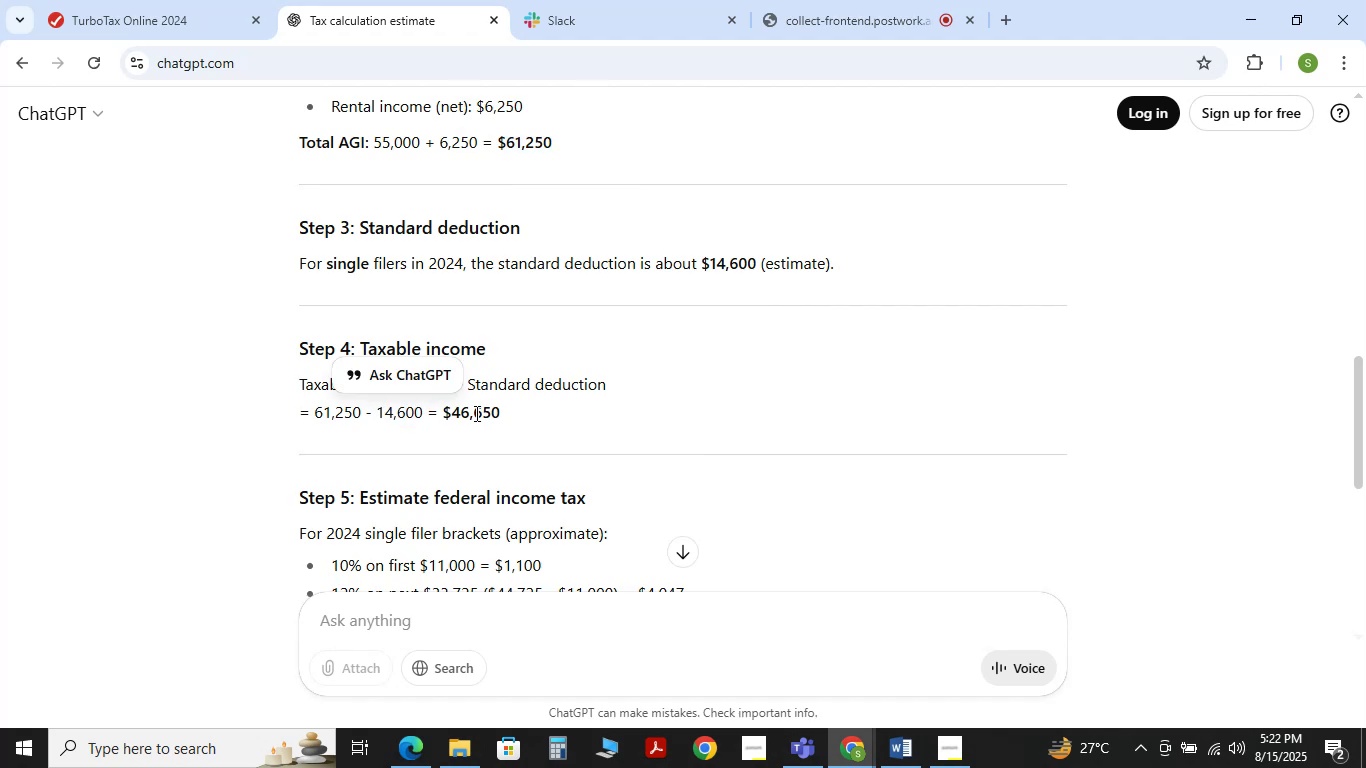 
double_click([475, 413])
 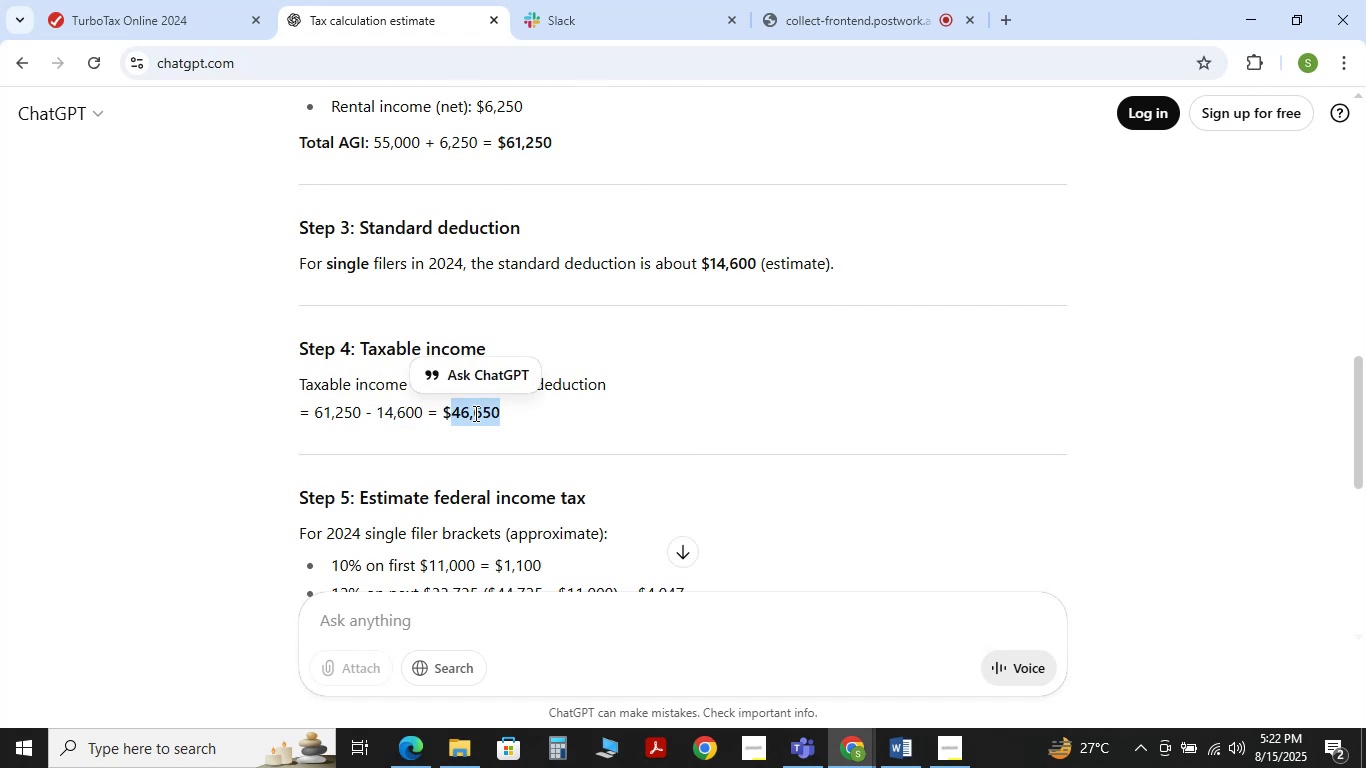 
scroll: coordinate [474, 413], scroll_direction: down, amount: 1.0
 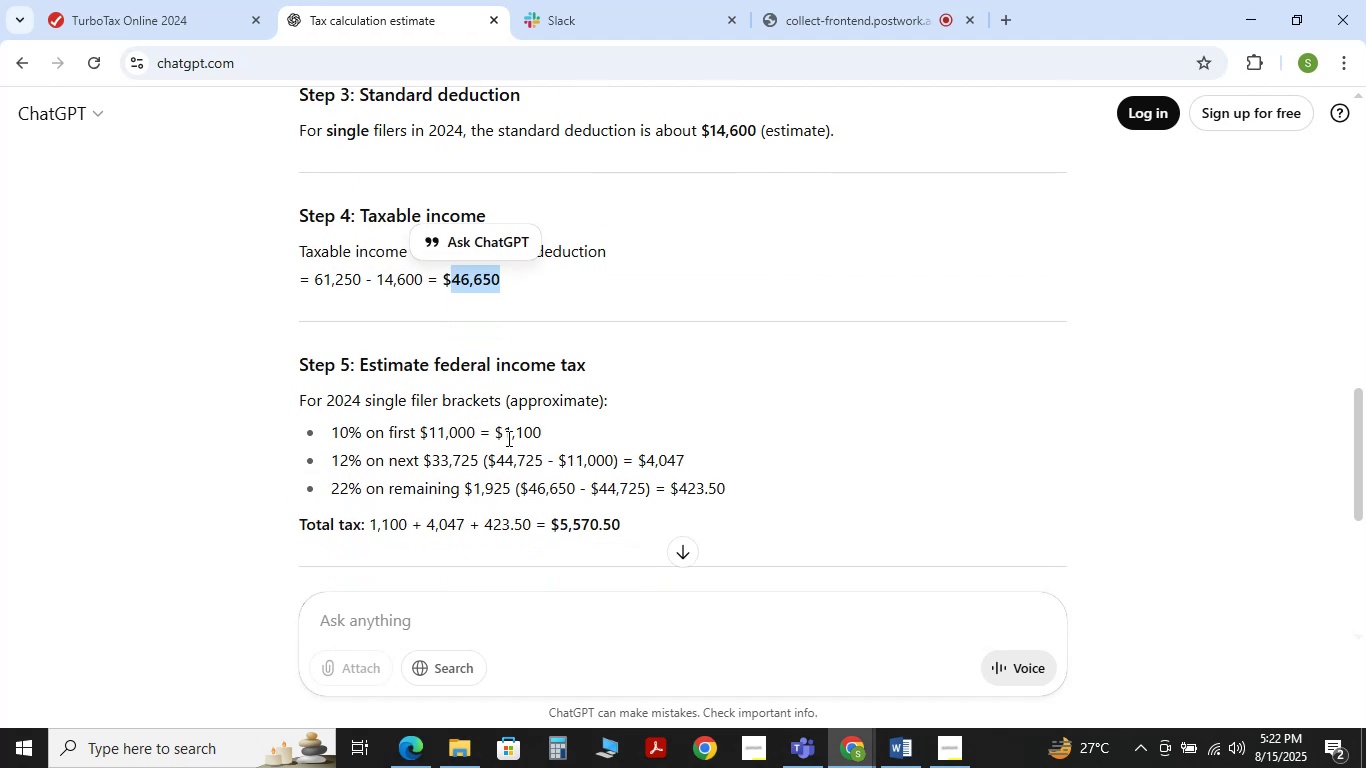 
wait(10.03)
 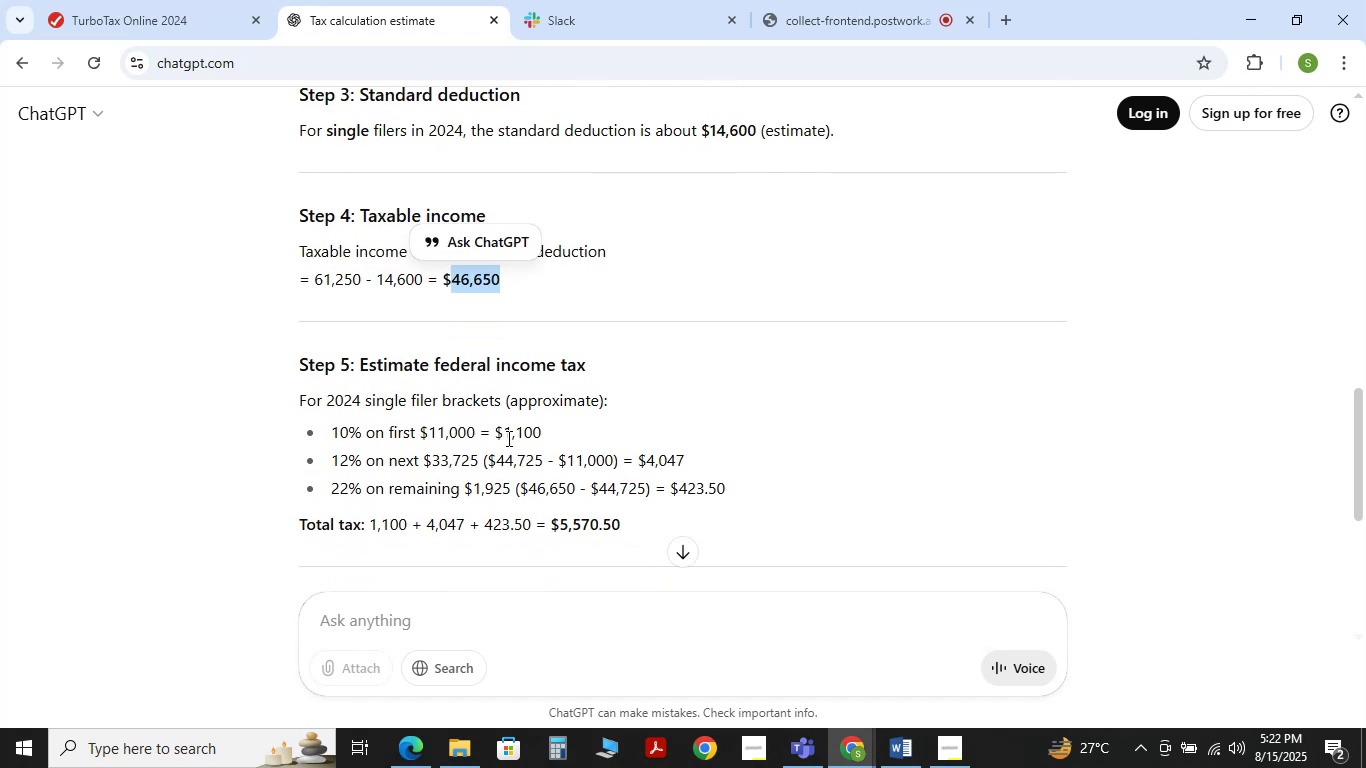 
left_click_drag(start_coordinate=[504, 435], to_coordinate=[680, 457])
 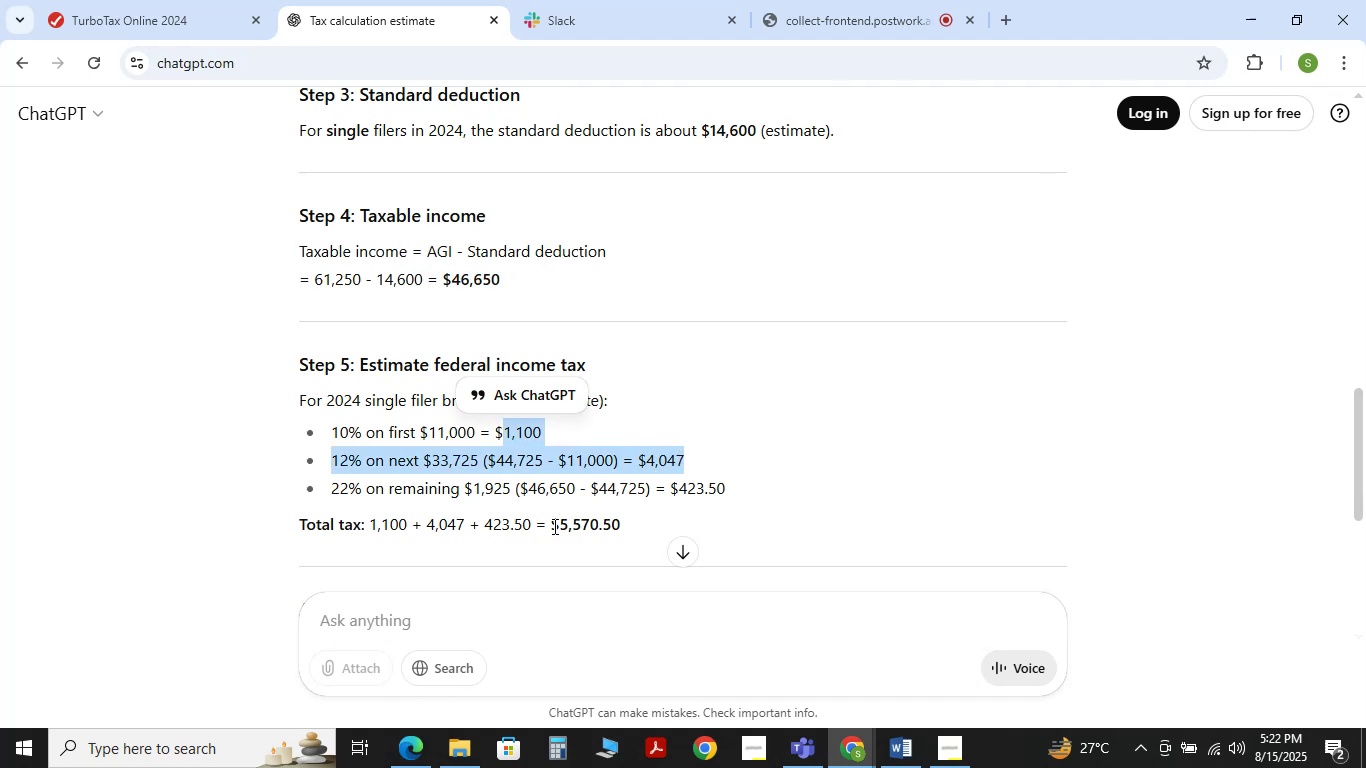 
left_click([562, 526])
 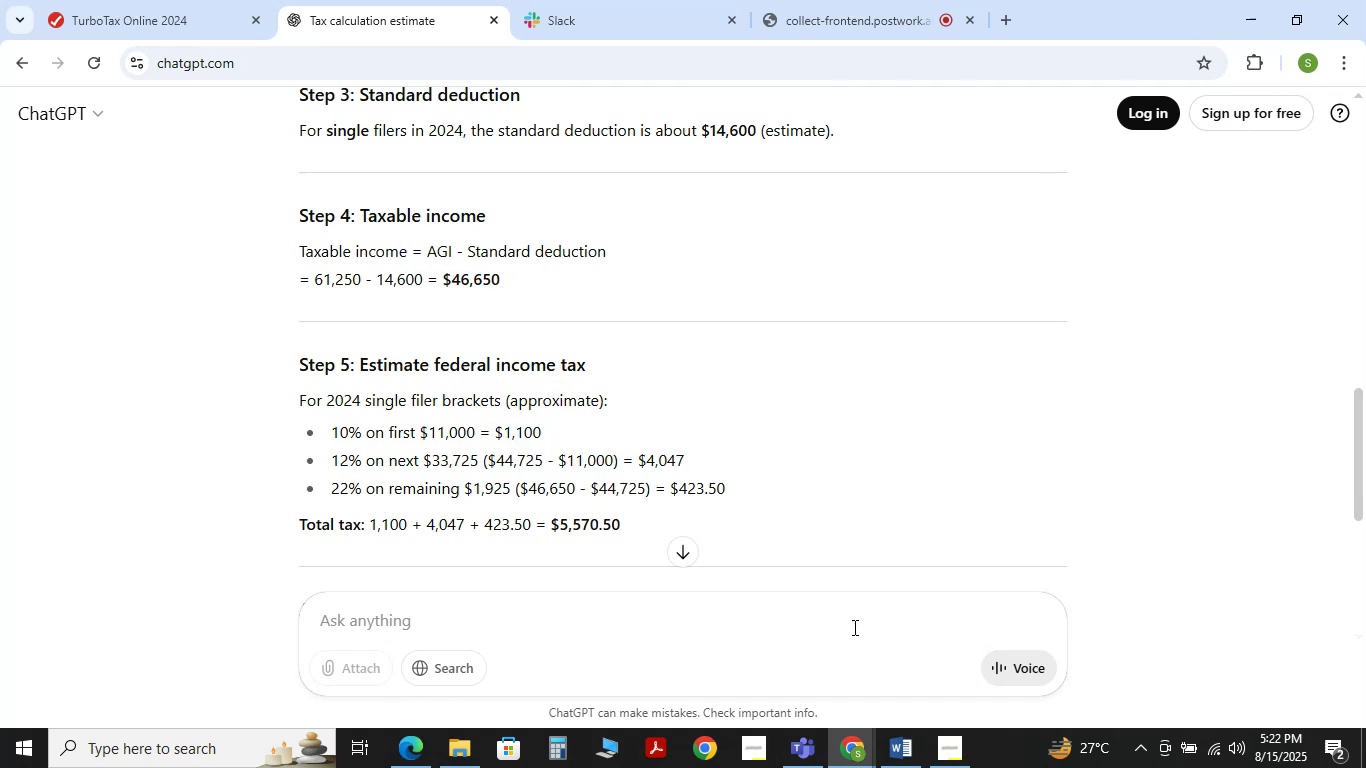 
mouse_move([817, 726])
 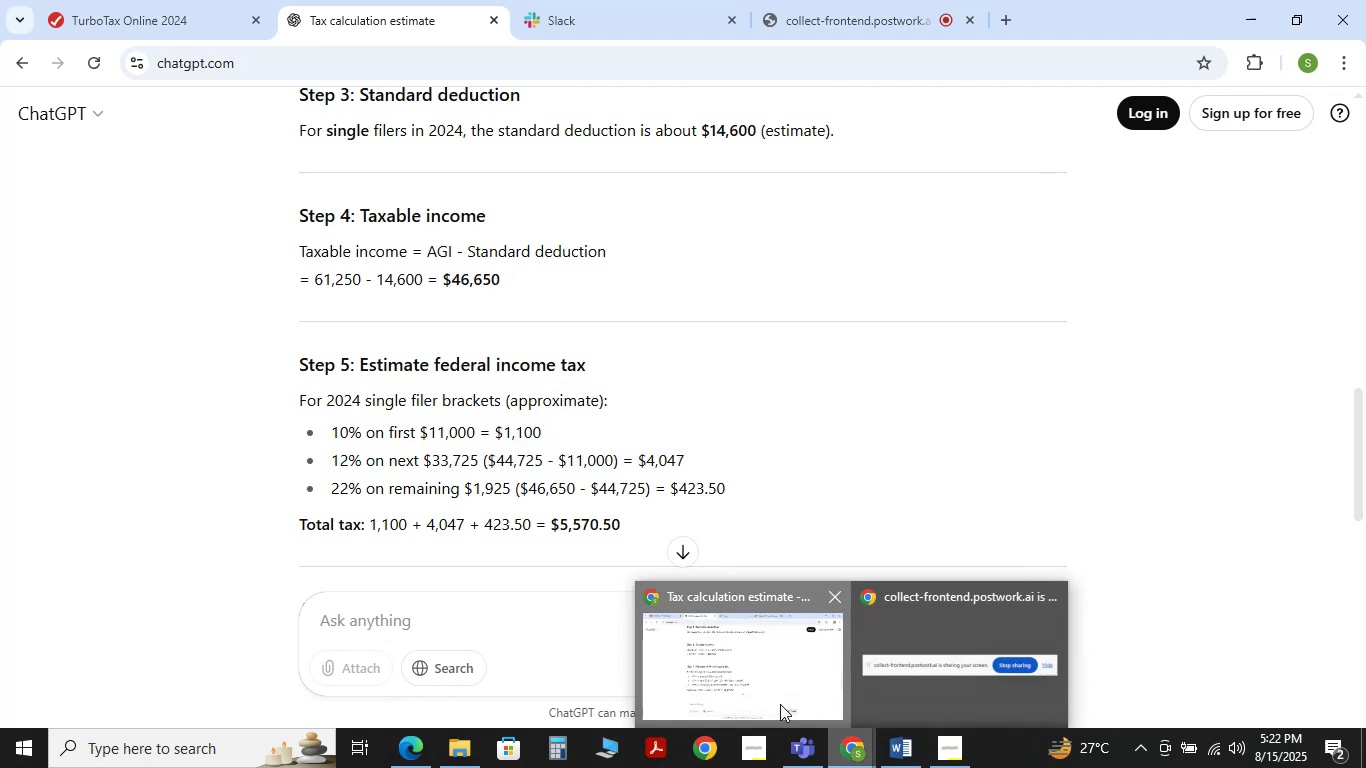 
left_click([780, 704])
 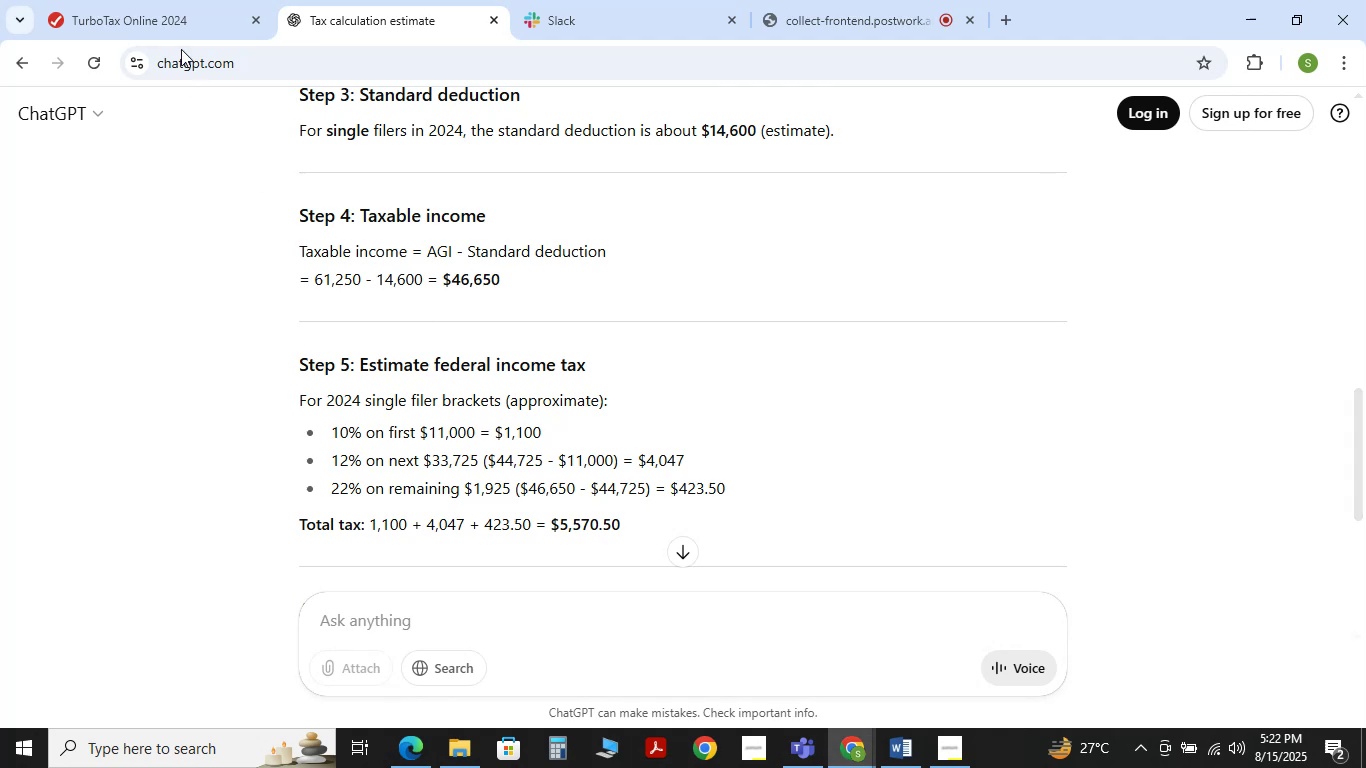 
left_click([147, 5])
 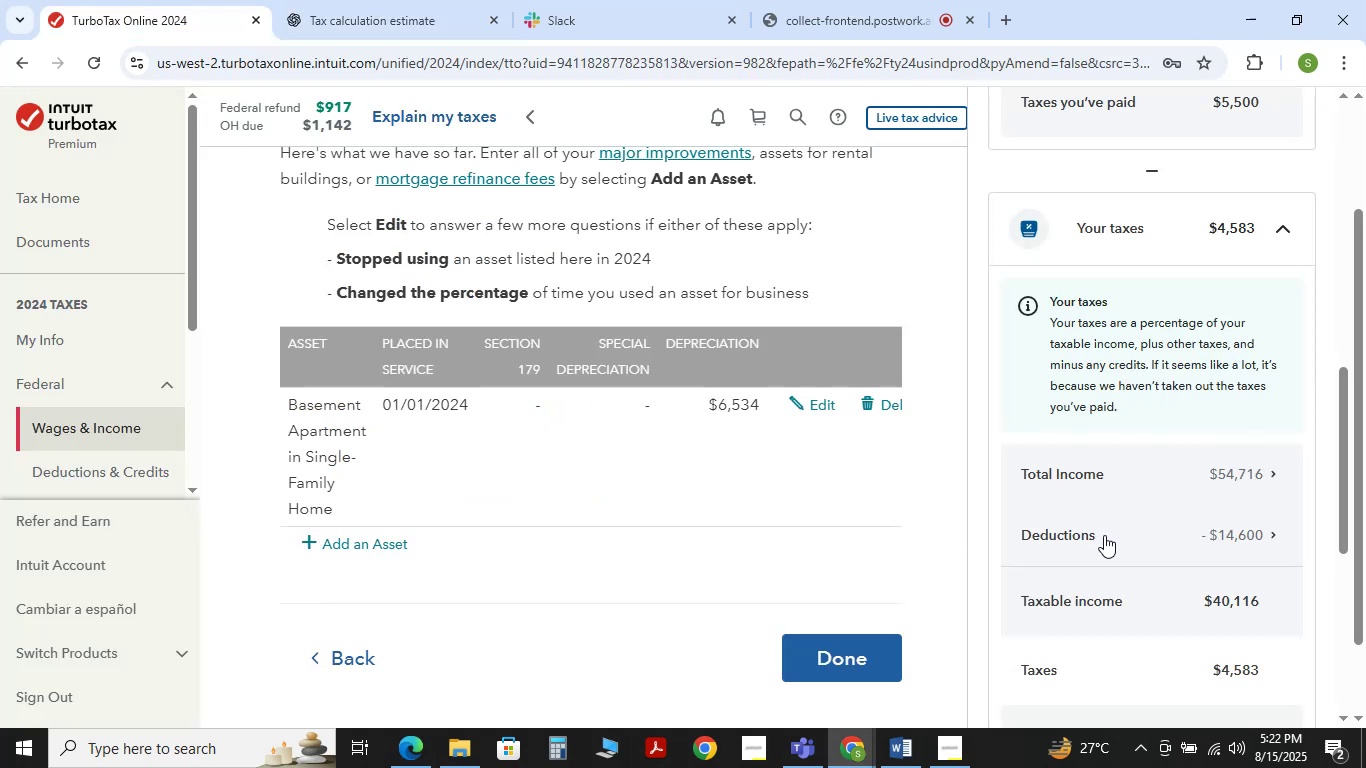 
scroll: coordinate [1104, 535], scroll_direction: up, amount: 3.0
 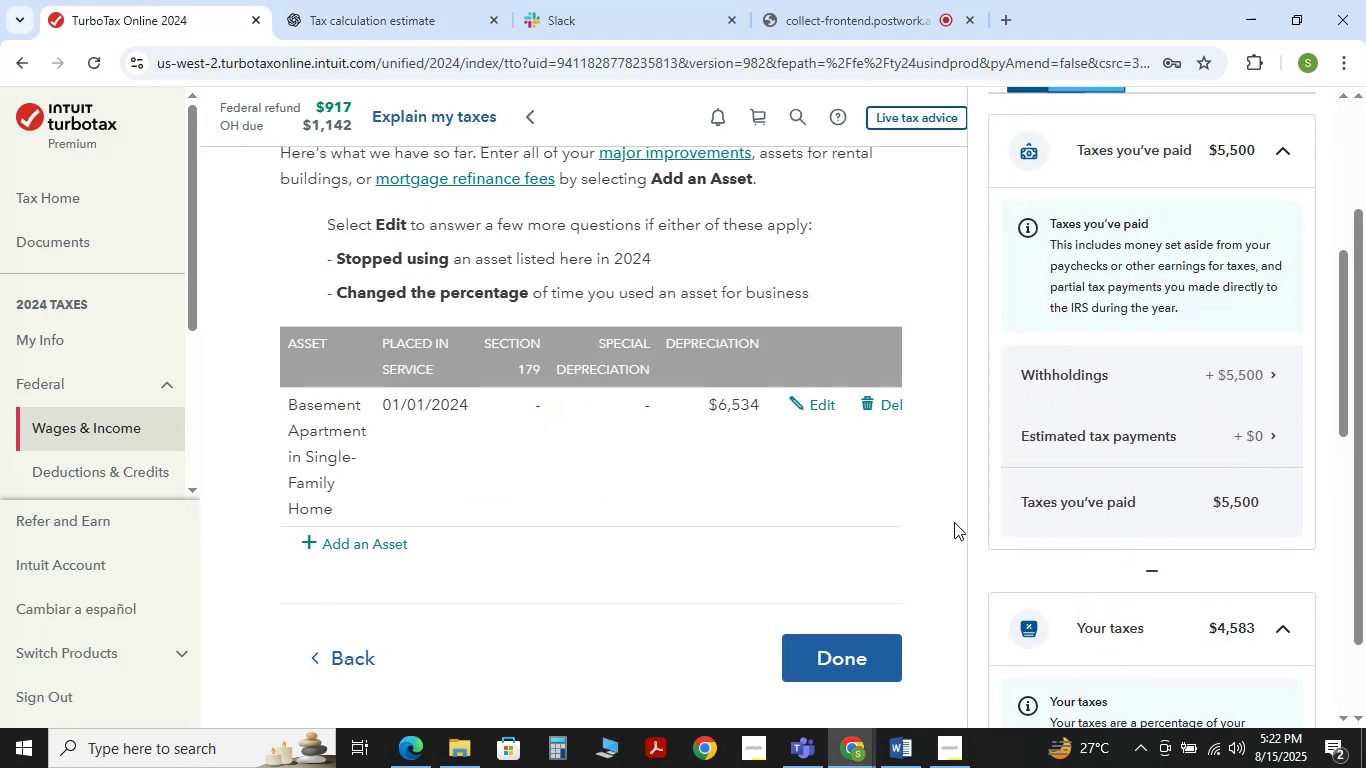 
wait(6.79)
 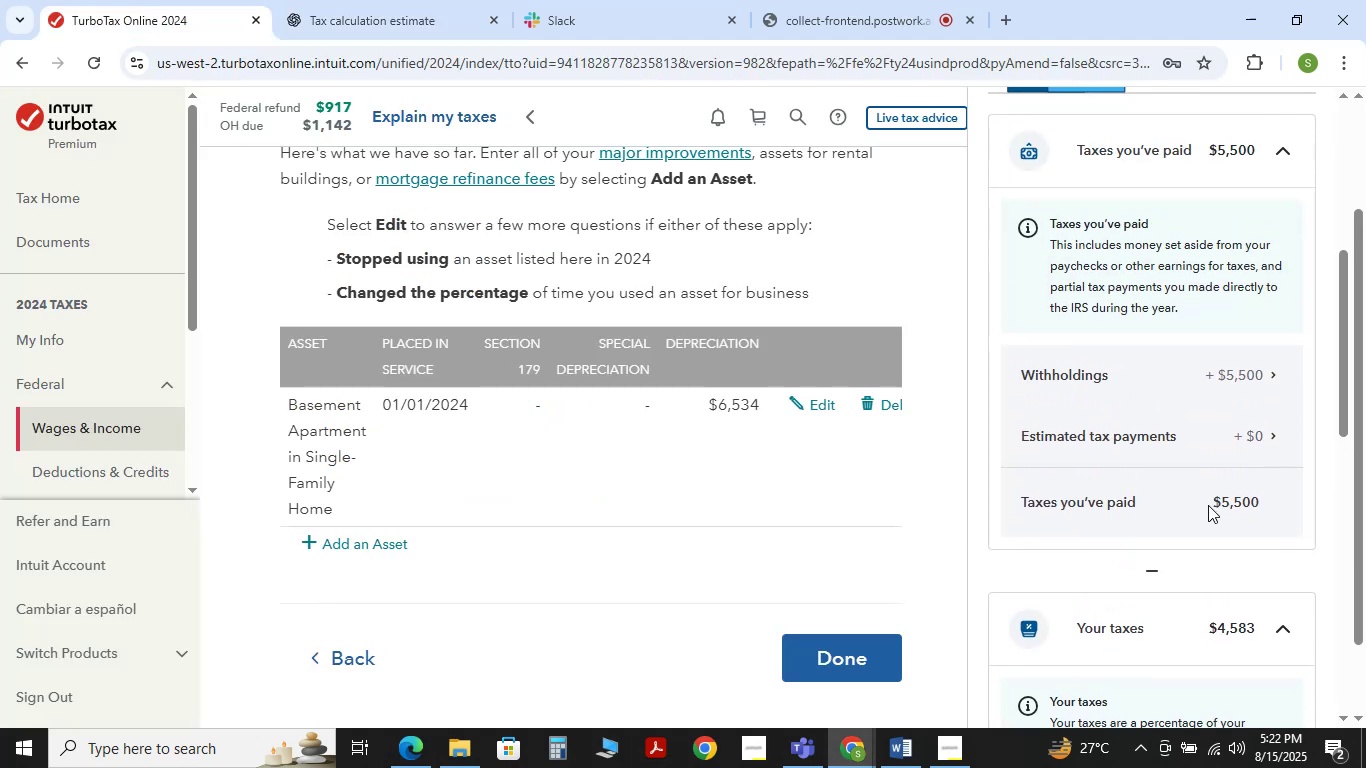 
scroll: coordinate [932, 516], scroll_direction: down, amount: 3.0
 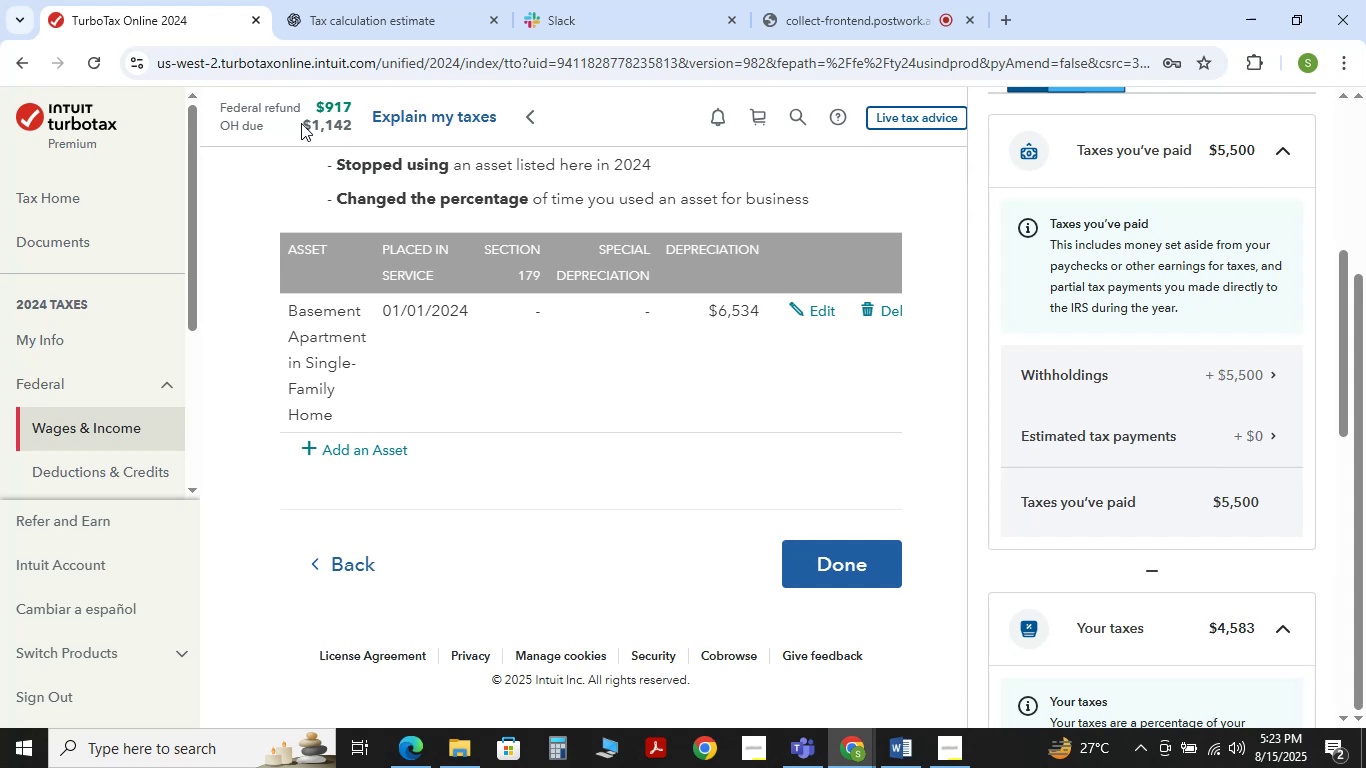 
wait(47.48)
 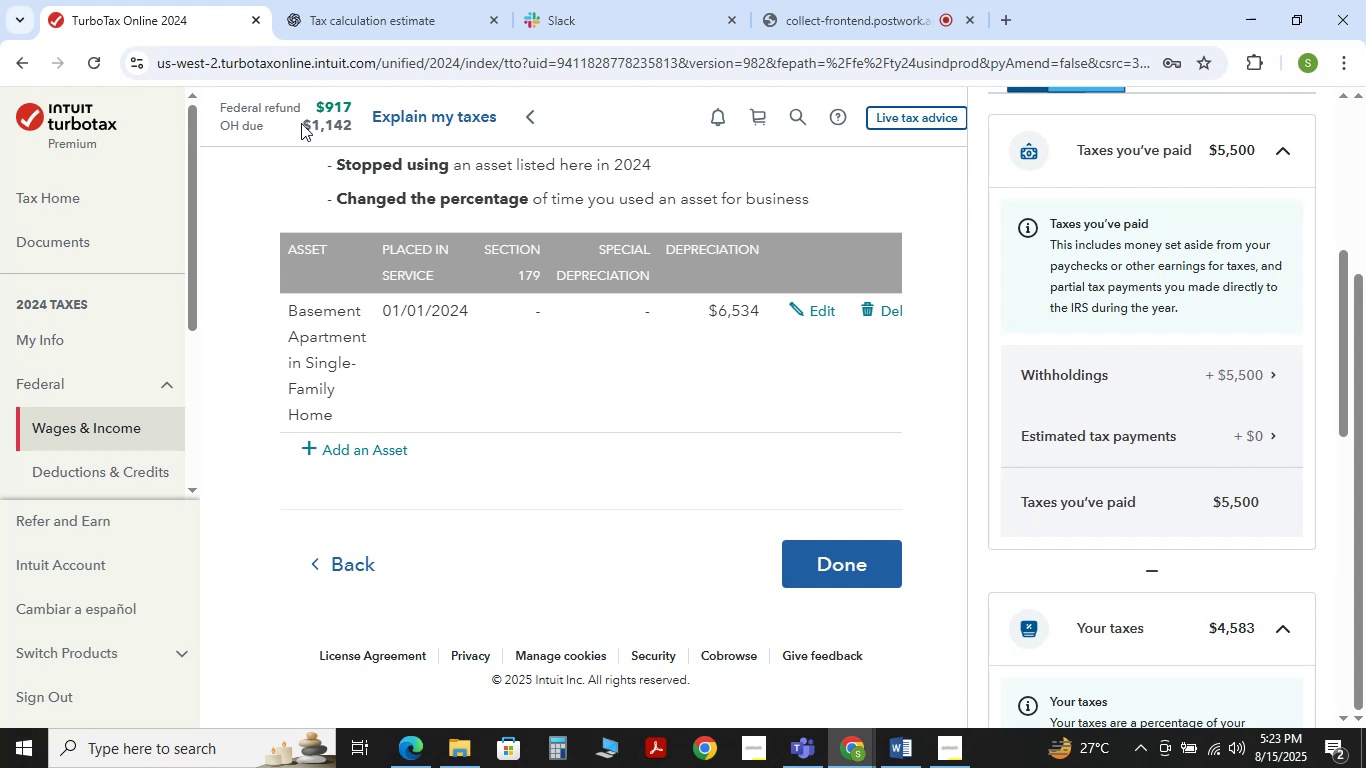 
scroll: coordinate [1108, 495], scroll_direction: down, amount: 5.0
 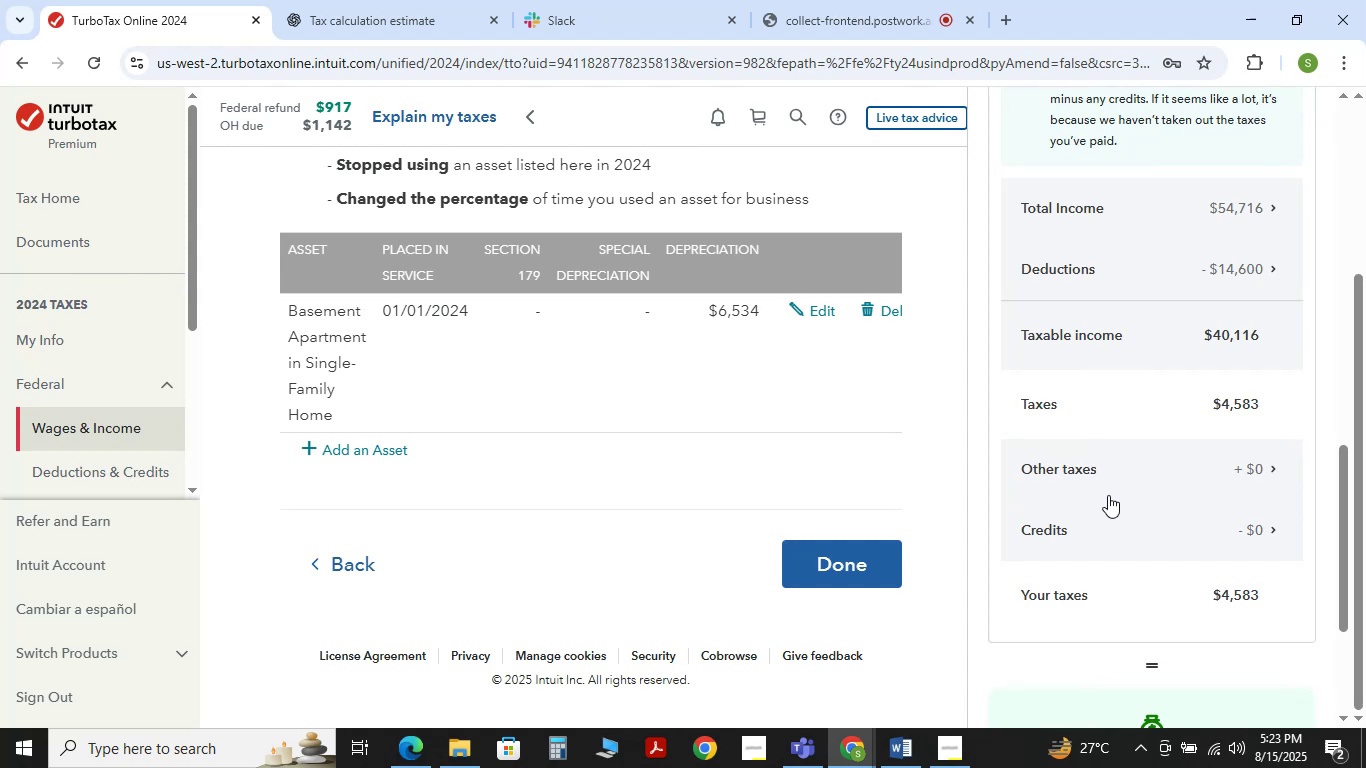 
scroll: coordinate [1108, 495], scroll_direction: up, amount: 5.0
 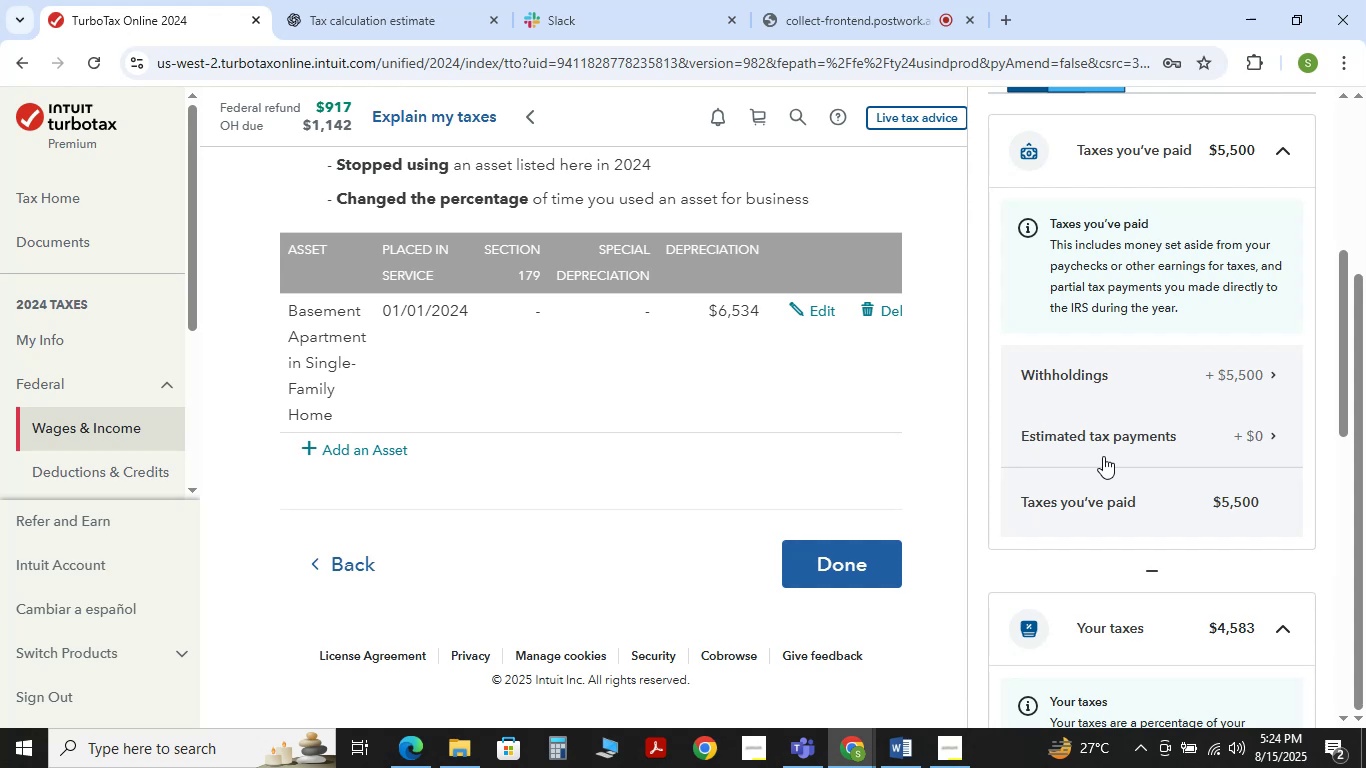 
wait(36.9)
 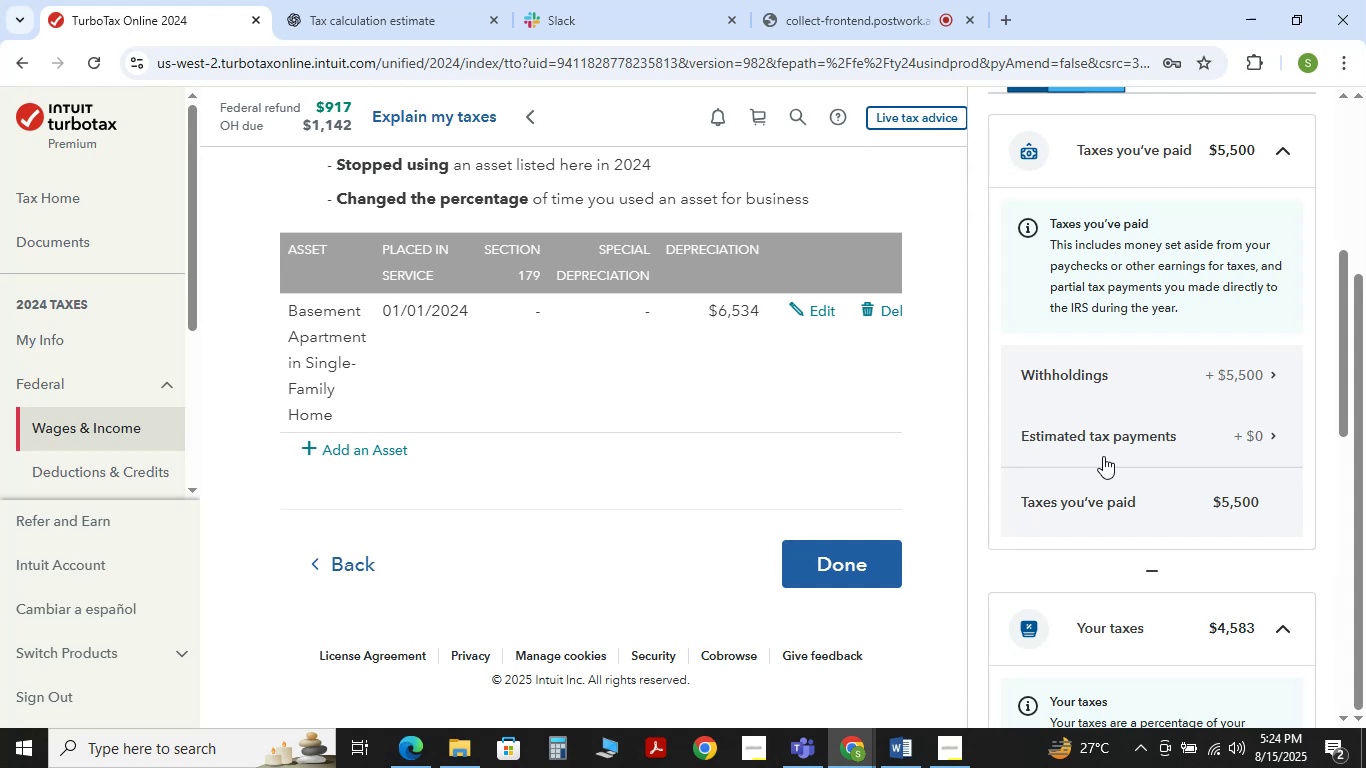 
left_click([394, 0])
 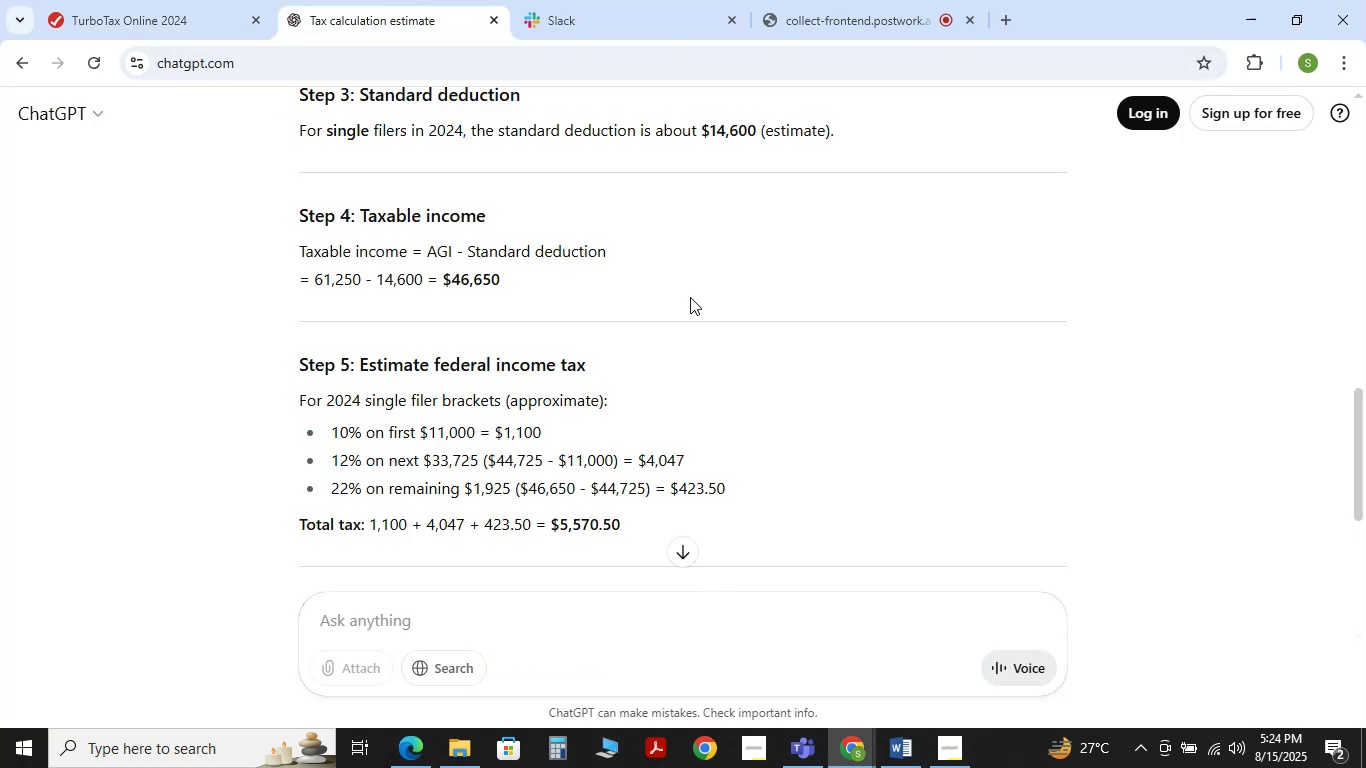 
scroll: coordinate [694, 297], scroll_direction: up, amount: 8.0
 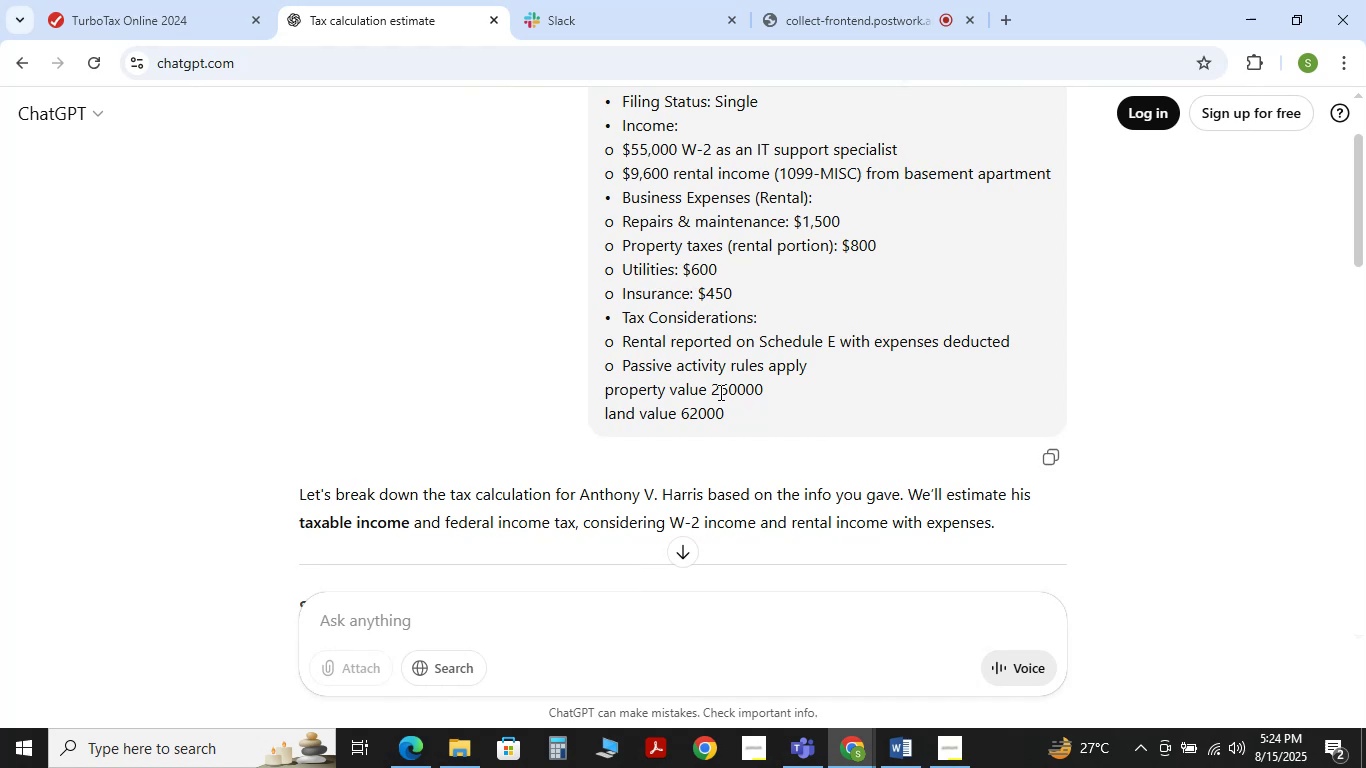 
left_click_drag(start_coordinate=[715, 395], to_coordinate=[742, 399])
 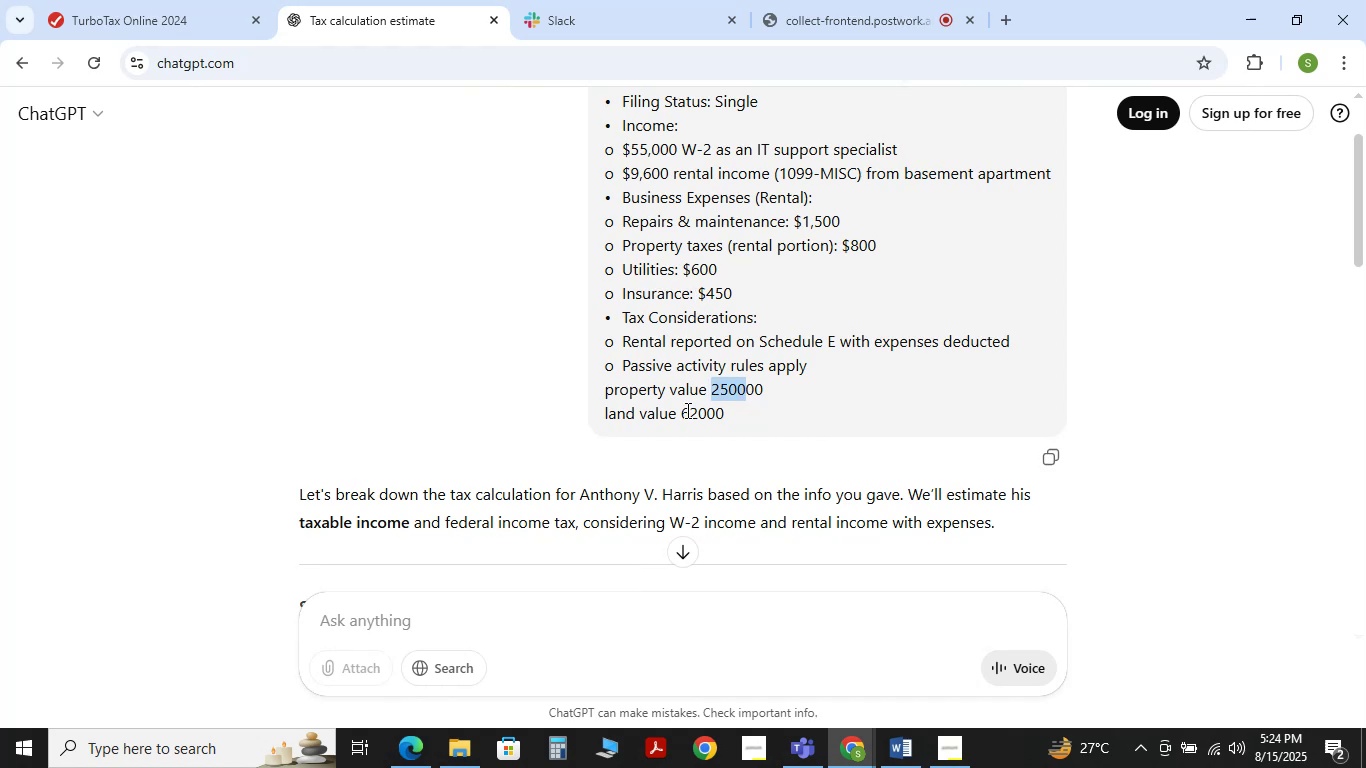 
left_click_drag(start_coordinate=[682, 410], to_coordinate=[727, 414])
 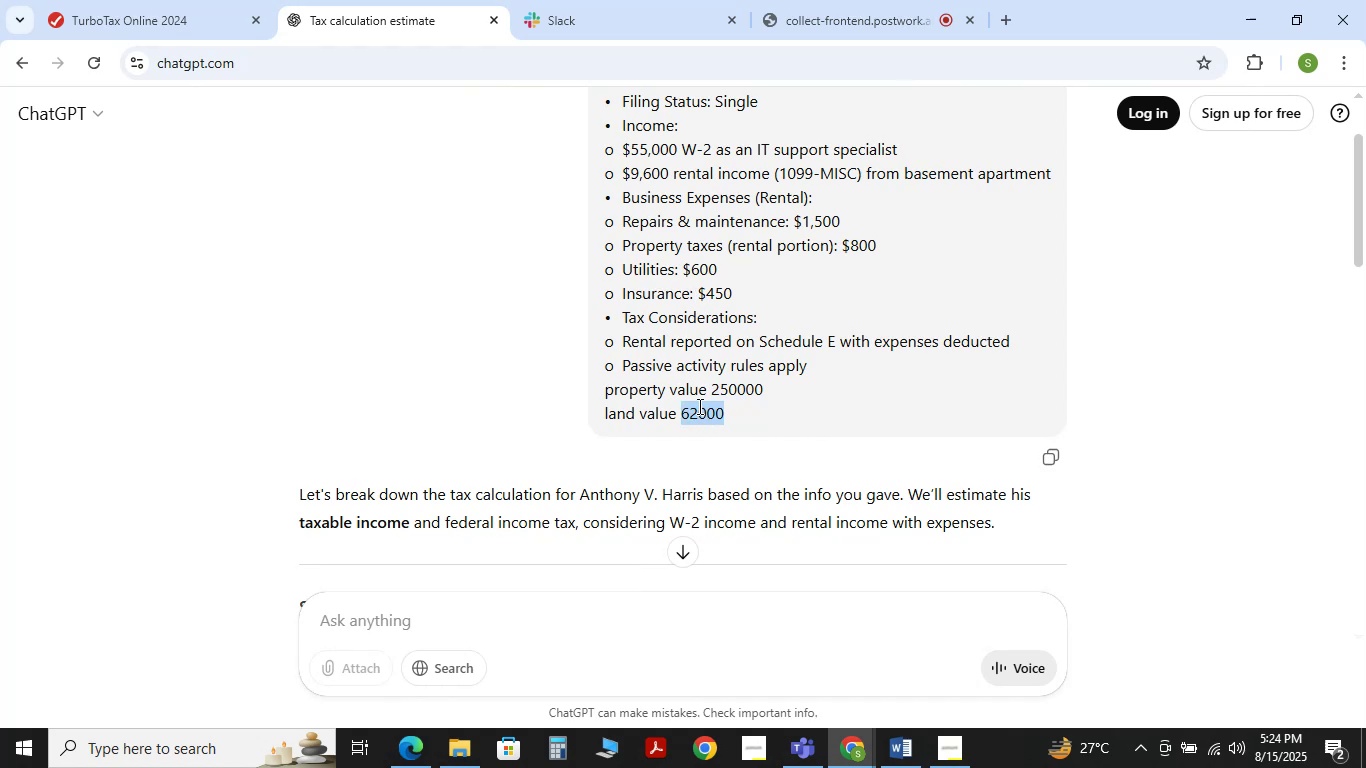 
scroll: coordinate [698, 404], scroll_direction: down, amount: 4.0
 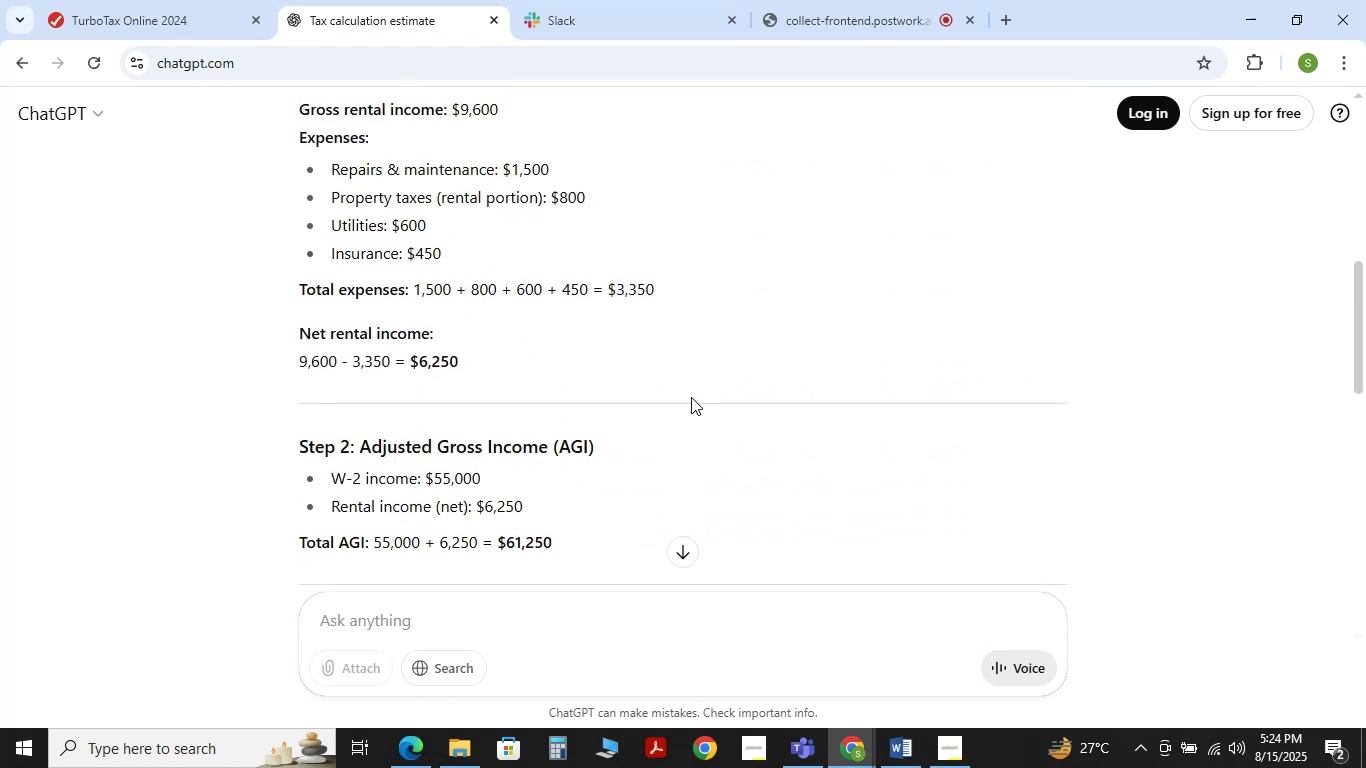 
scroll: coordinate [691, 397], scroll_direction: up, amount: 1.0
 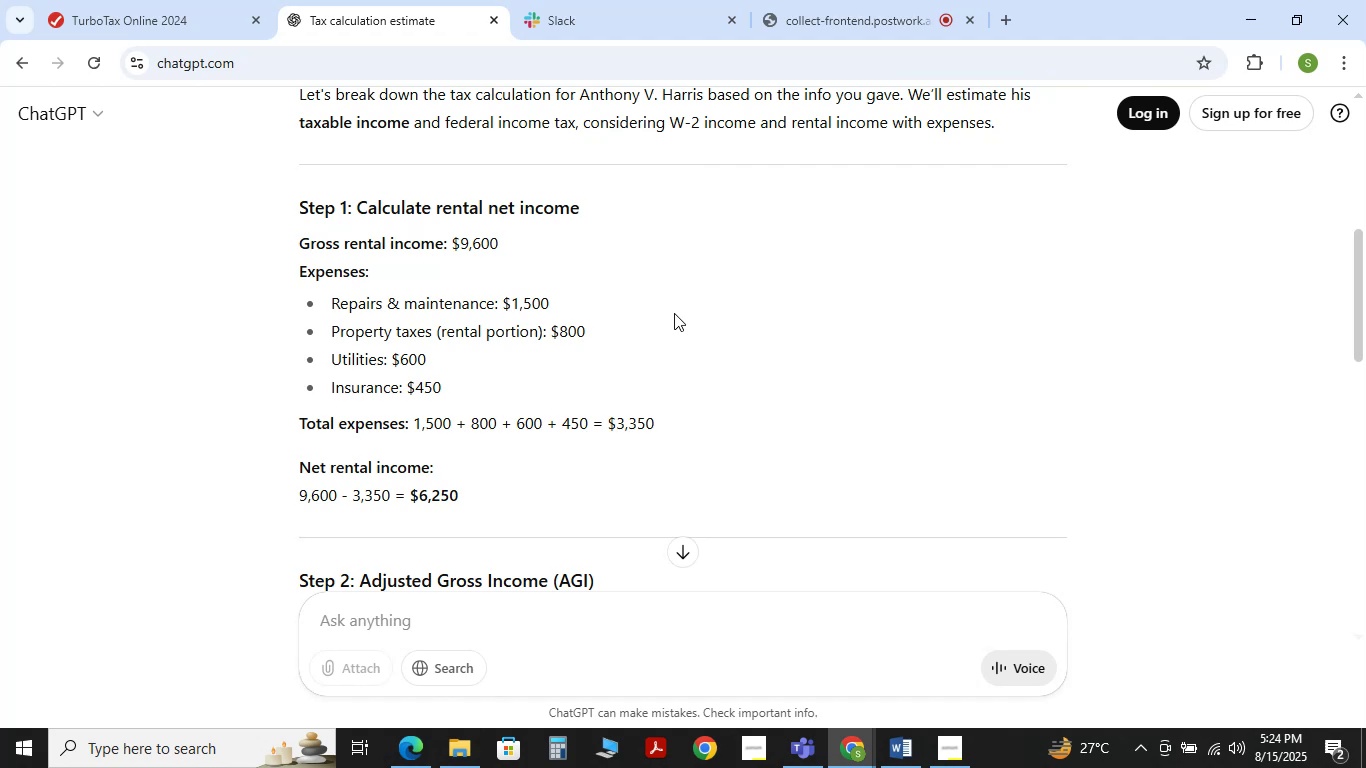 
wait(5.69)
 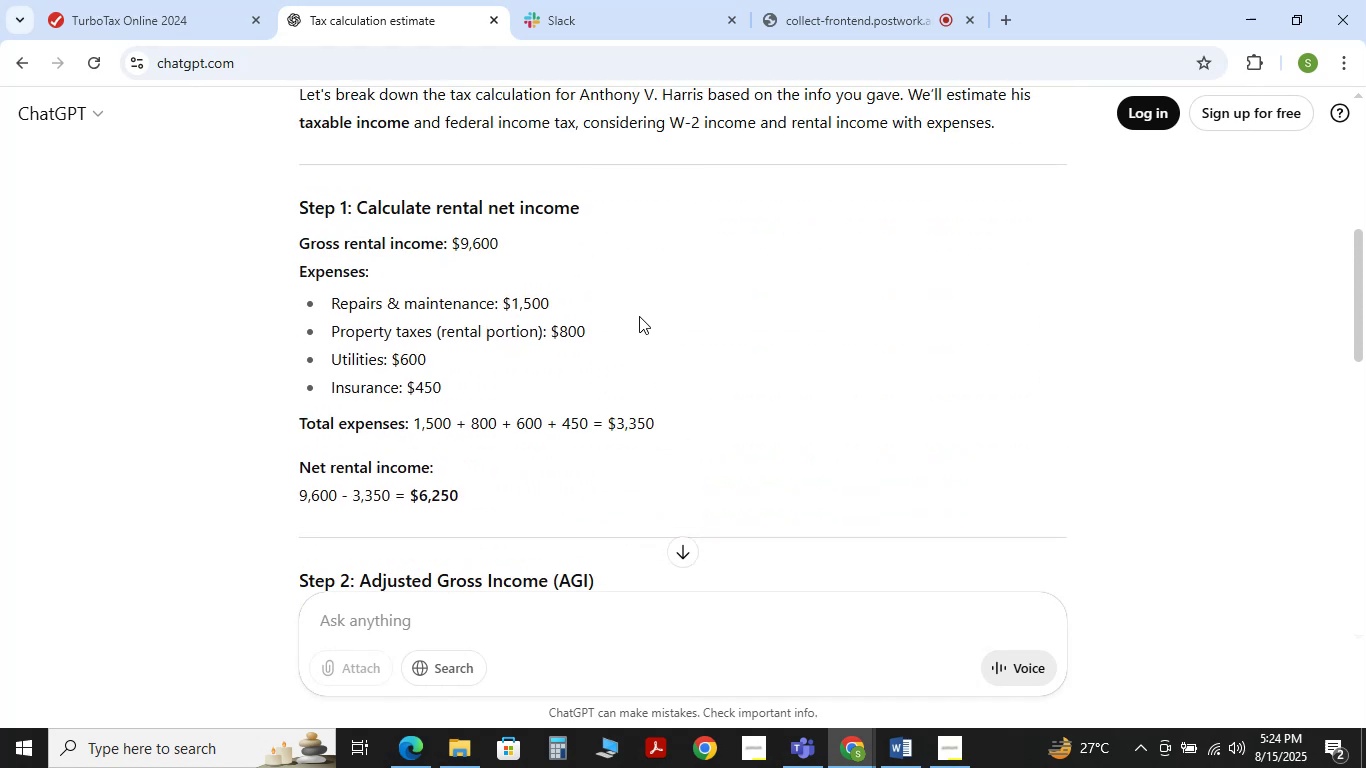 
left_click([683, 305])
 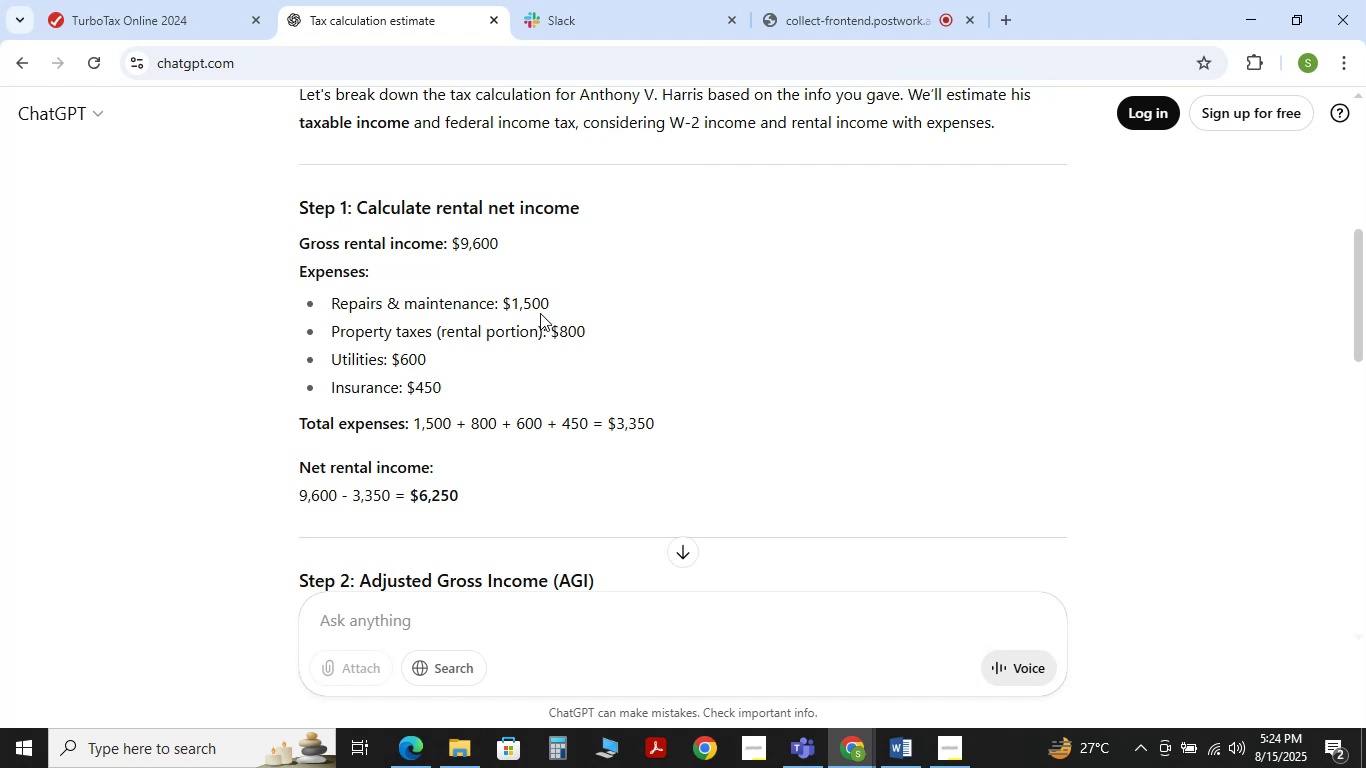 
scroll: coordinate [683, 580], scroll_direction: down, amount: 11.0
 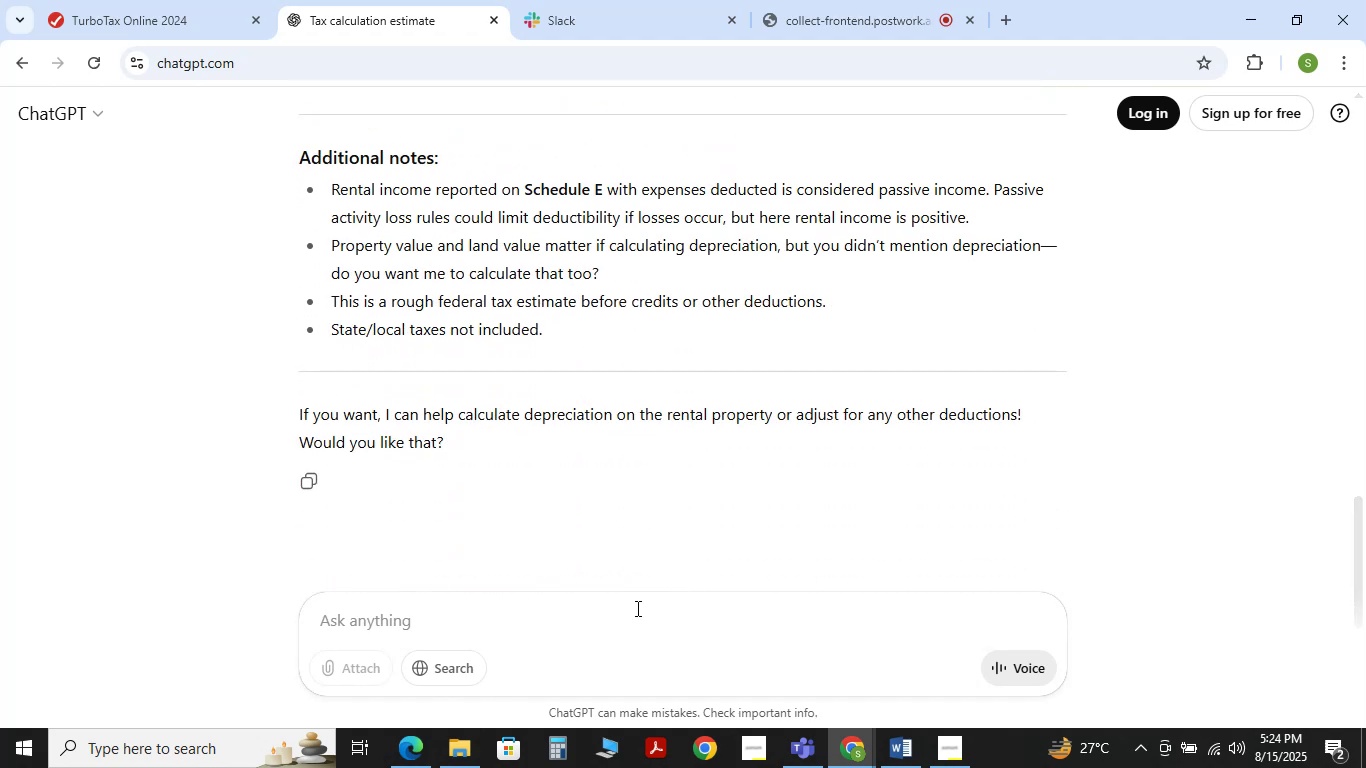 
left_click([635, 608])
 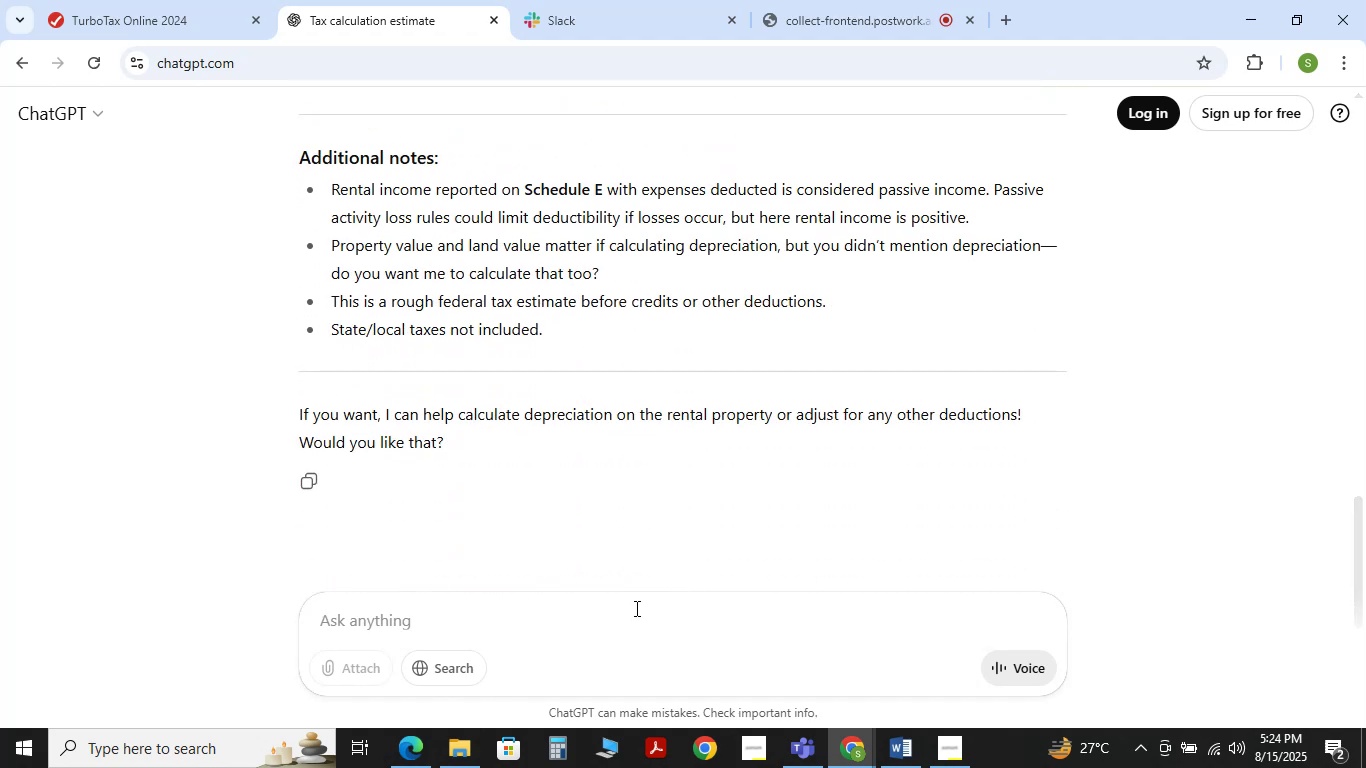 
type(tell federak)
key(Backspace)
type(l tax and )
key(Backspace)
key(Backspace)
key(Backspace)
key(Backspace)
type(due or )
key(Backspace)
type(refund )
 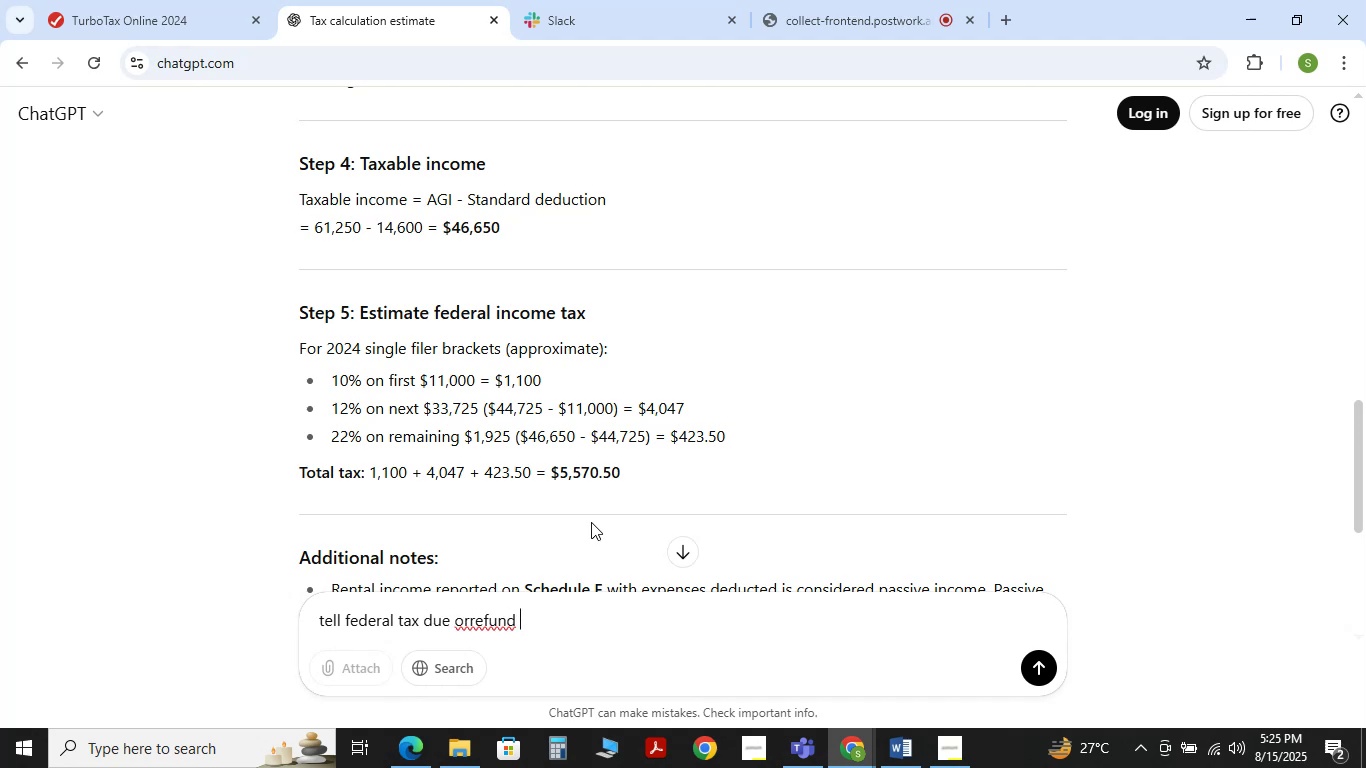 
scroll: coordinate [635, 608], scroll_direction: up, amount: 3.0
 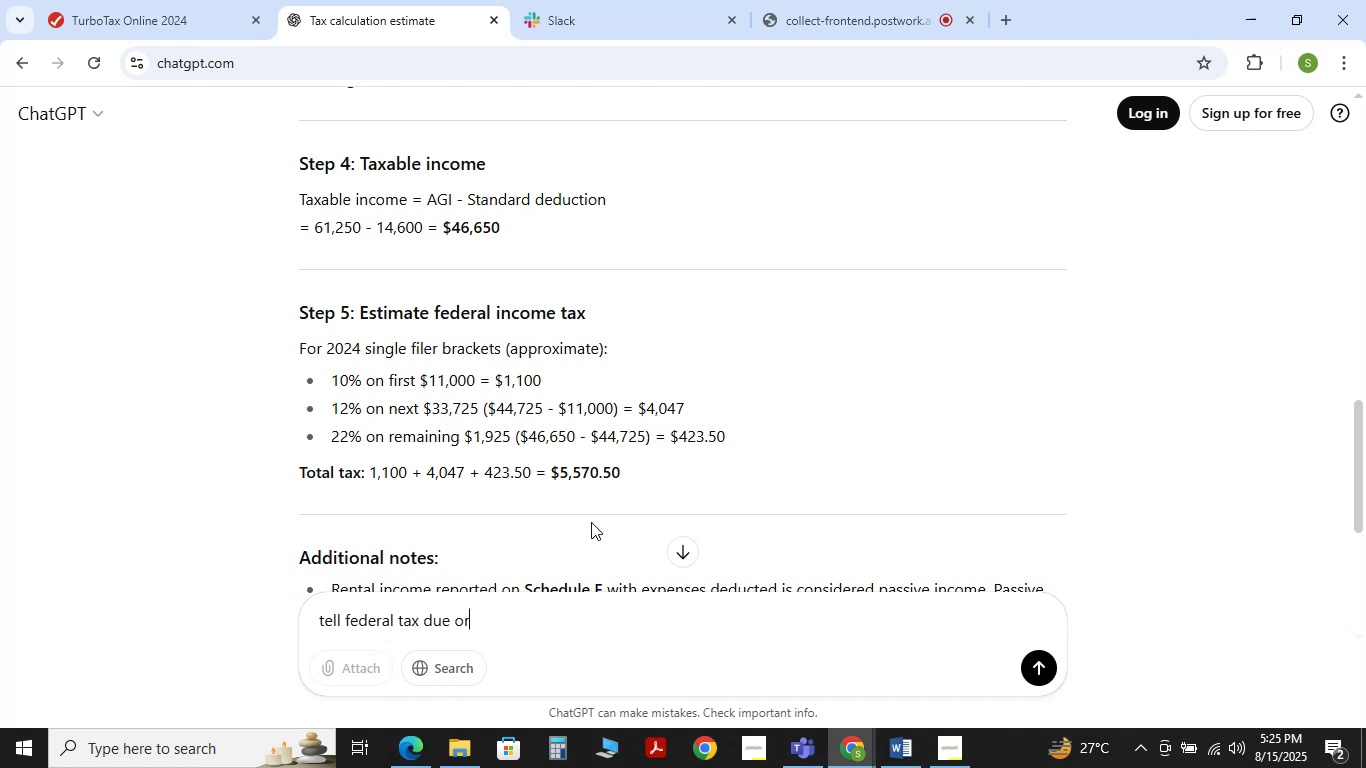 
hold_key(key=ShiftRight, duration=0.49)
 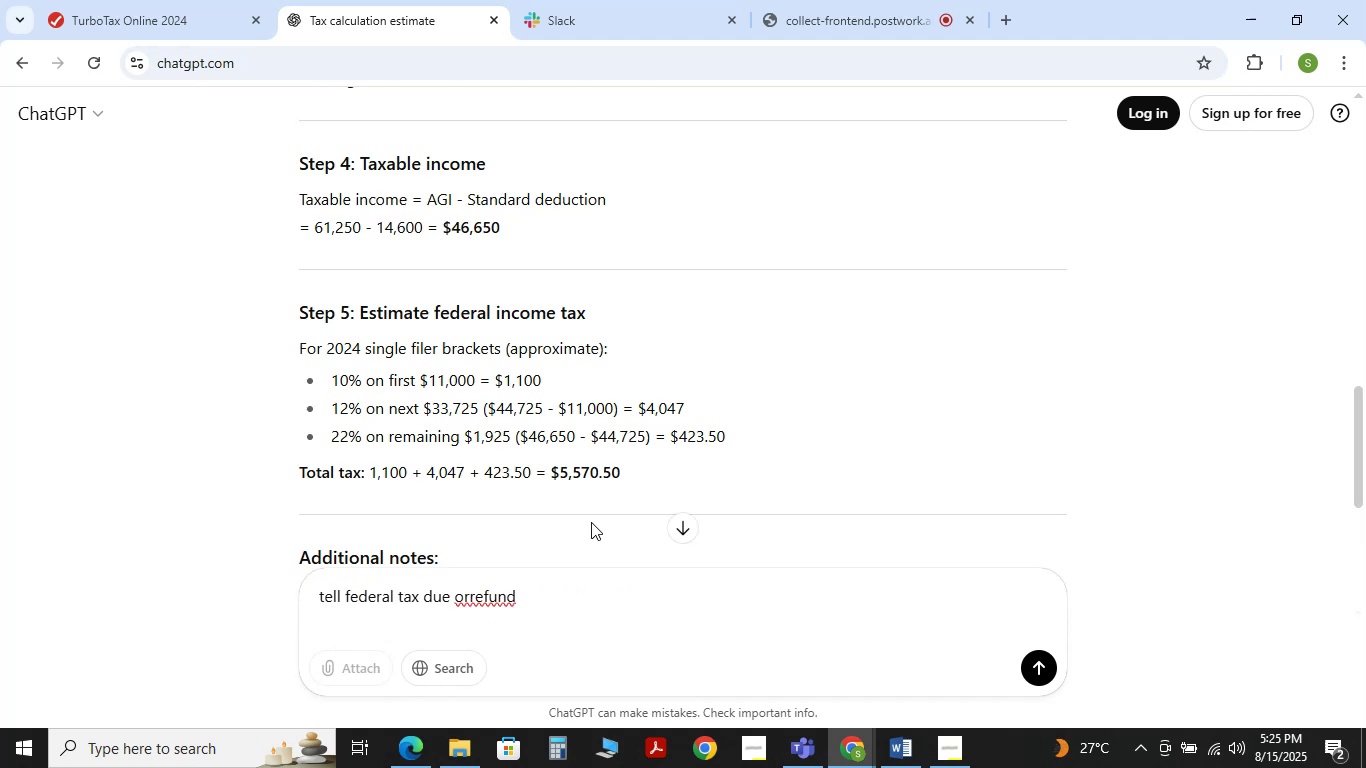 
hold_key(key=Enter, duration=0.32)
 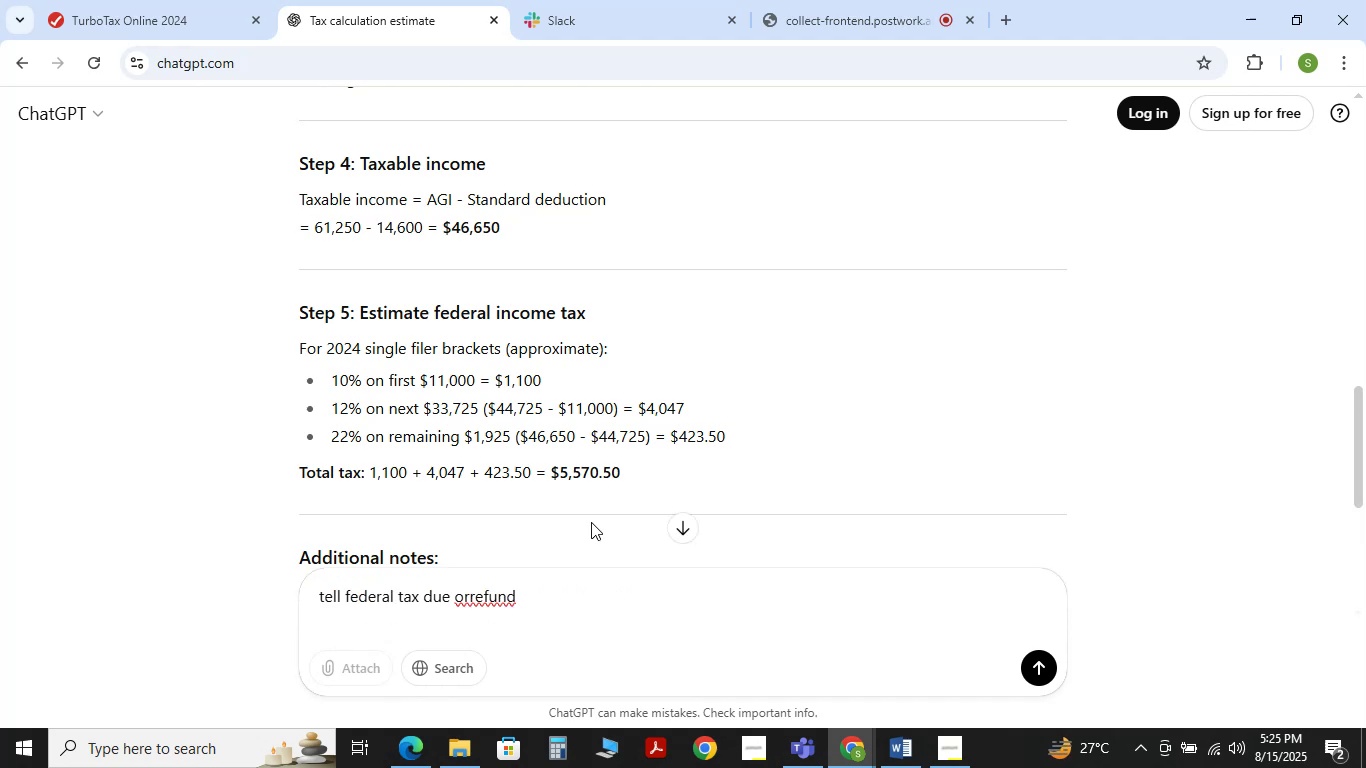 
type(st)
key(Backspace)
key(Backspace)
key(Backspace)
type( also state)
key(NumpadEnter)
 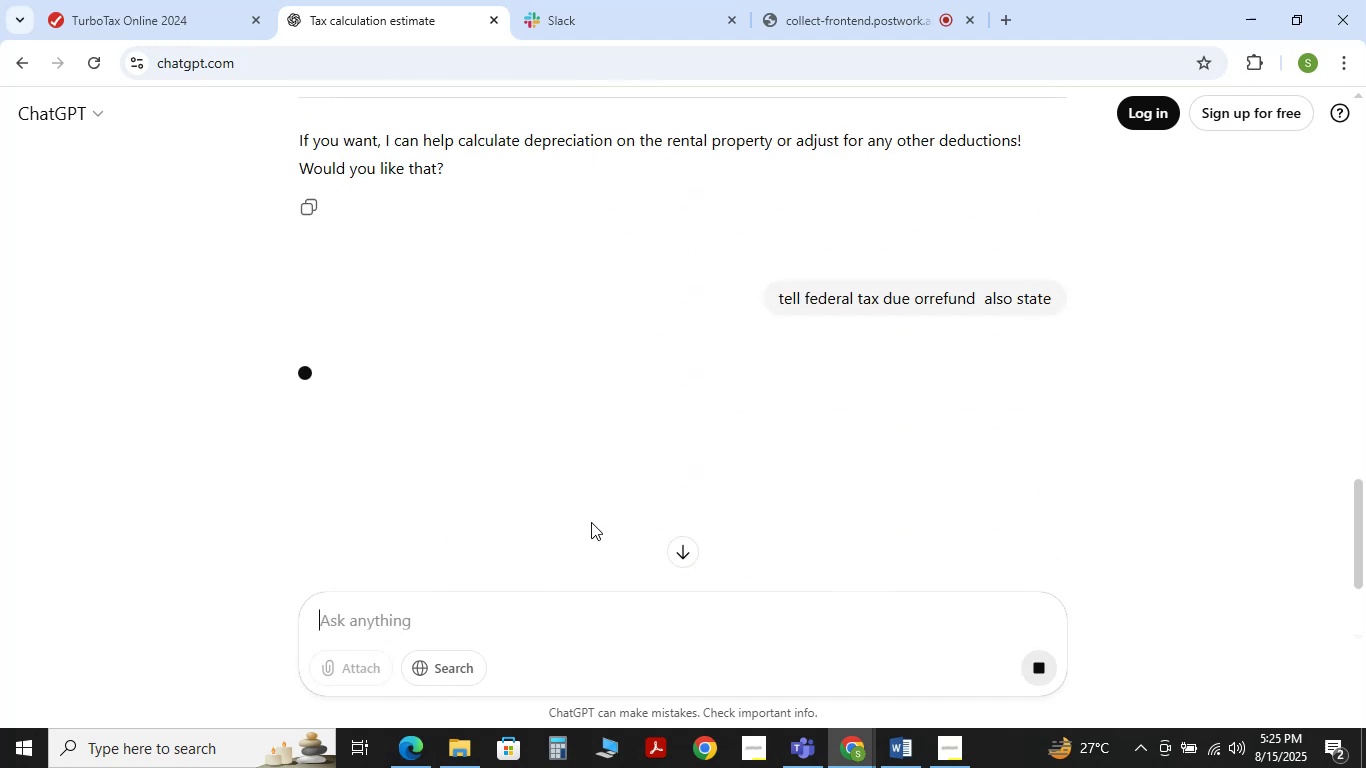 
hold_key(key=ArrowLeft, duration=0.57)
 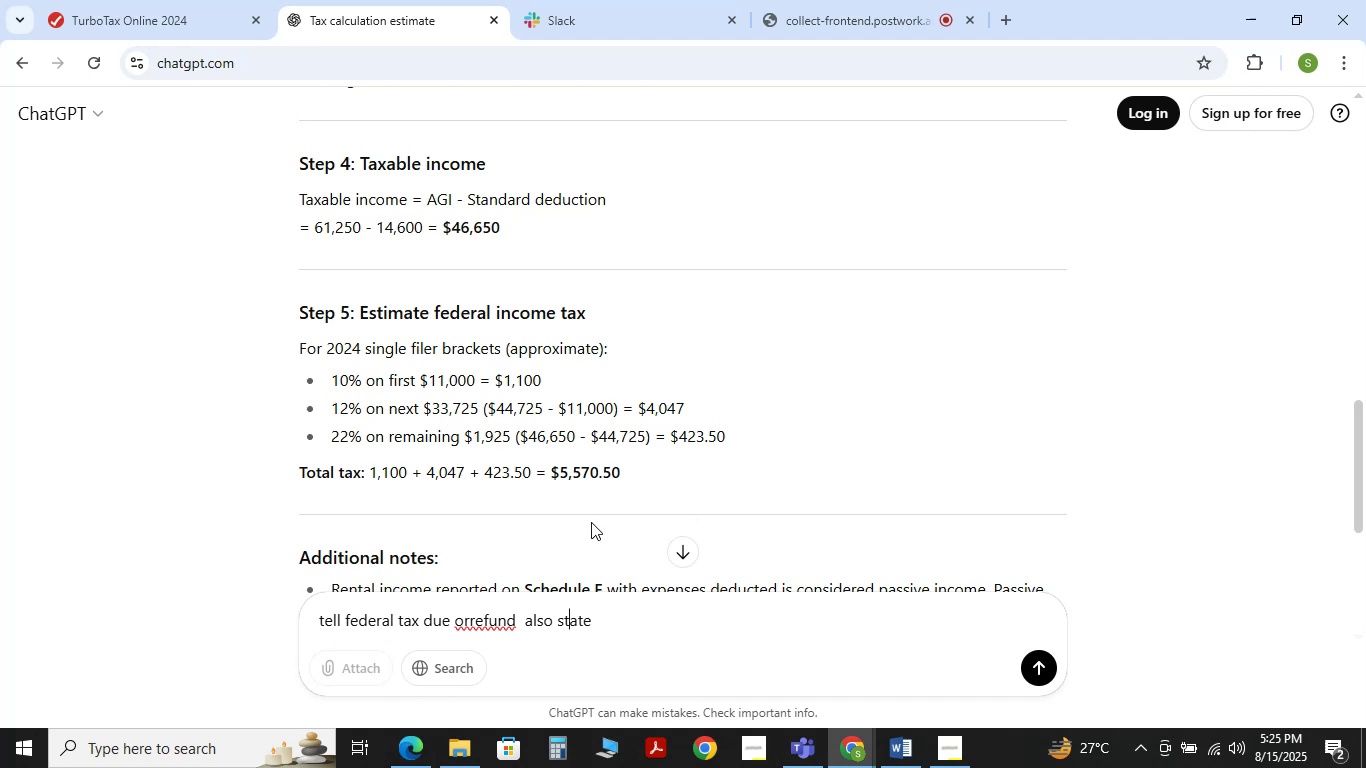 
key(ArrowLeft)
 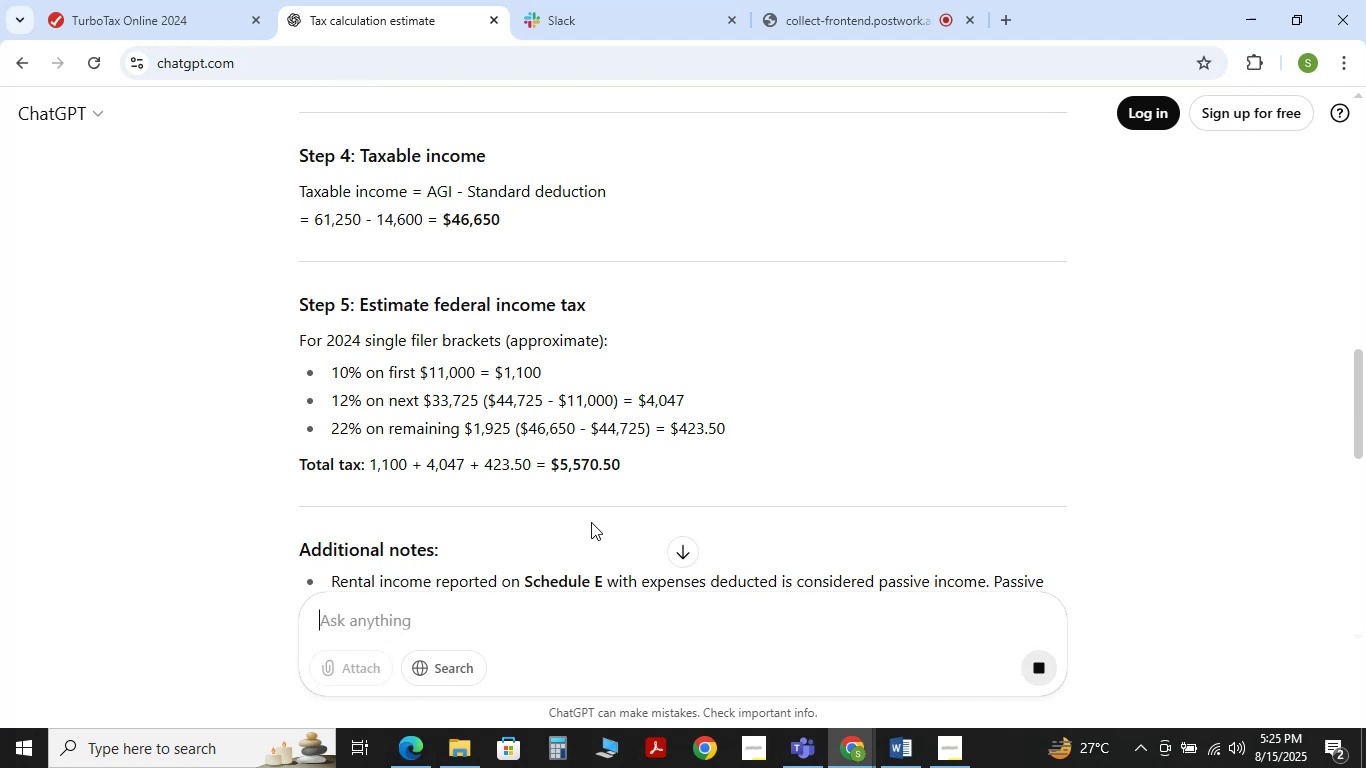 
key(ArrowLeft)
 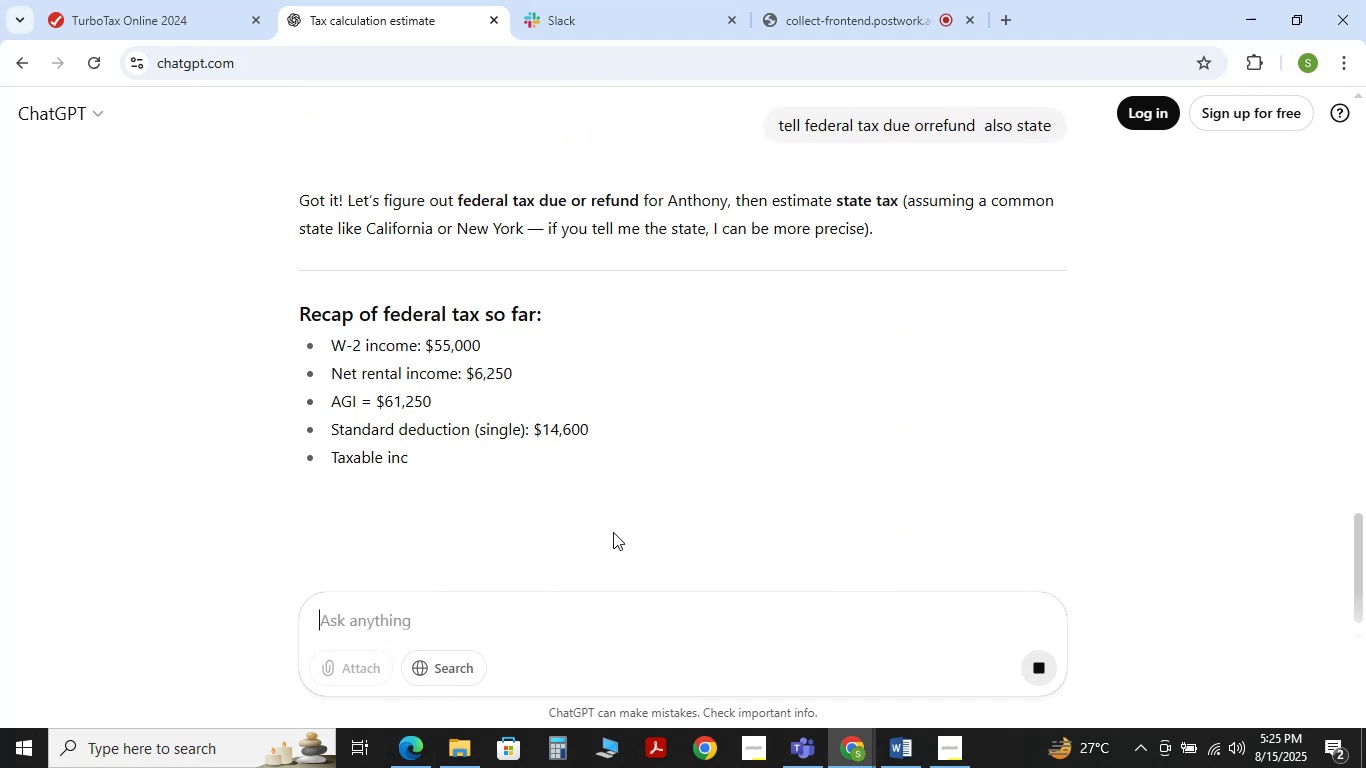 
scroll: coordinate [622, 503], scroll_direction: down, amount: 14.0
 